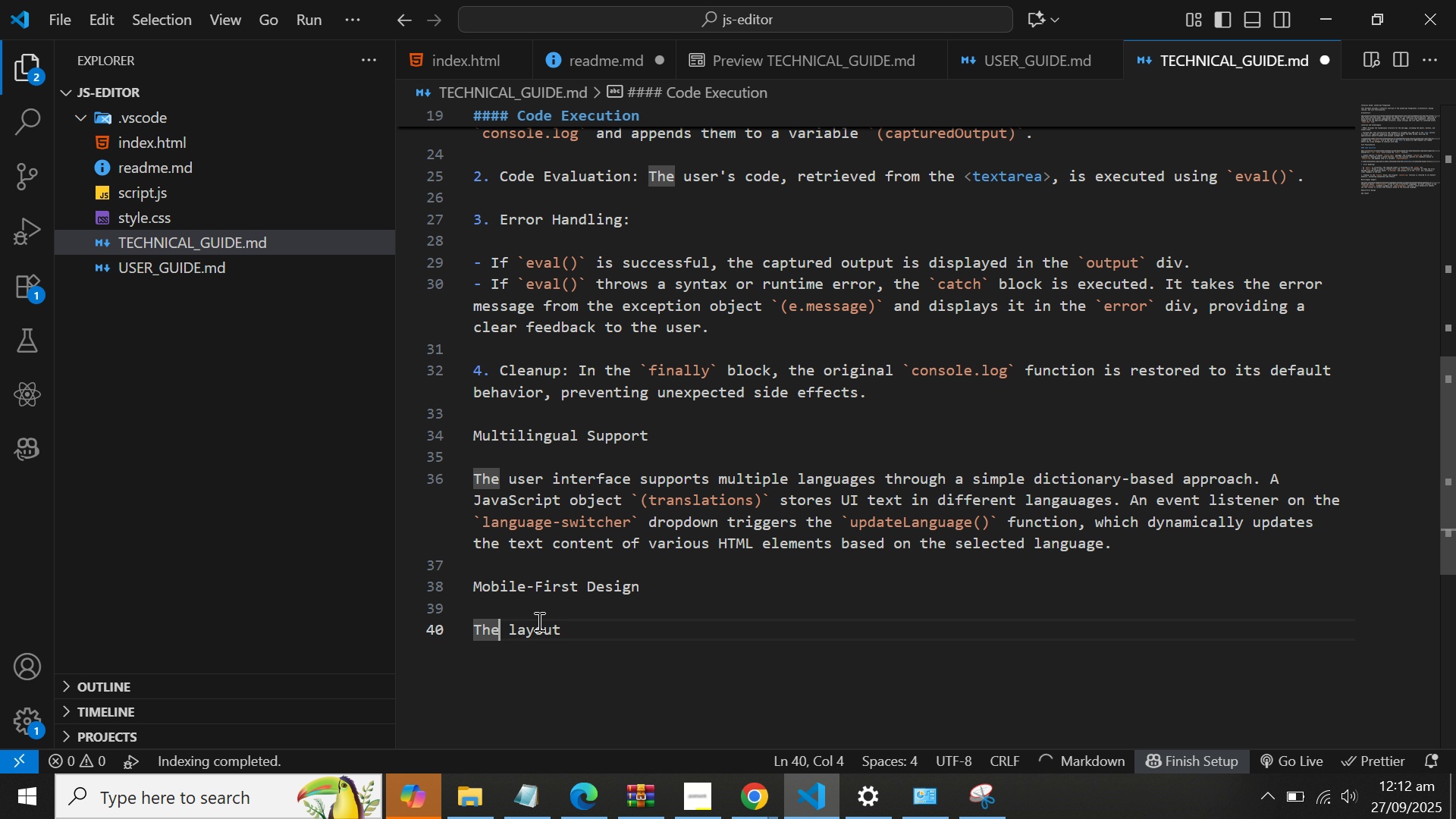 
key(Control+ArrowRight)
 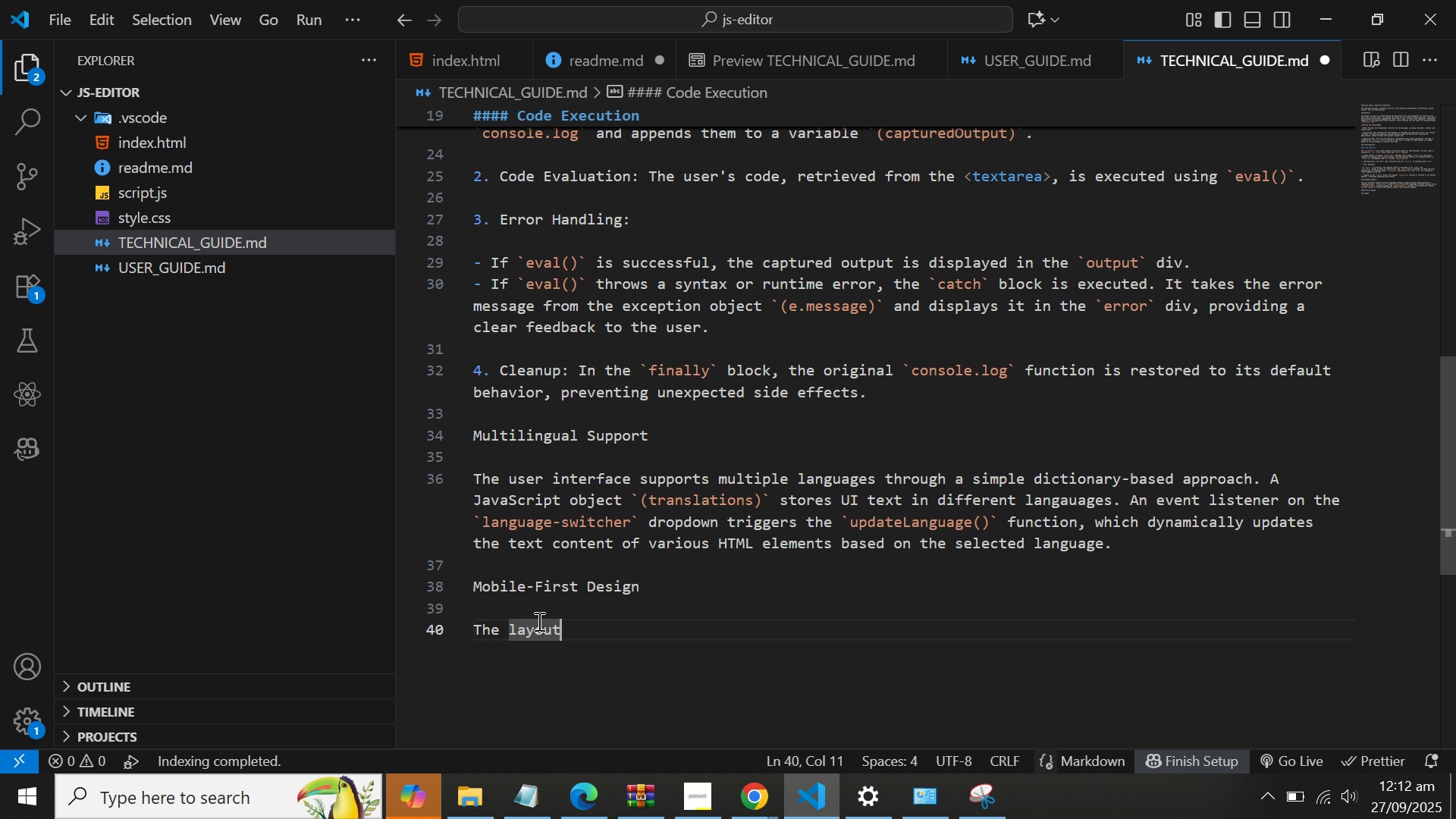 
key(Control+ArrowRight)
 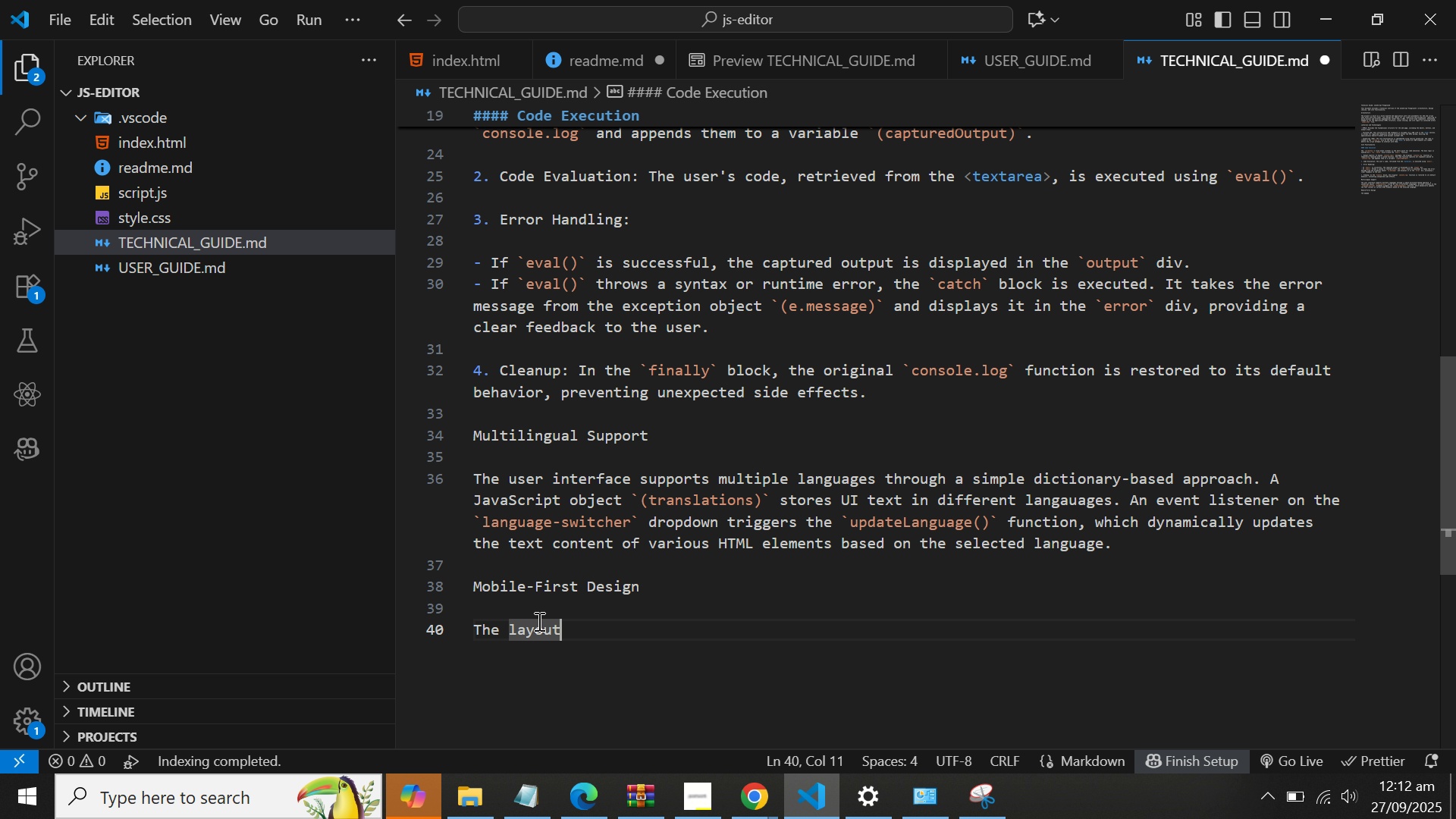 
type( is designed to be responsive from the gorund u)
key(Backspace)
key(Backspace)
key(Backspace)
key(Backspace)
key(Backspace)
key(Backspace)
key(Backspace)
type(round up using Tailwind's mobile-first approace)
key(Backspace)
type(h. The grid-cols-1`)
 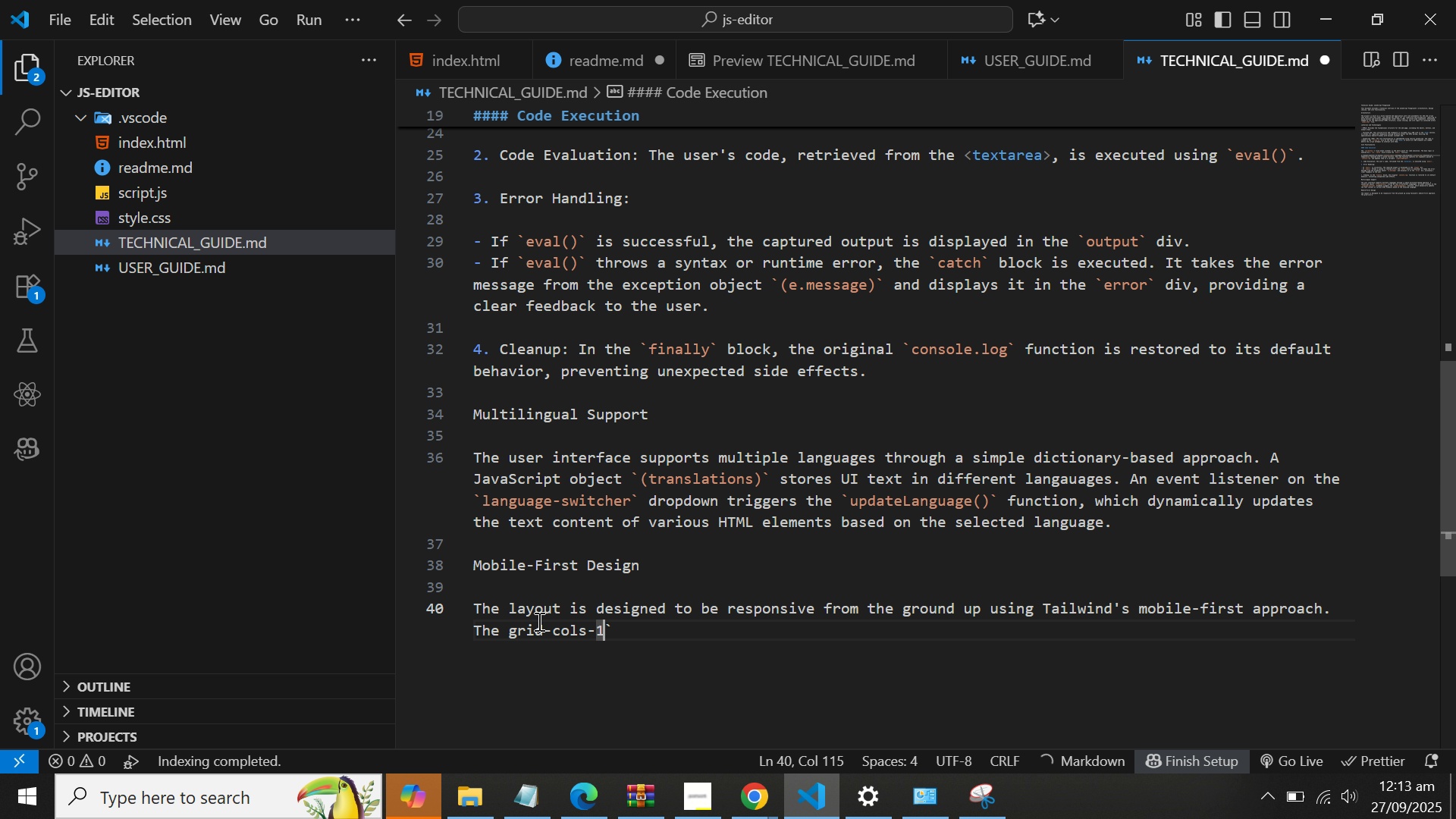 
 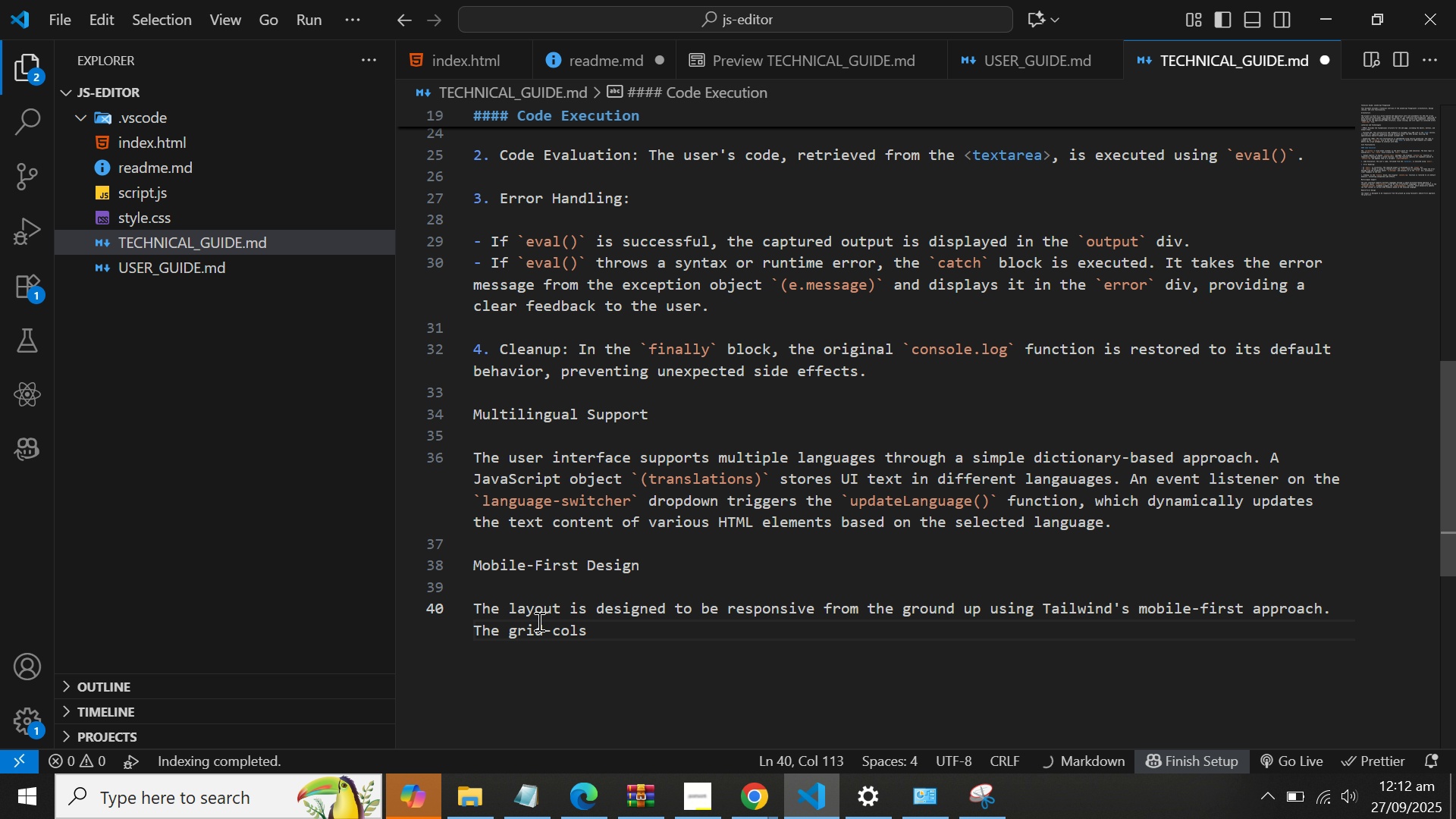 
hold_key(key=ArrowLeft, duration=0.82)
 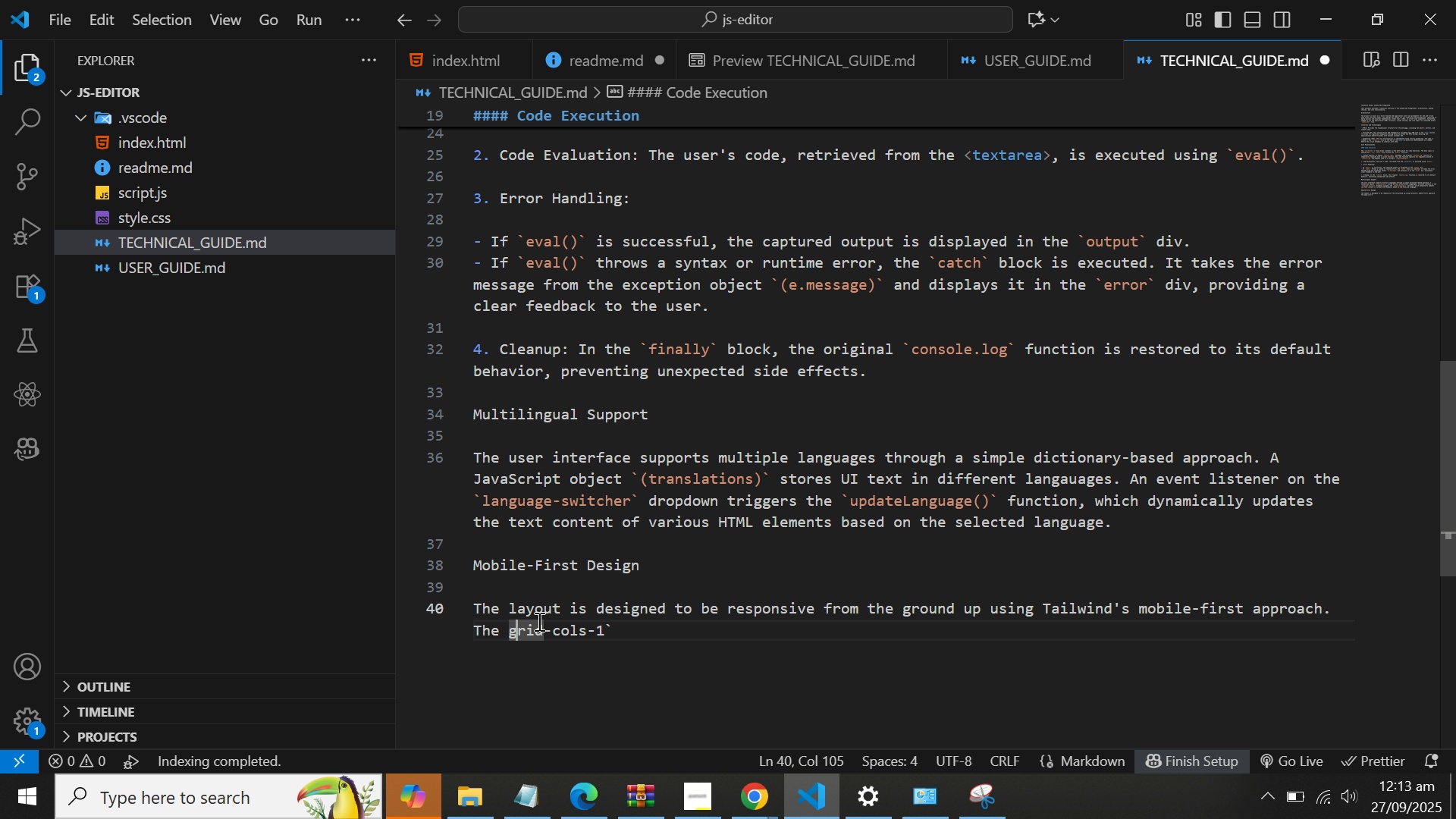 
key(ArrowLeft)
 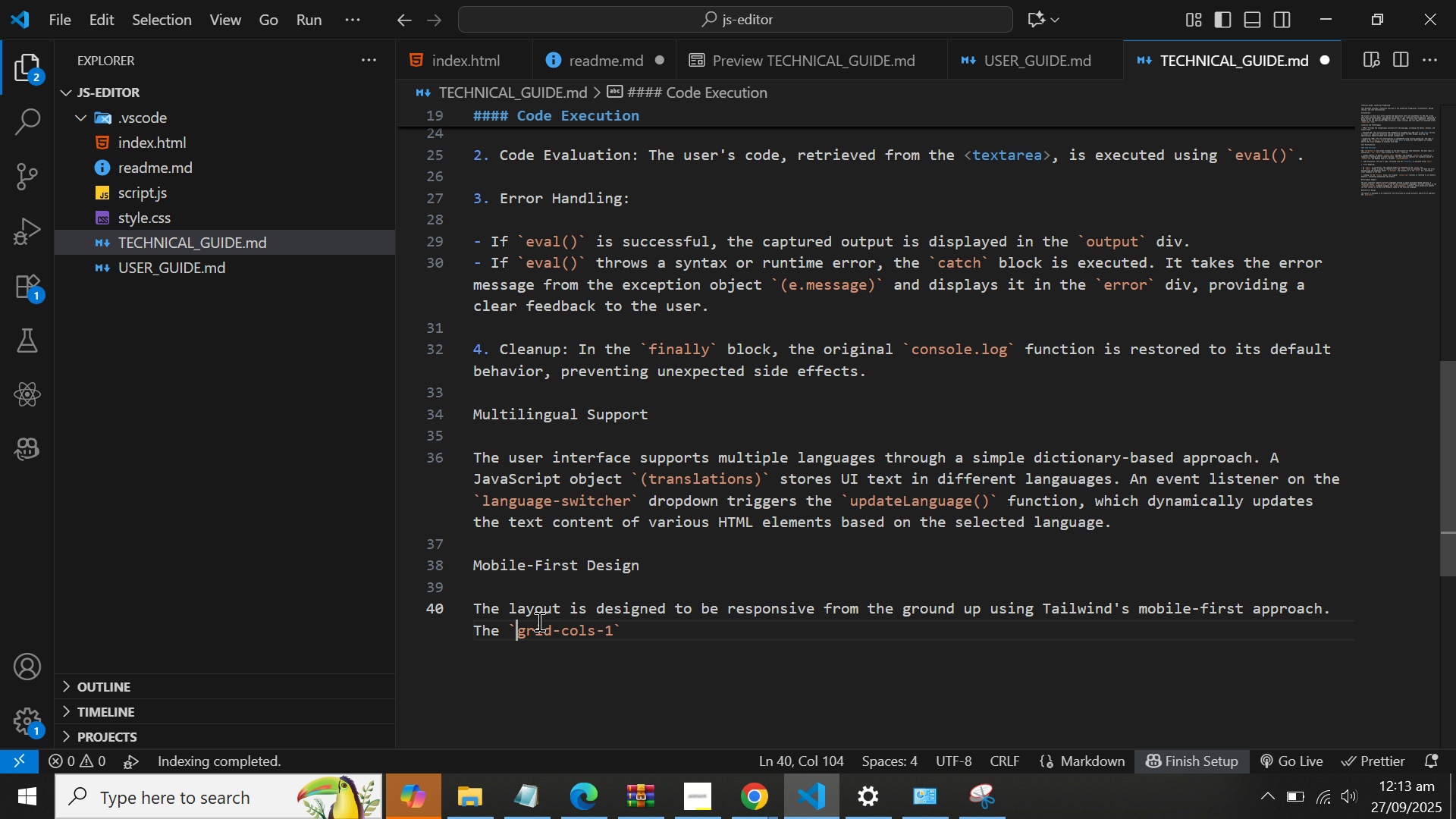 
key(Backquote)
 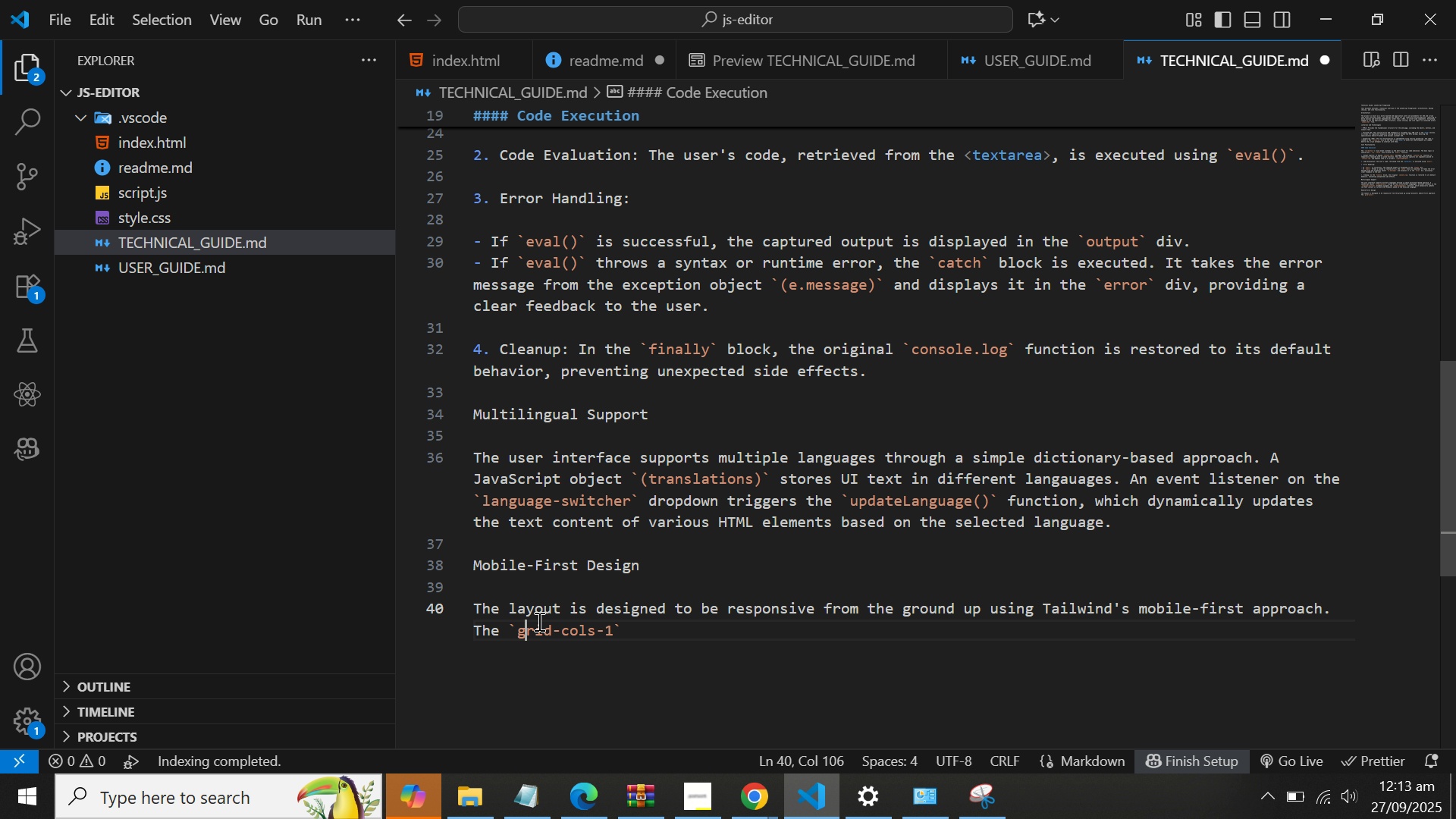 
hold_key(key=ArrowRight, duration=0.82)
 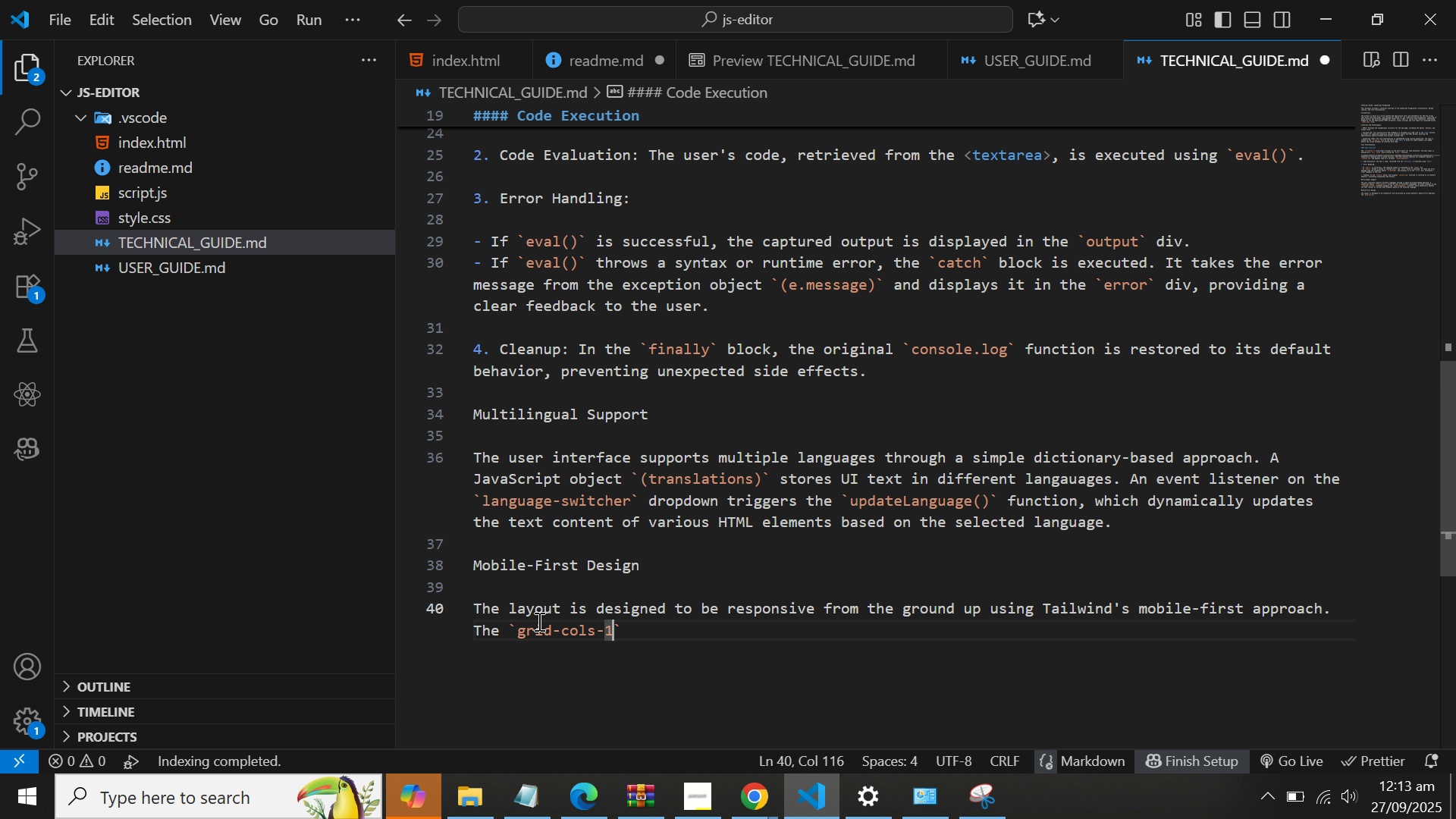 
key(ArrowRight)
 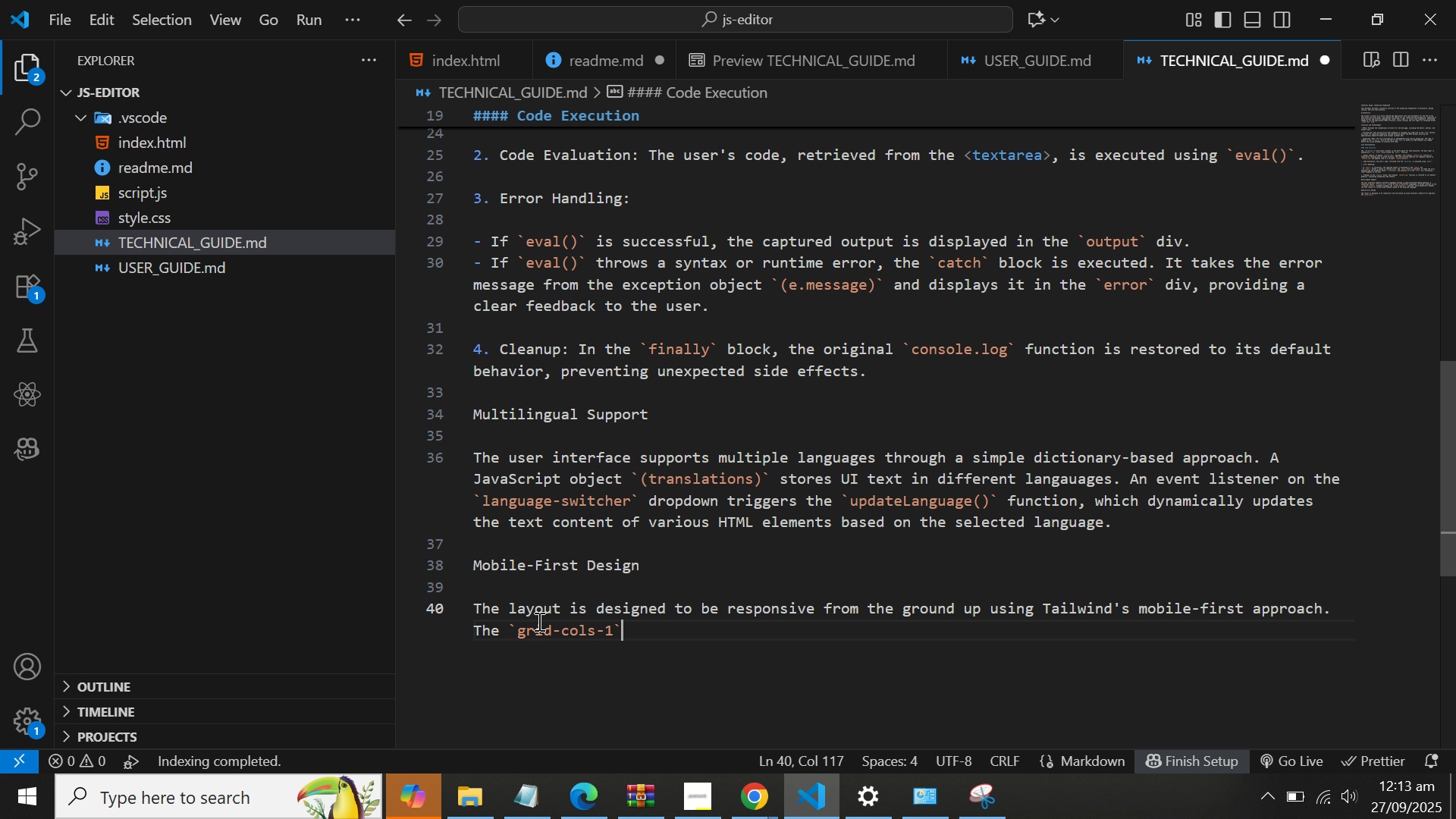 
type( and `kg:girf)
key(Backspace)
key(Backspace)
key(Backspace)
type(r)
key(Backspace)
key(Backspace)
key(Backspace)
key(Backspace)
key(Backspace)
type(lg)
 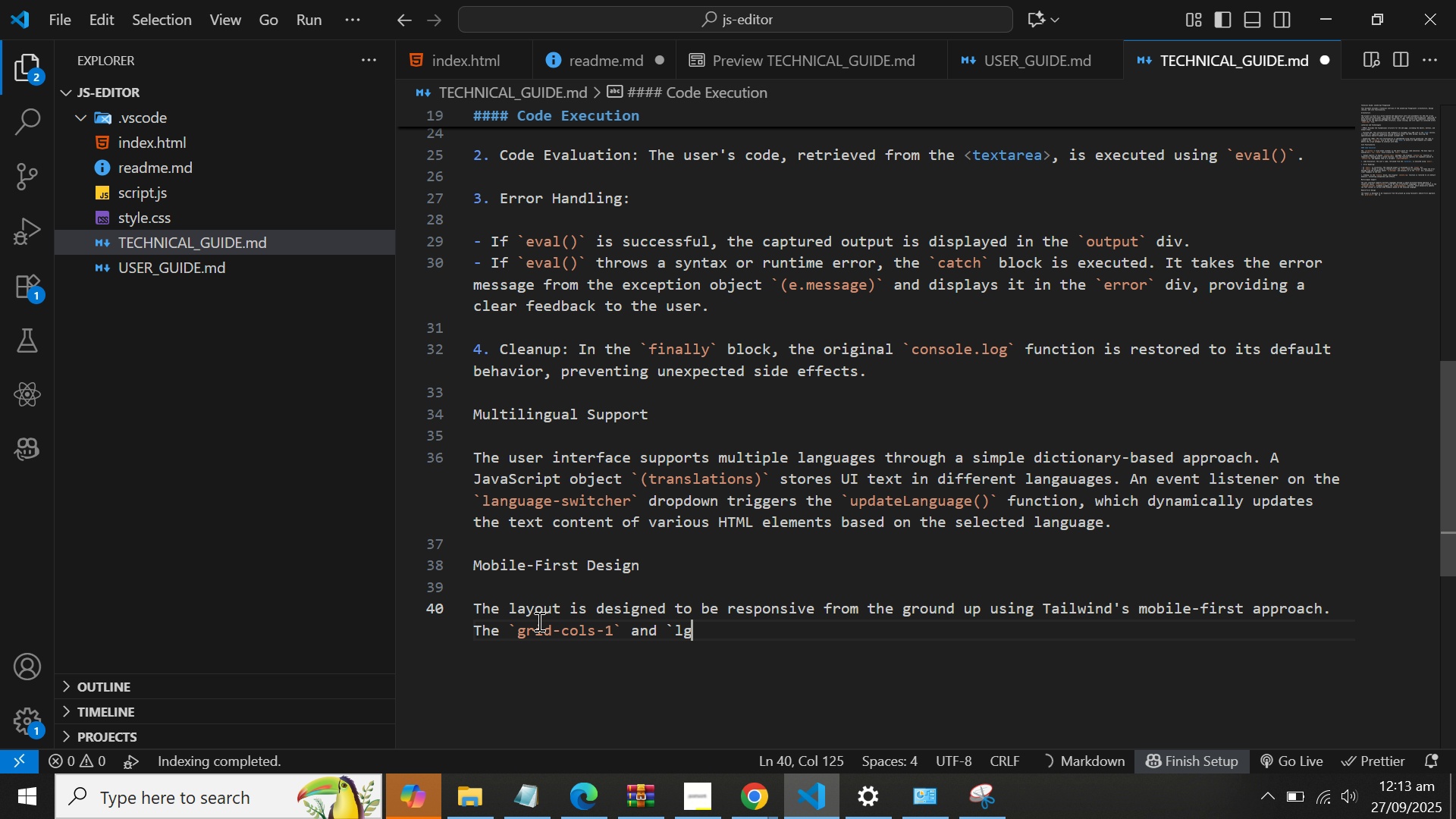 
key(Shift+Semicolon)
 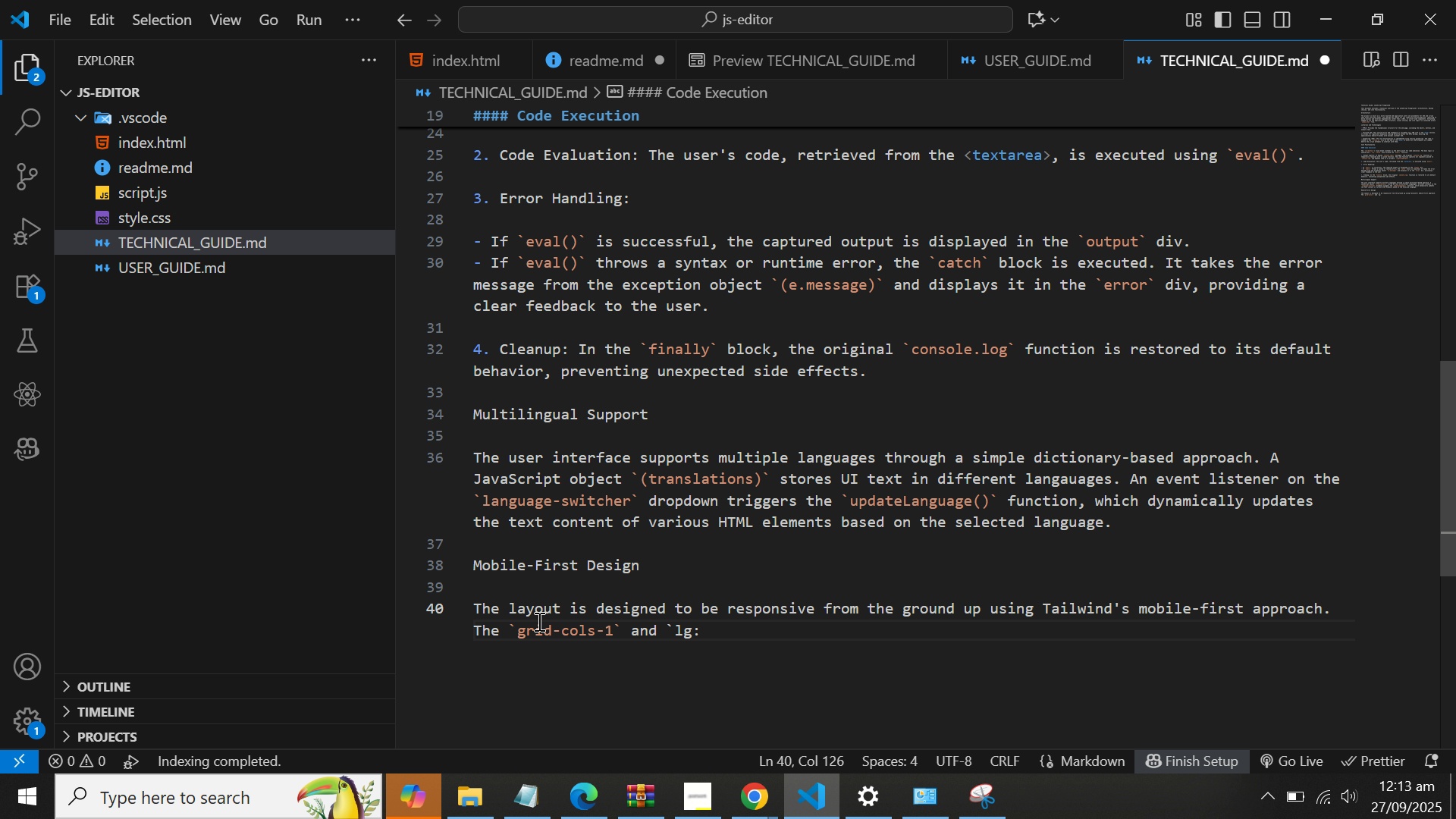 
type(gird)
 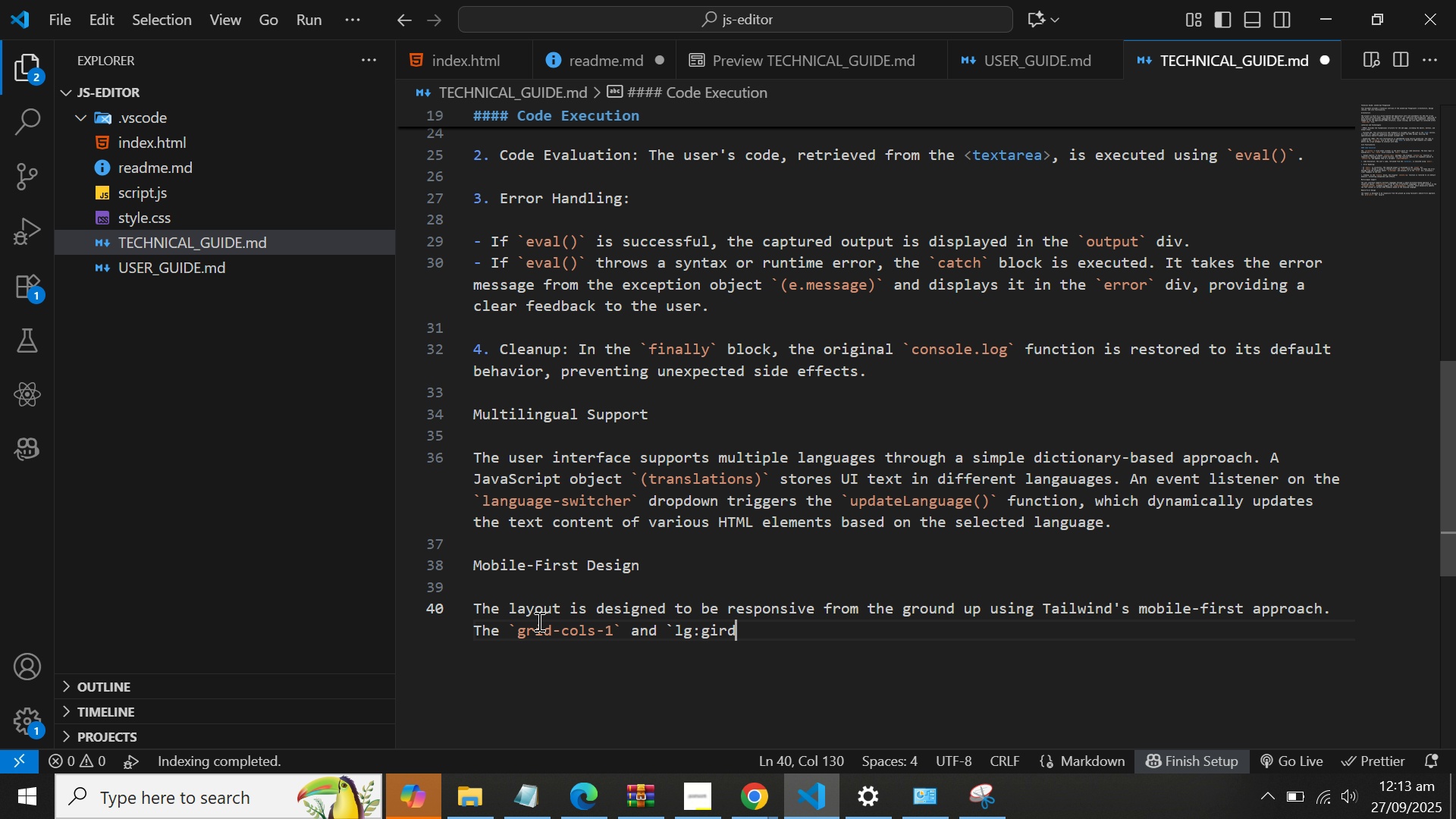 
key(Backspace)
key(Backspace)
key(Backspace)
type(rid)
 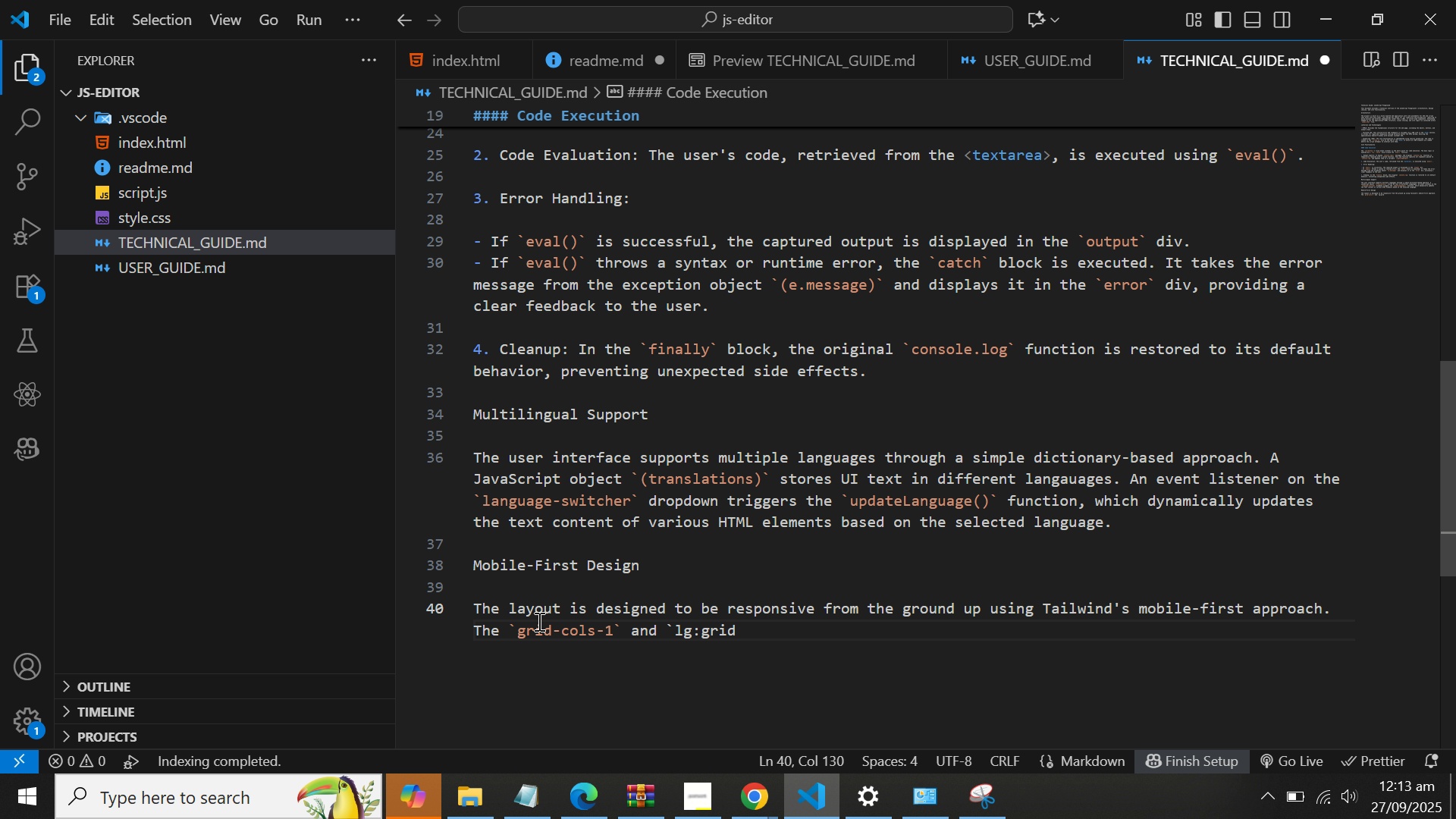 
type(-cols-2` classes ensure that )
key(Backspace)
key(Backspace)
key(Backspace)
type(e editor and output panels are stacked on smaller screens and placed side-by-side on larger screens. )
key(Backspace)
key(Backspace)
type(, mpr)
key(Backspace)
key(Backspace)
key(Backspace)
type(providing an optimal viewing experience on all devices.)
 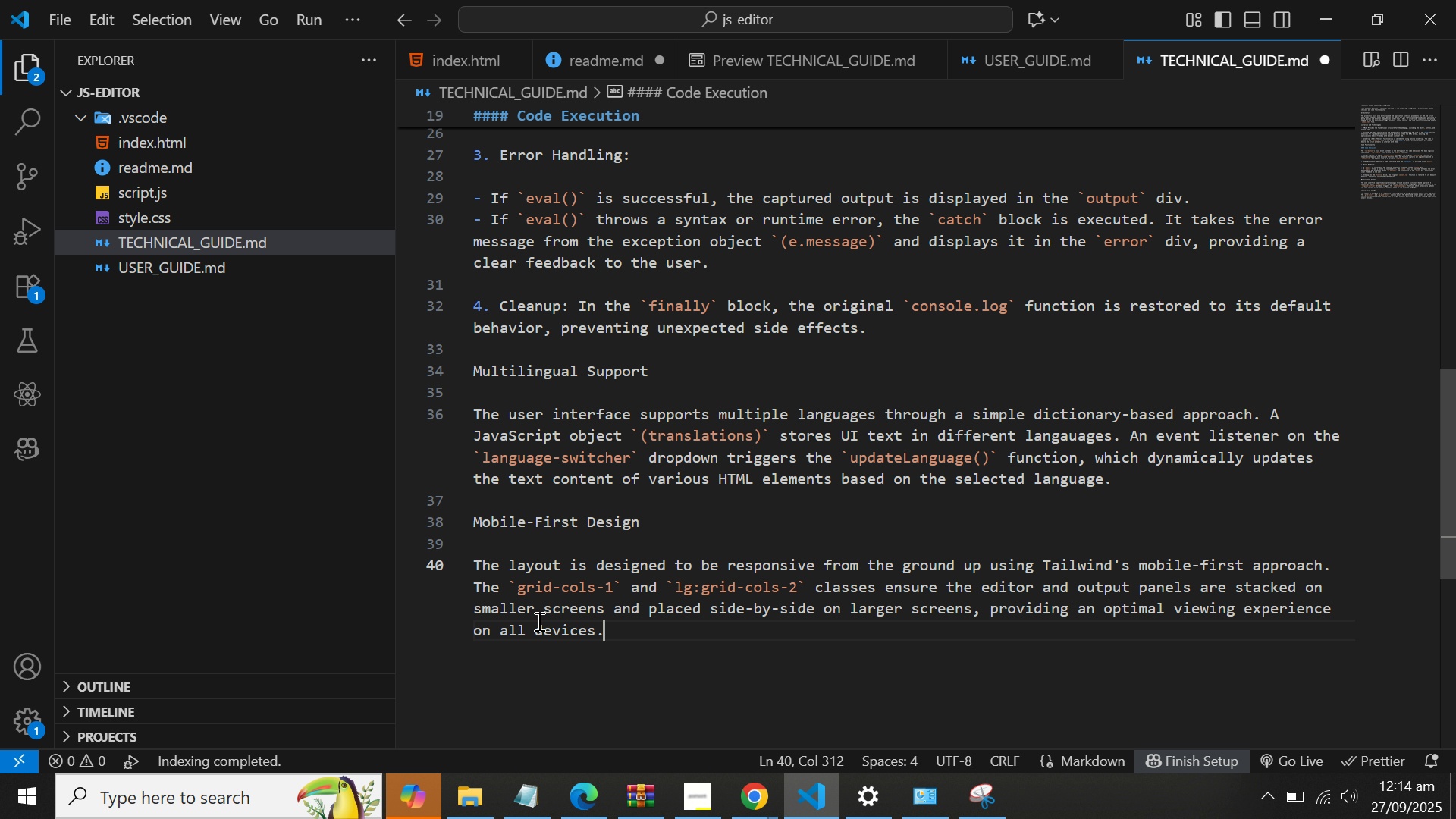 
wait(10.65)
 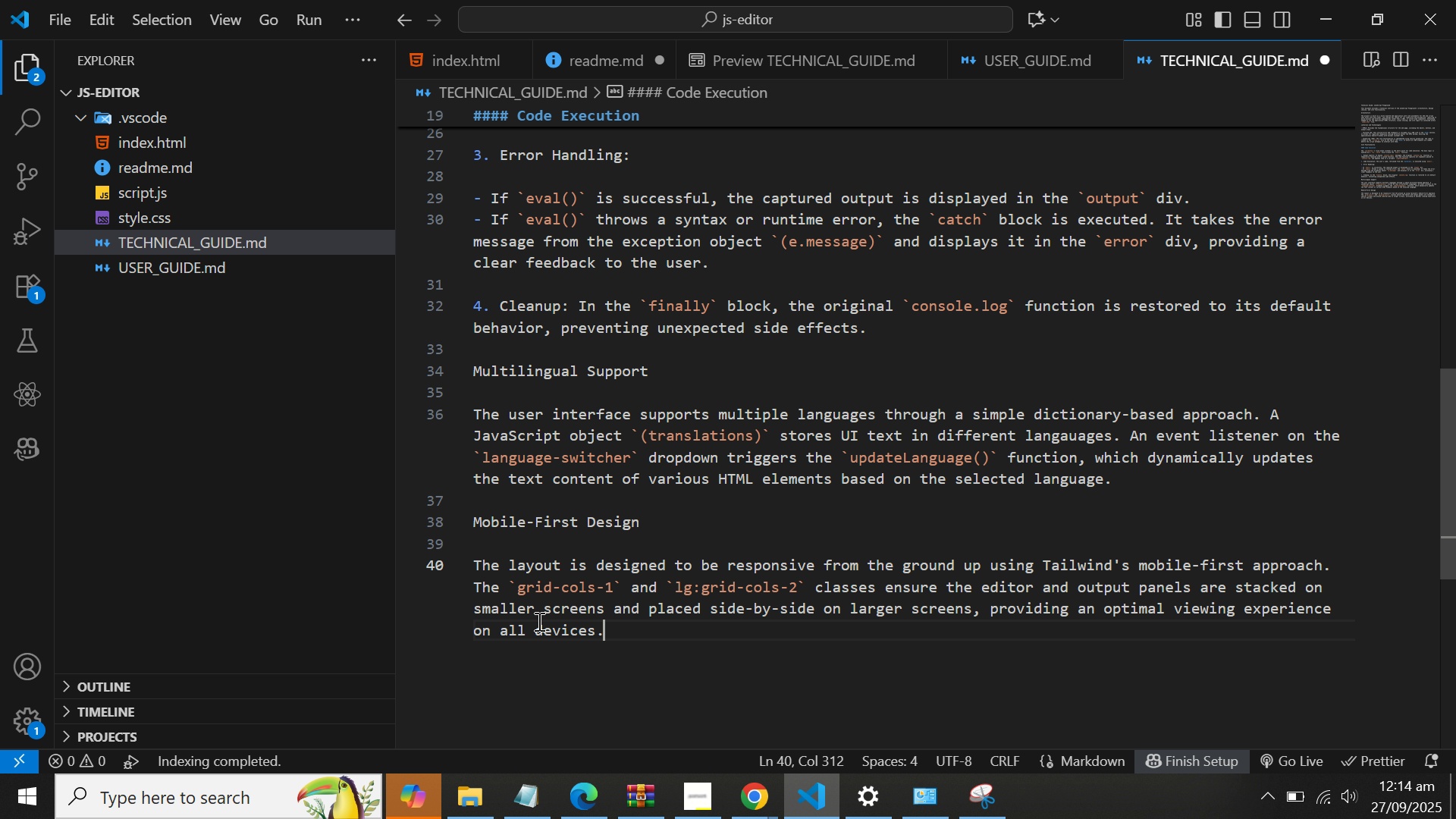 
left_click([538, 621])
 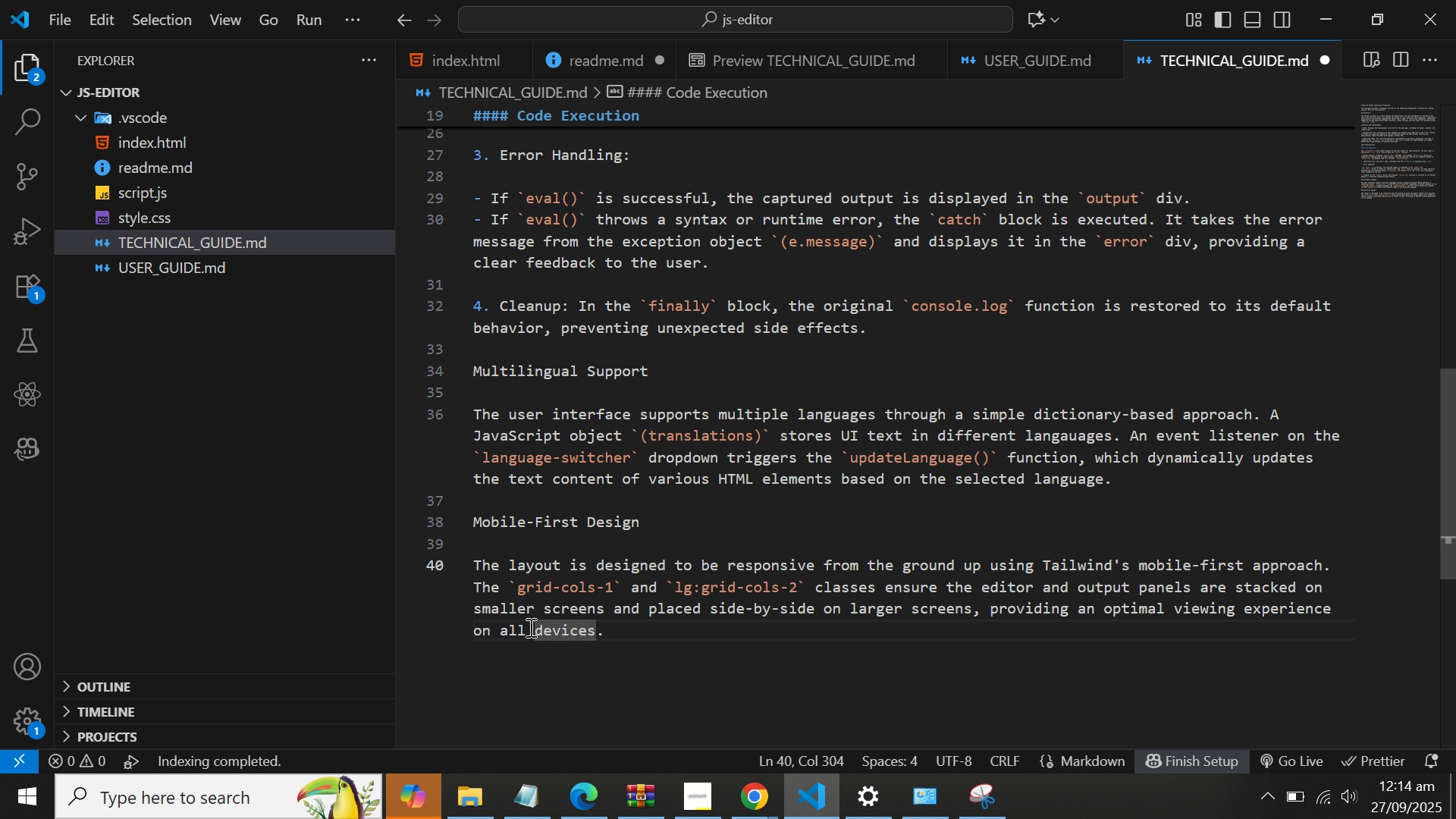 
scroll: coordinate [529, 627], scroll_direction: up, amount: 4.0
 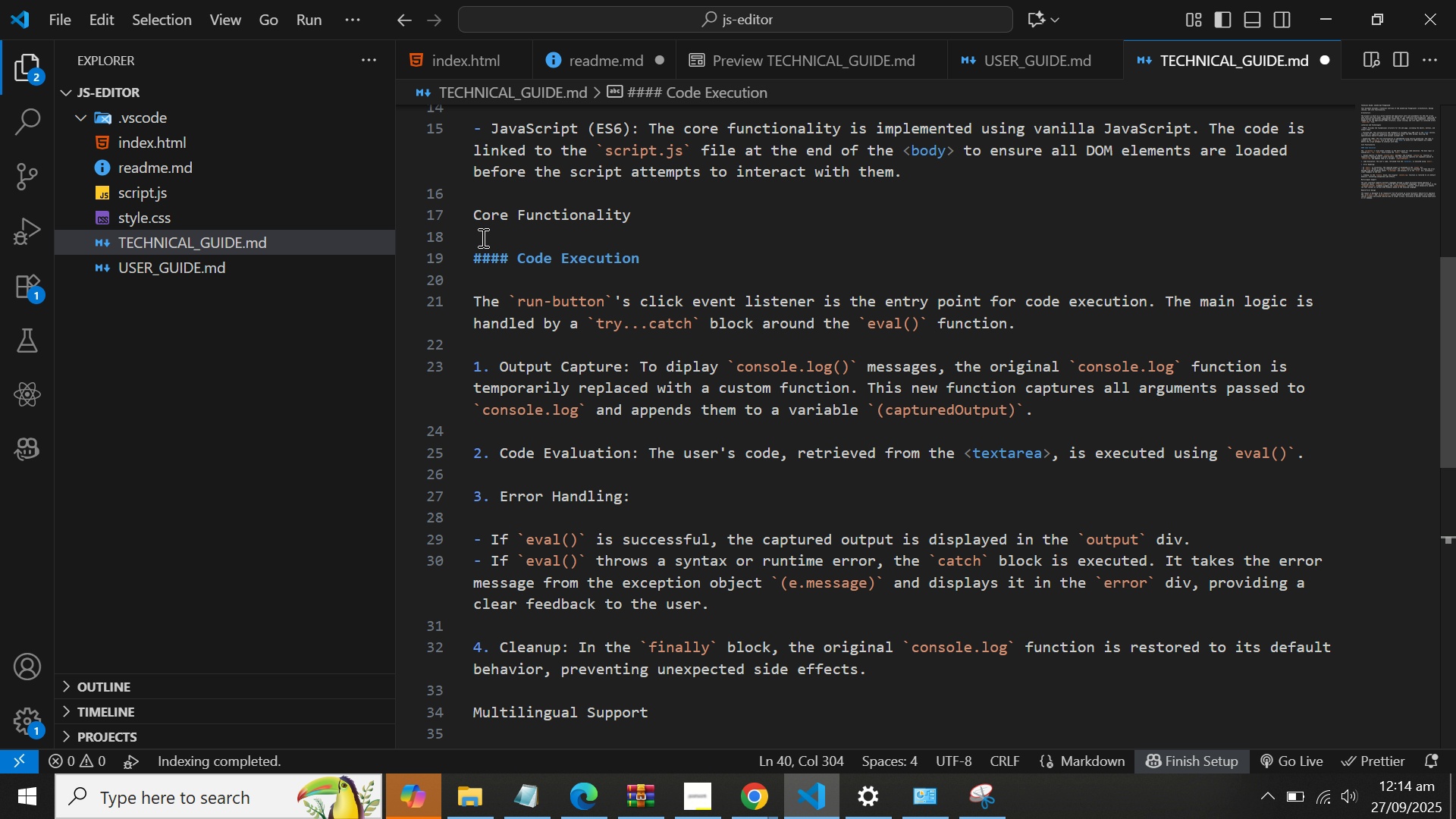 
left_click([475, 218])
 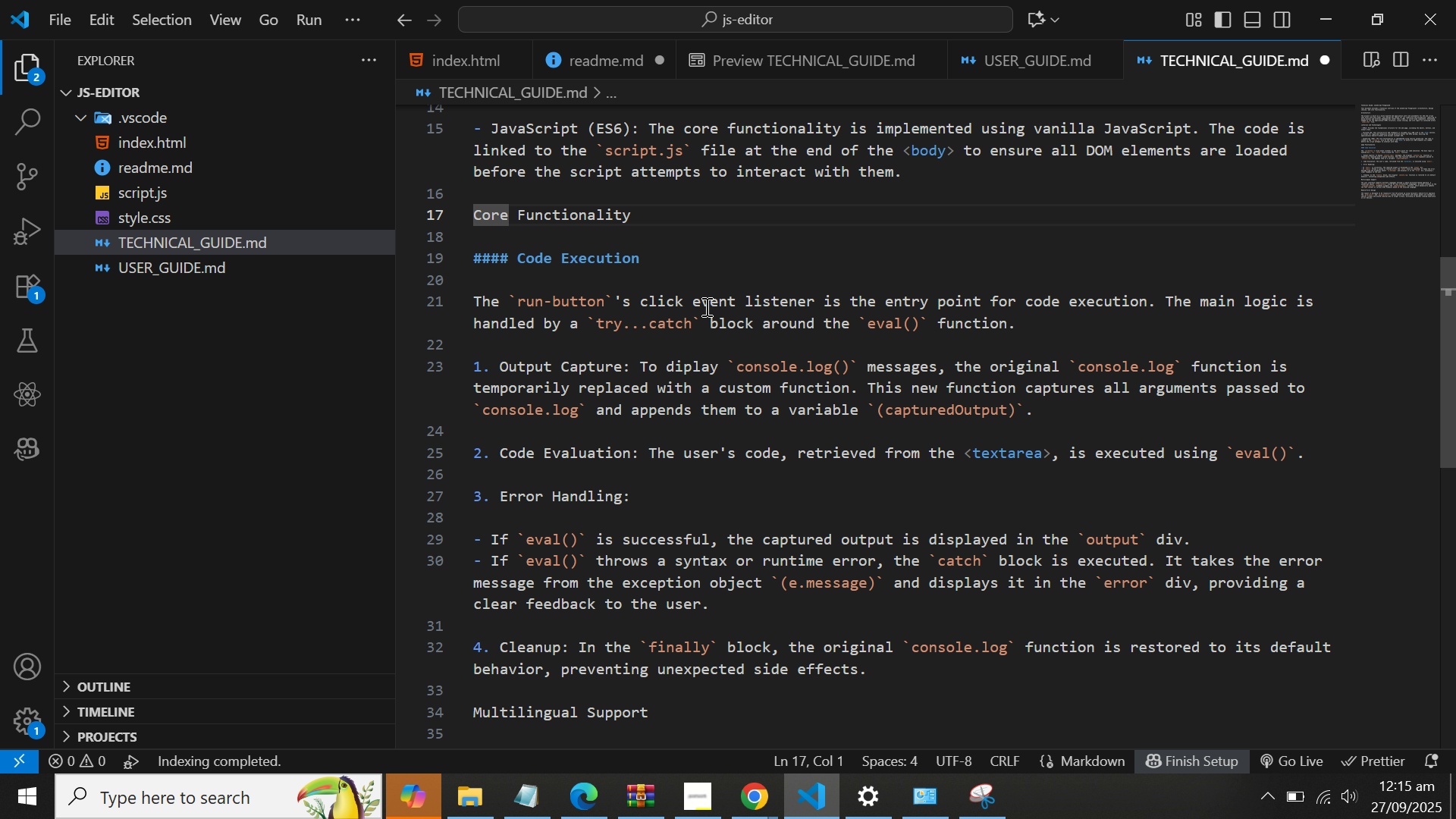 
key(ArrowLeft)
 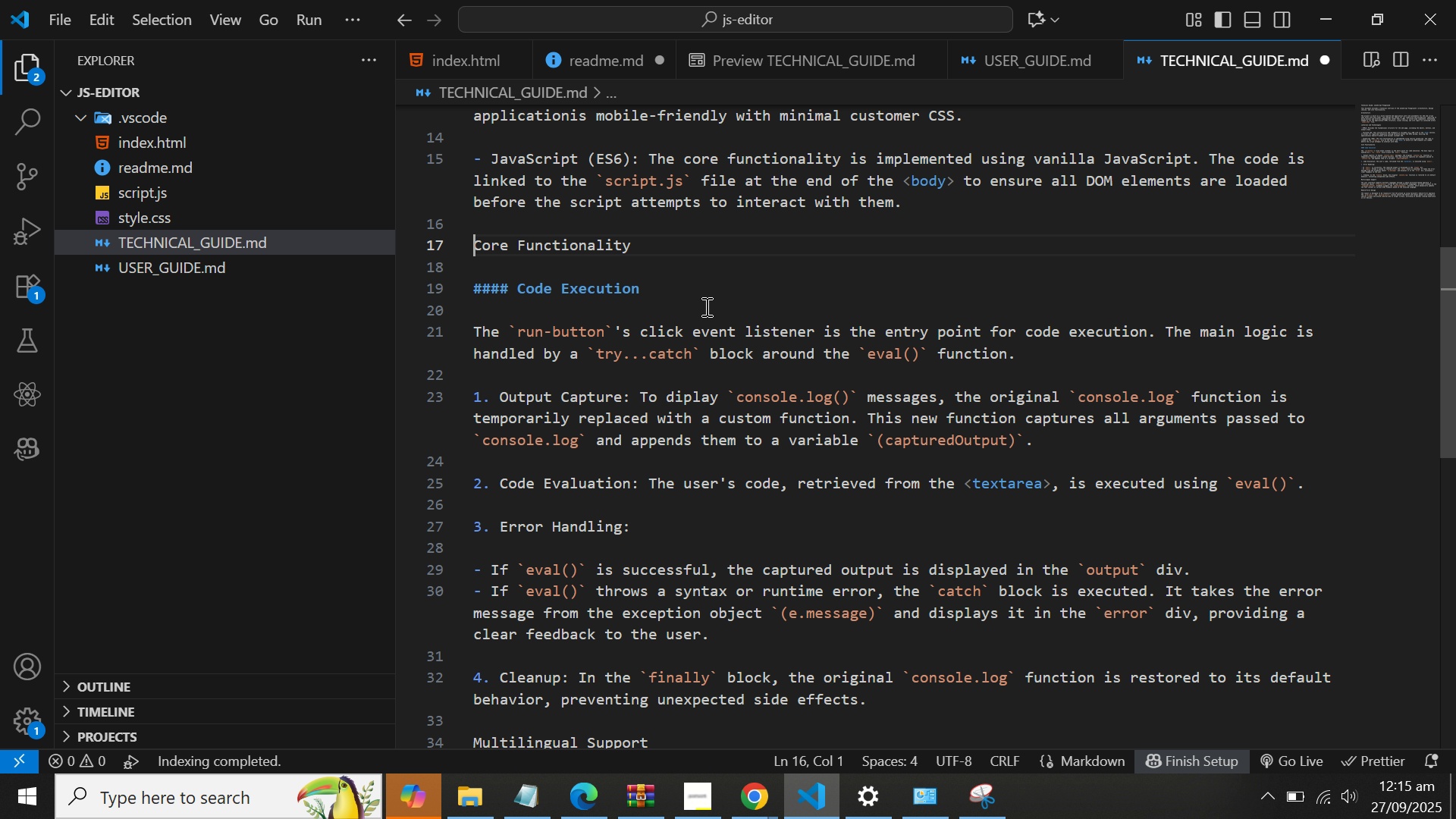 
key(ArrowDown)
 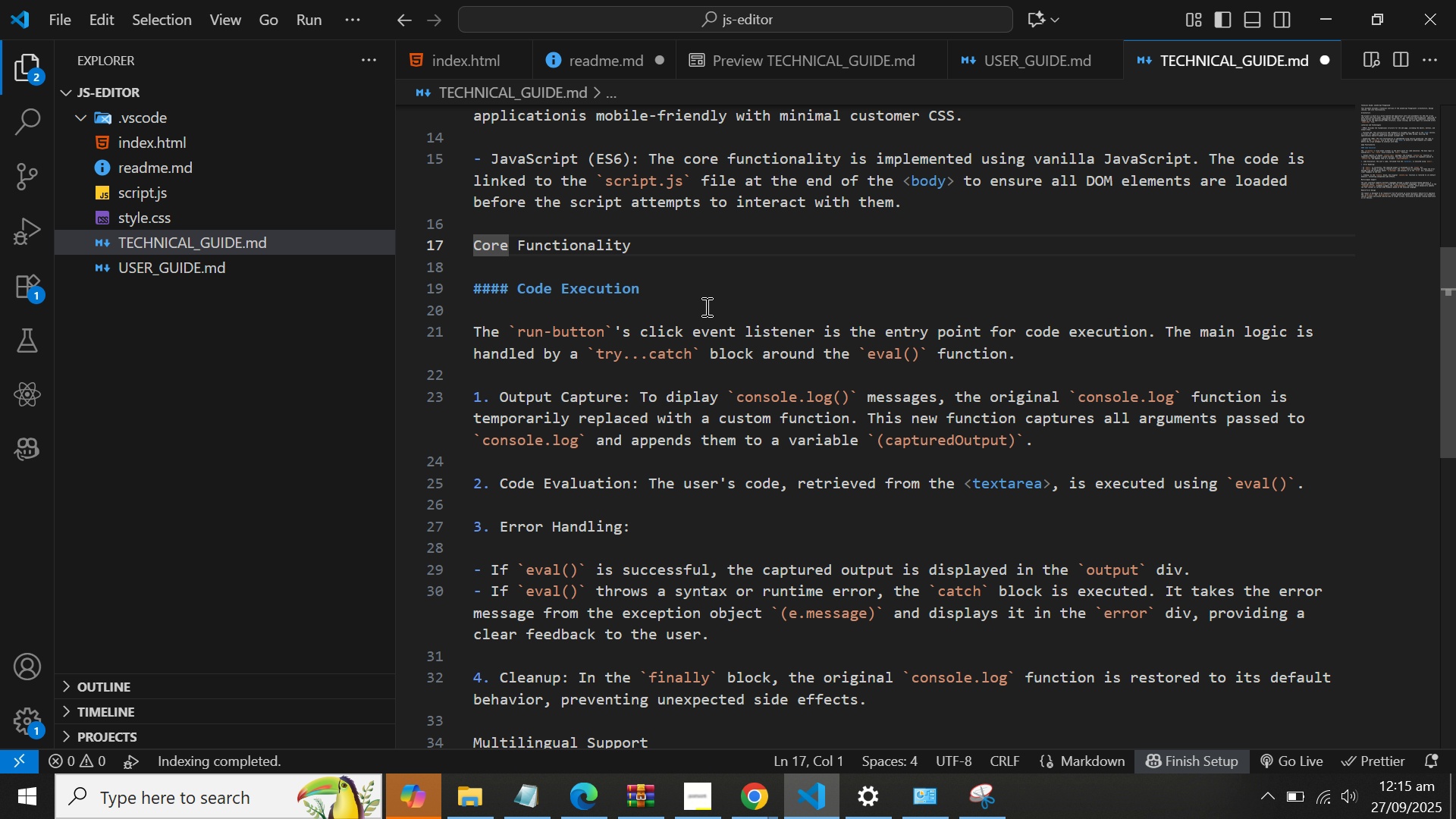 
key(ArrowDown)
 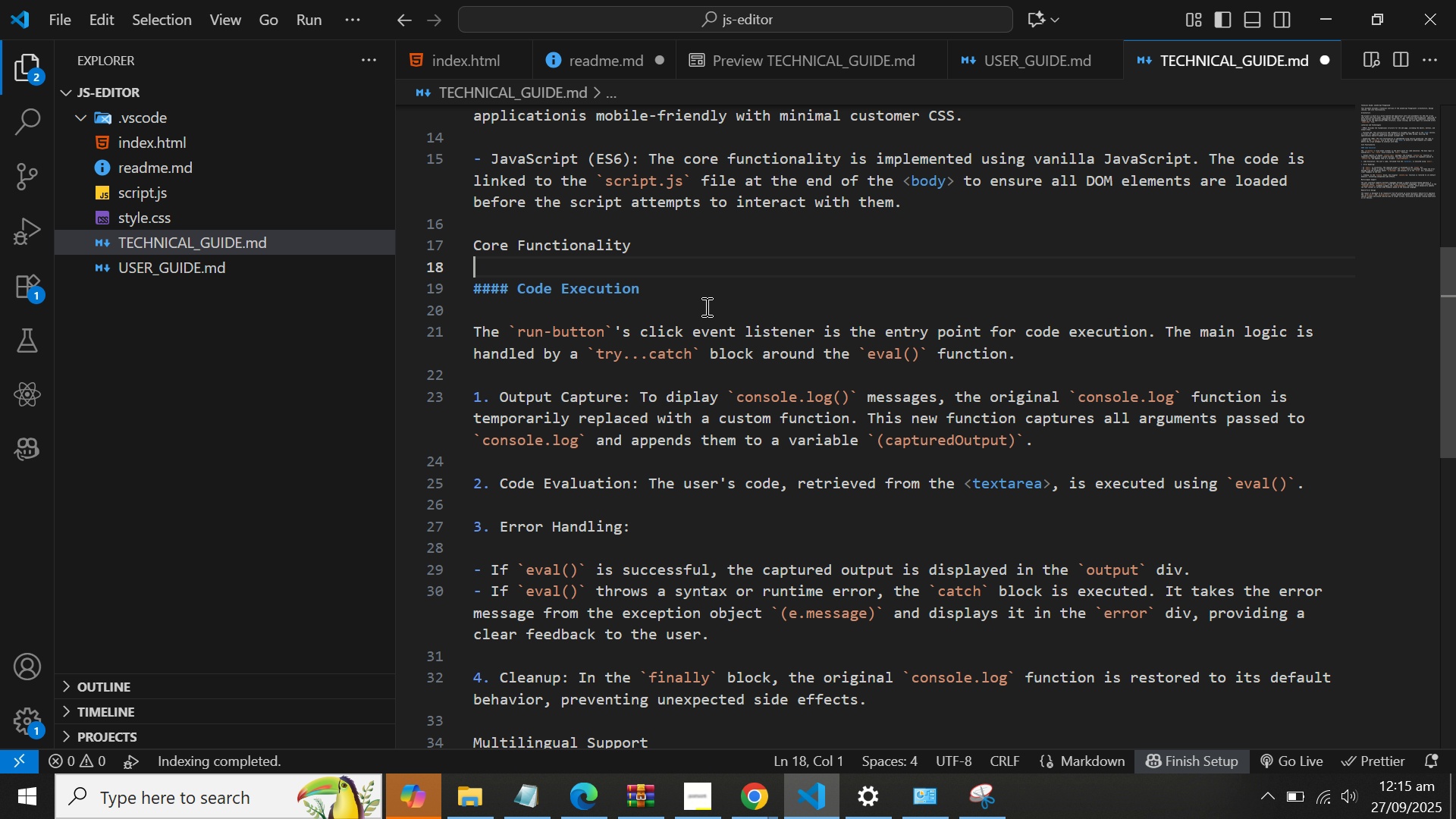 
key(ArrowDown)
 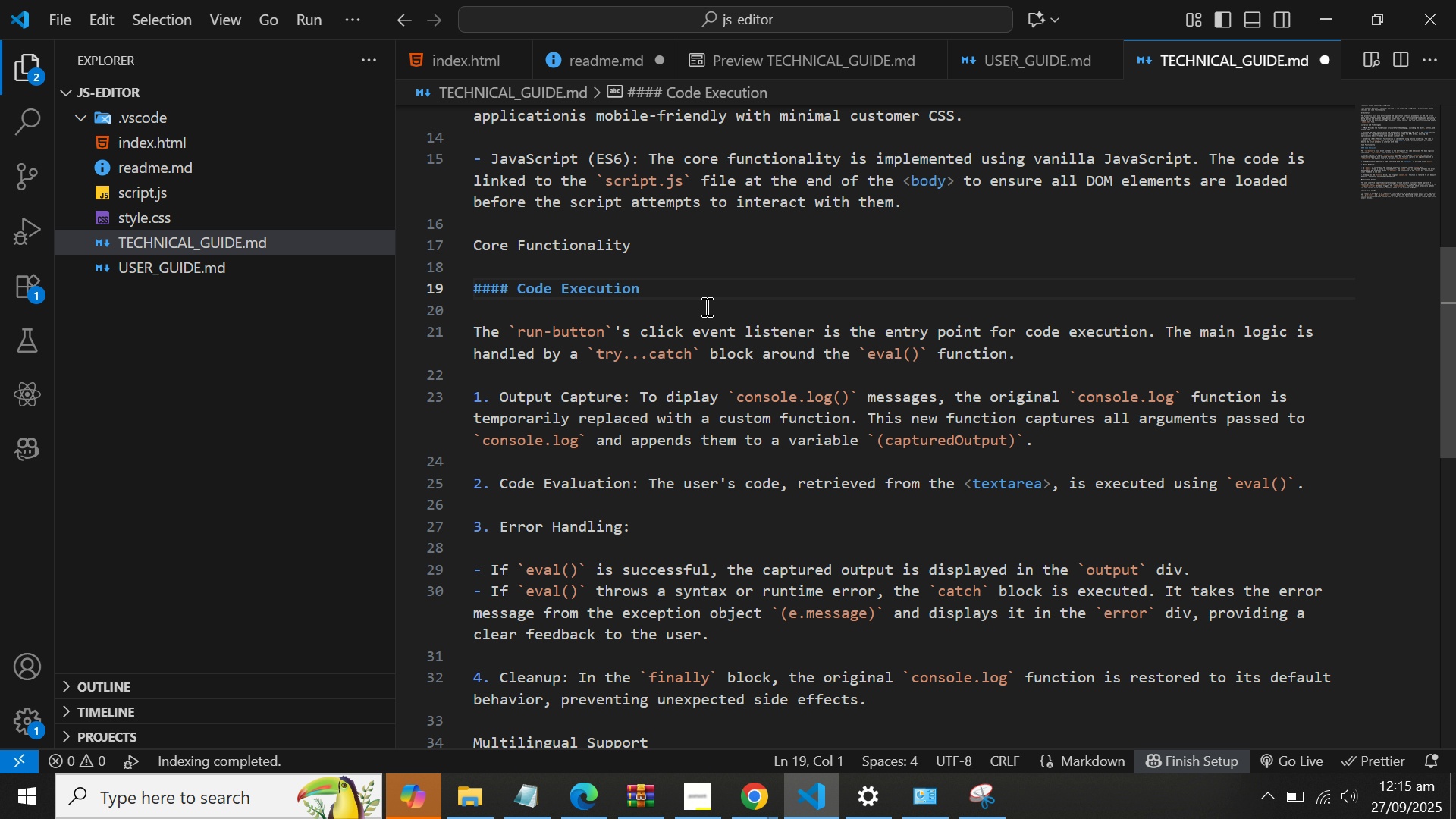 
type(###)
key(Backspace)
key(Backspace)
key(Backspace)
 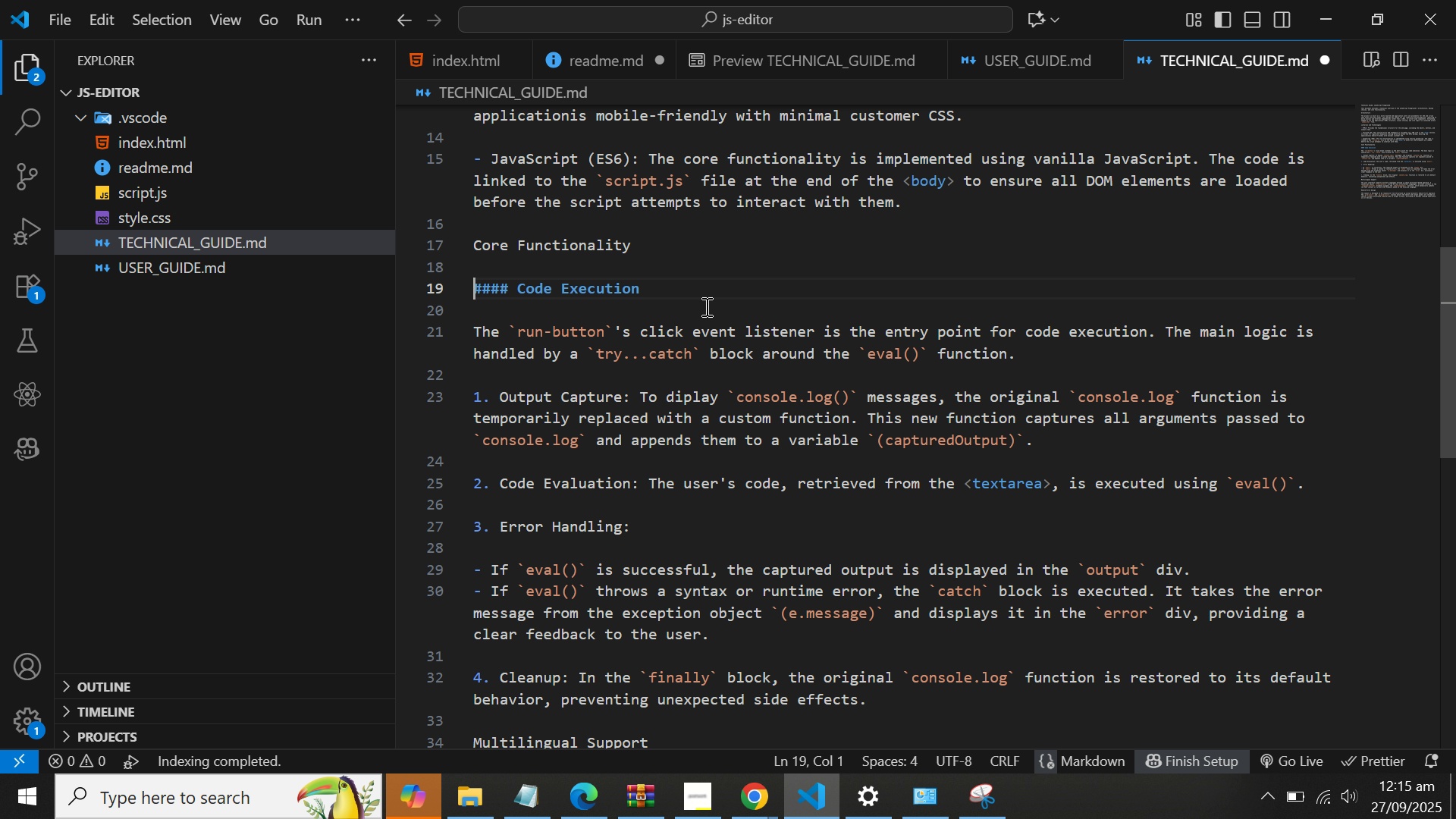 
key(ArrowUp)
 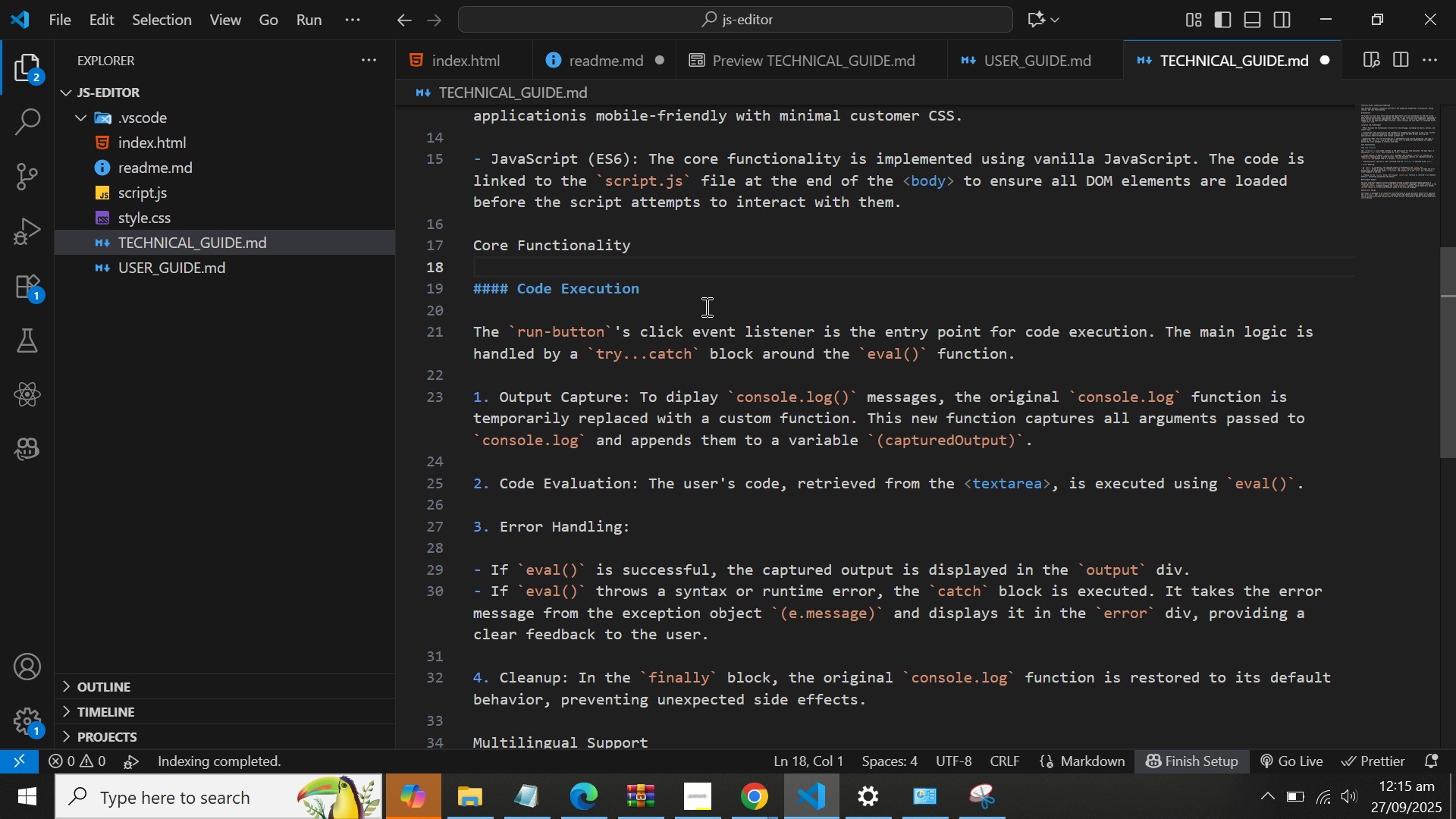 
key(ArrowUp)
 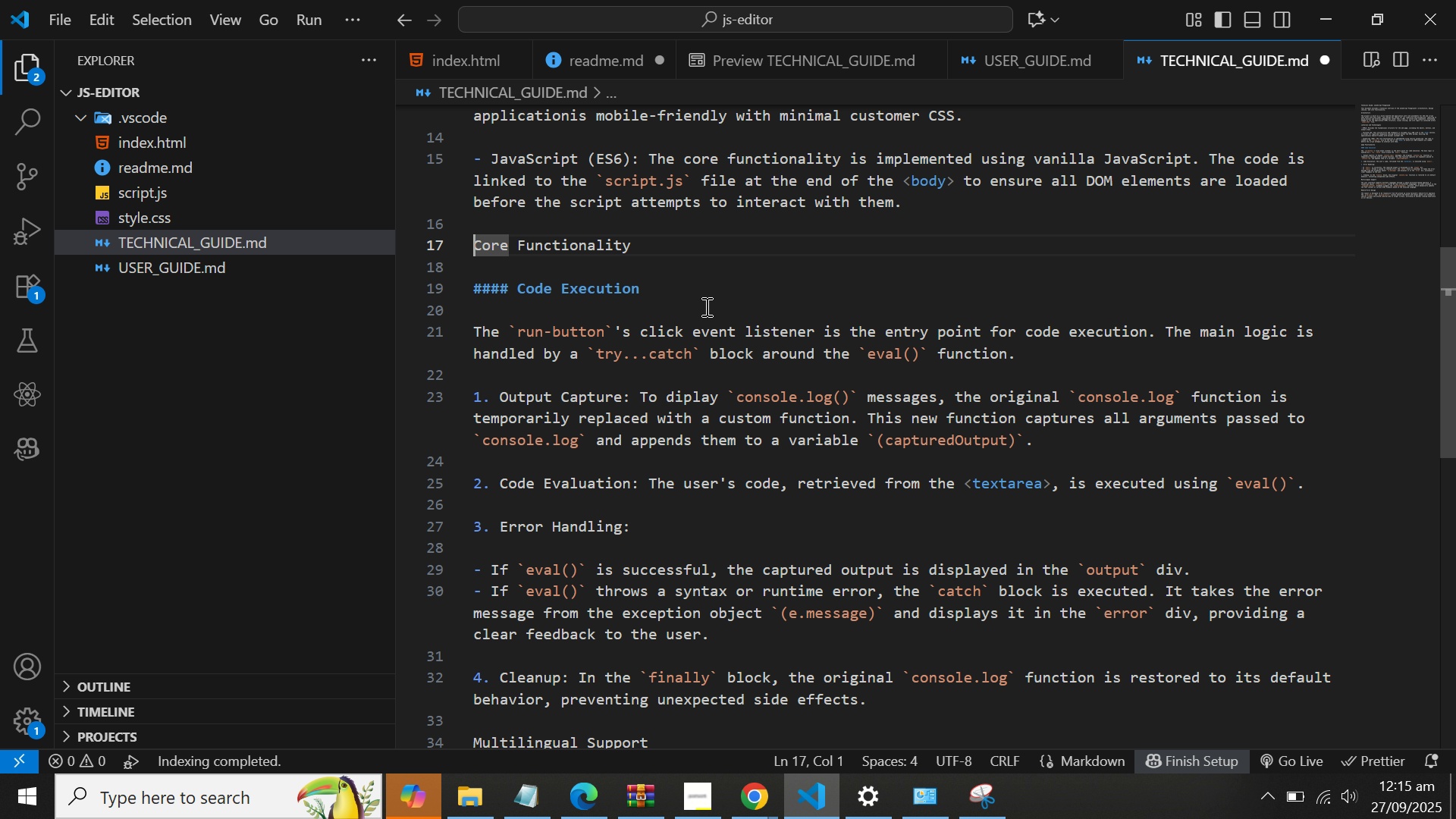 
type(### )
 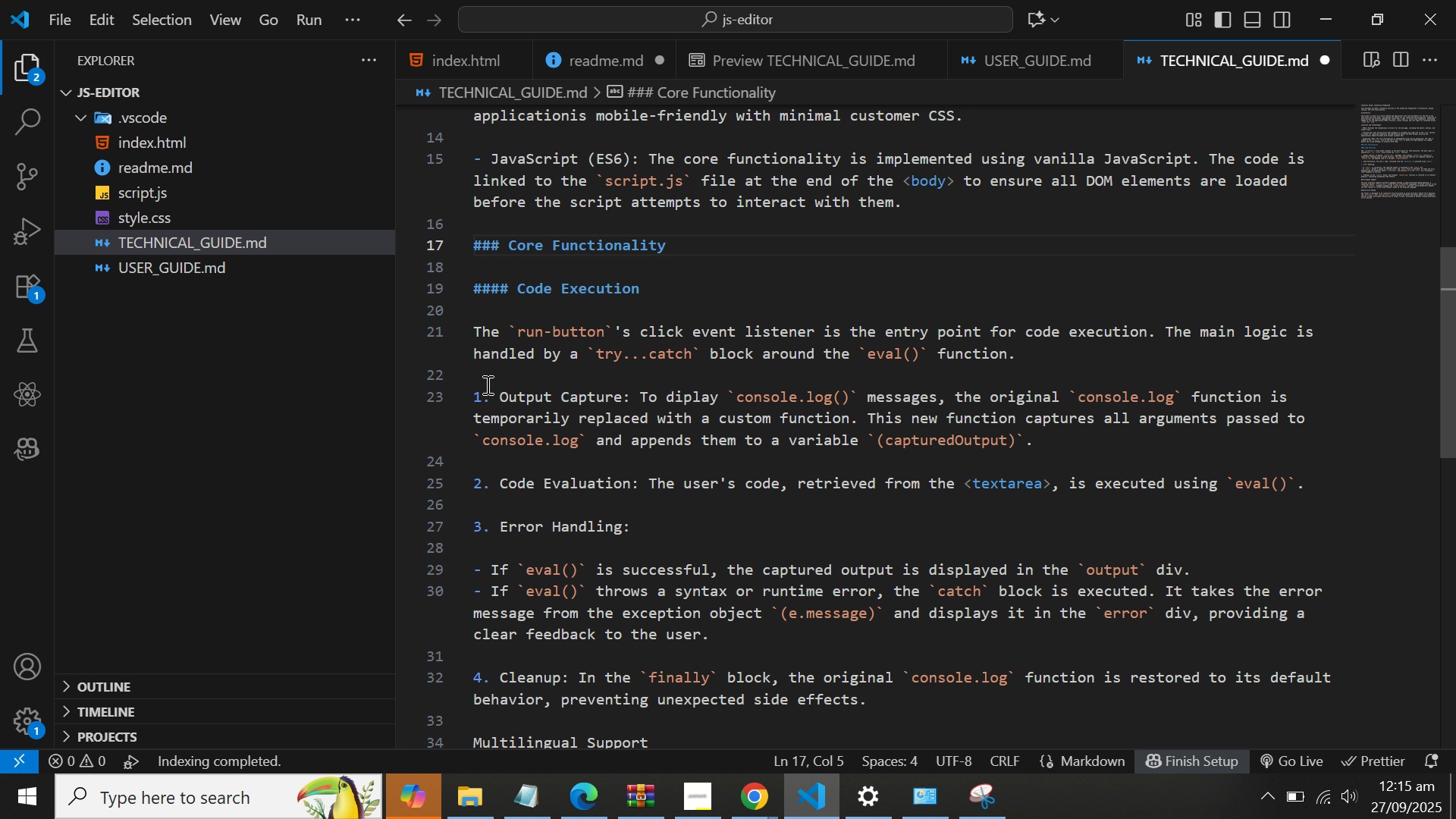 
left_click([497, 392])
 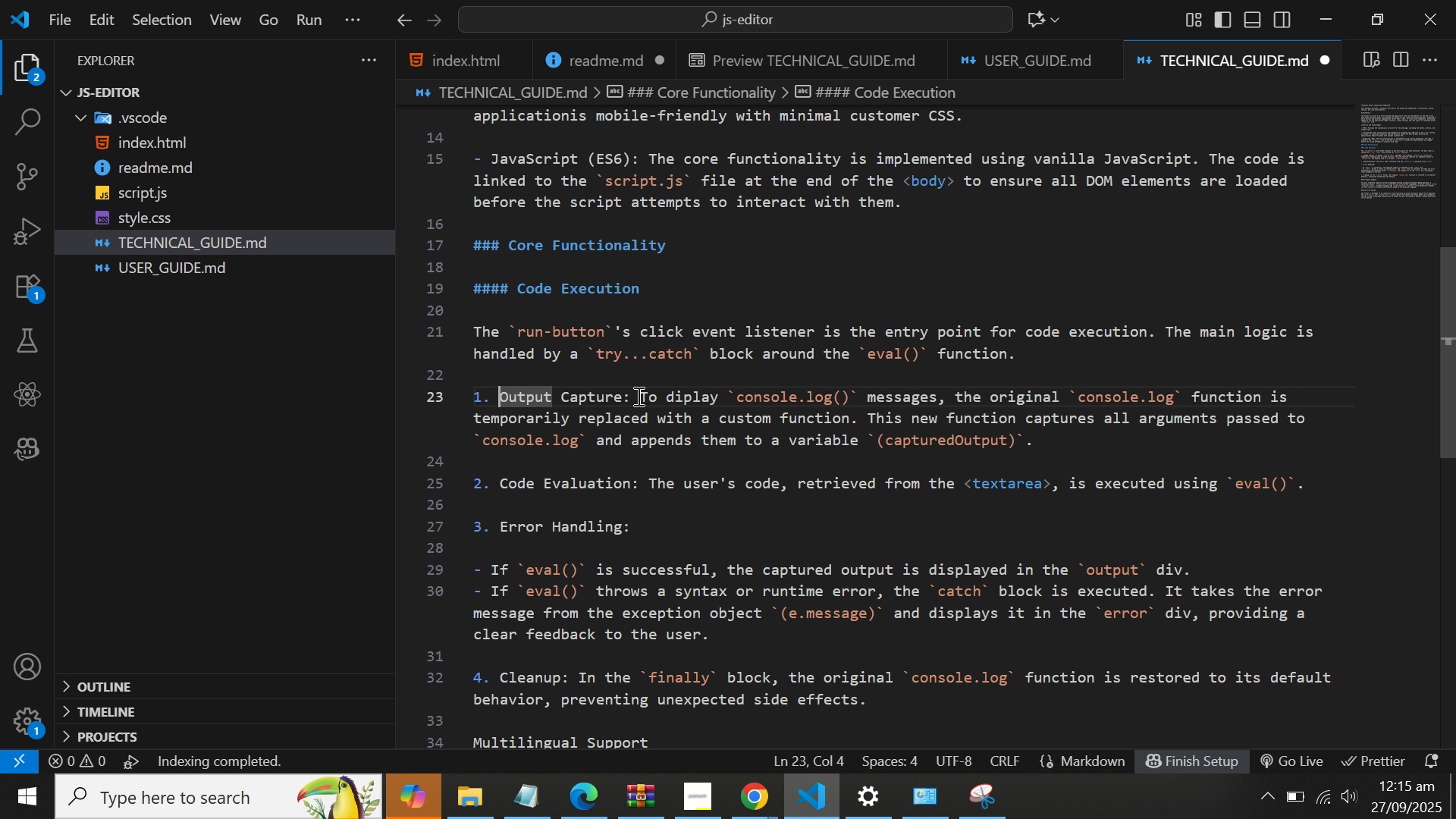 
key(ArrowLeft)
 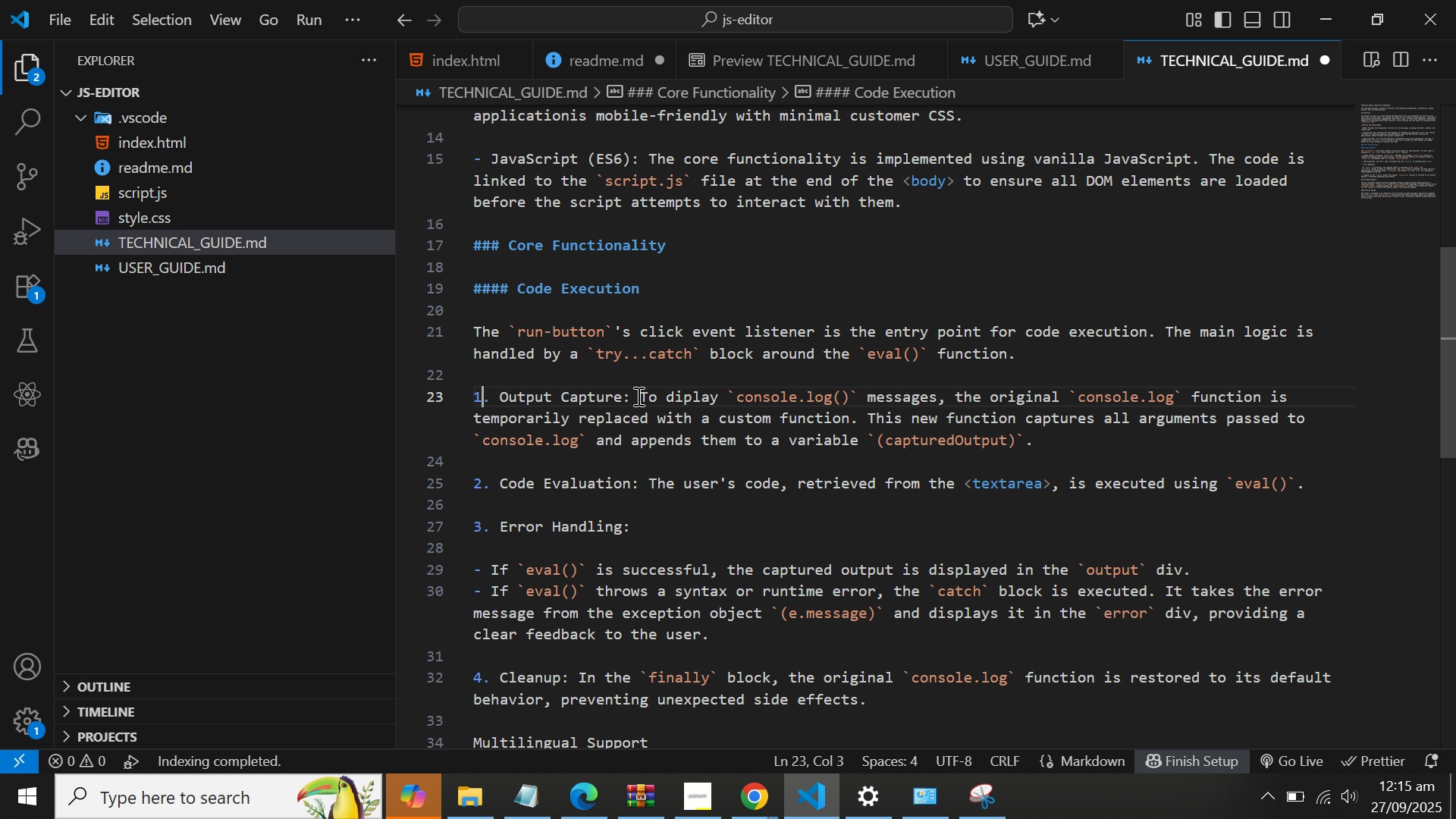 
key(ArrowLeft)
 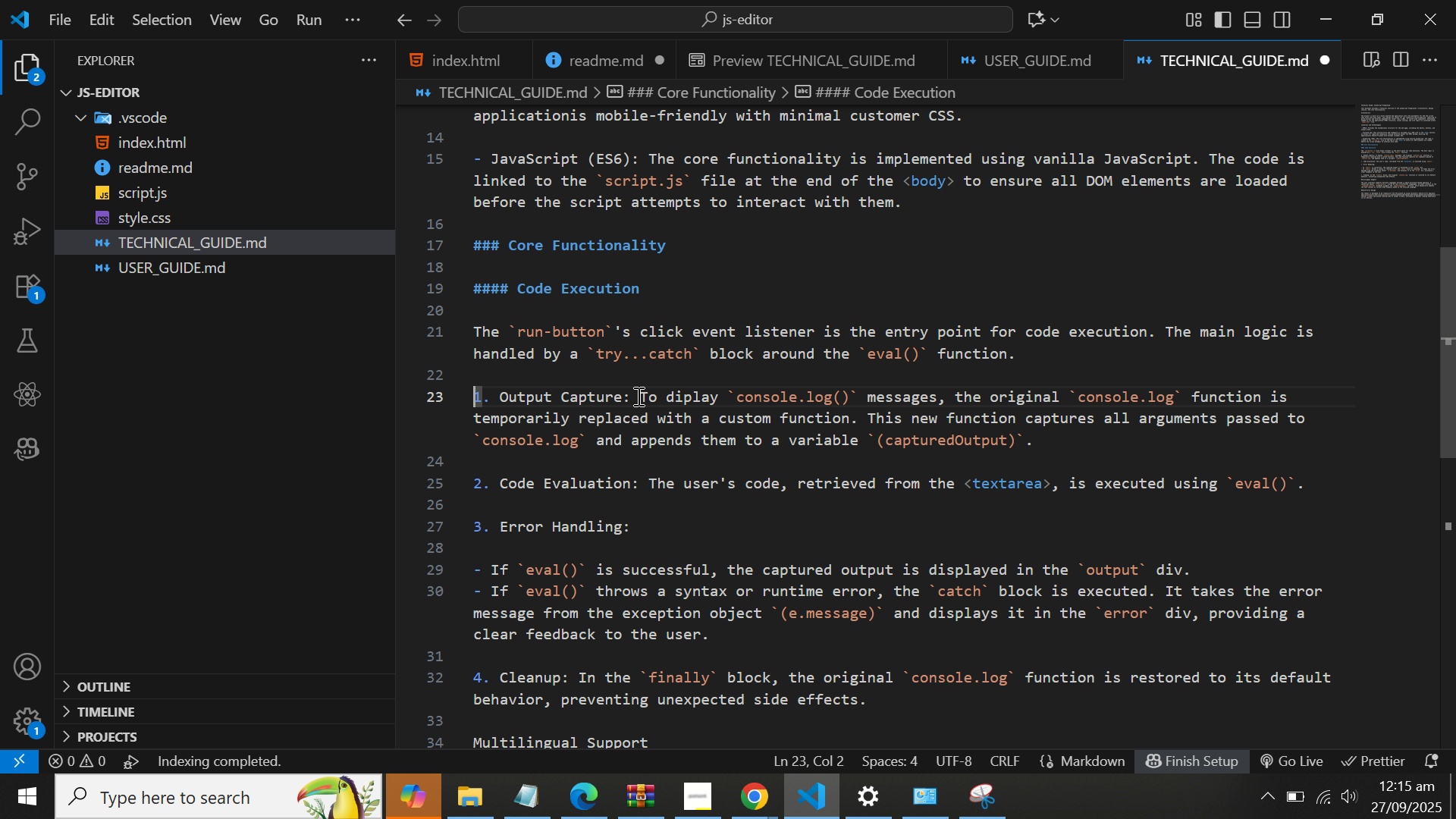 
key(ArrowLeft)
 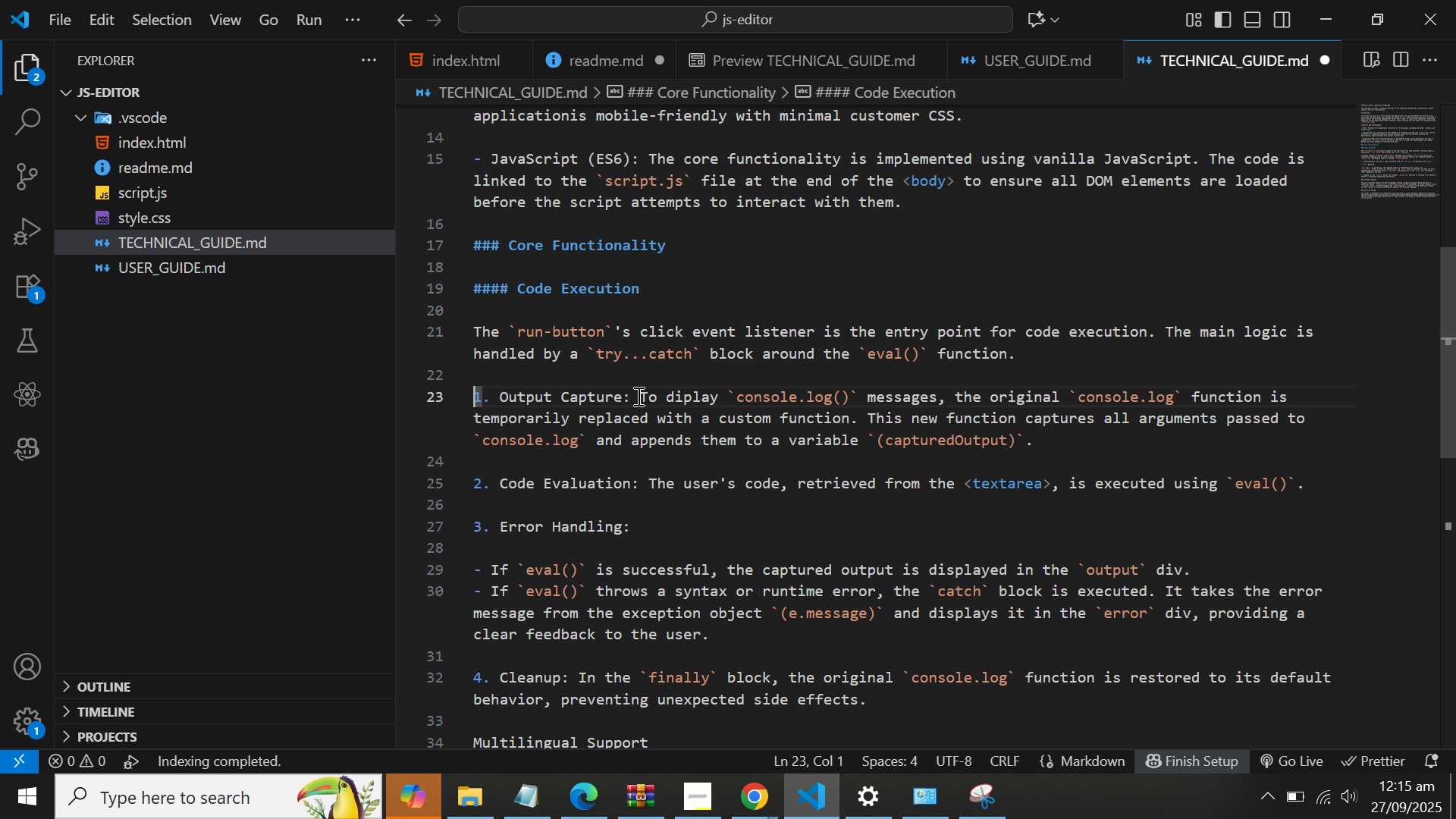 
hold_key(key=ShiftLeft, duration=1.53)
 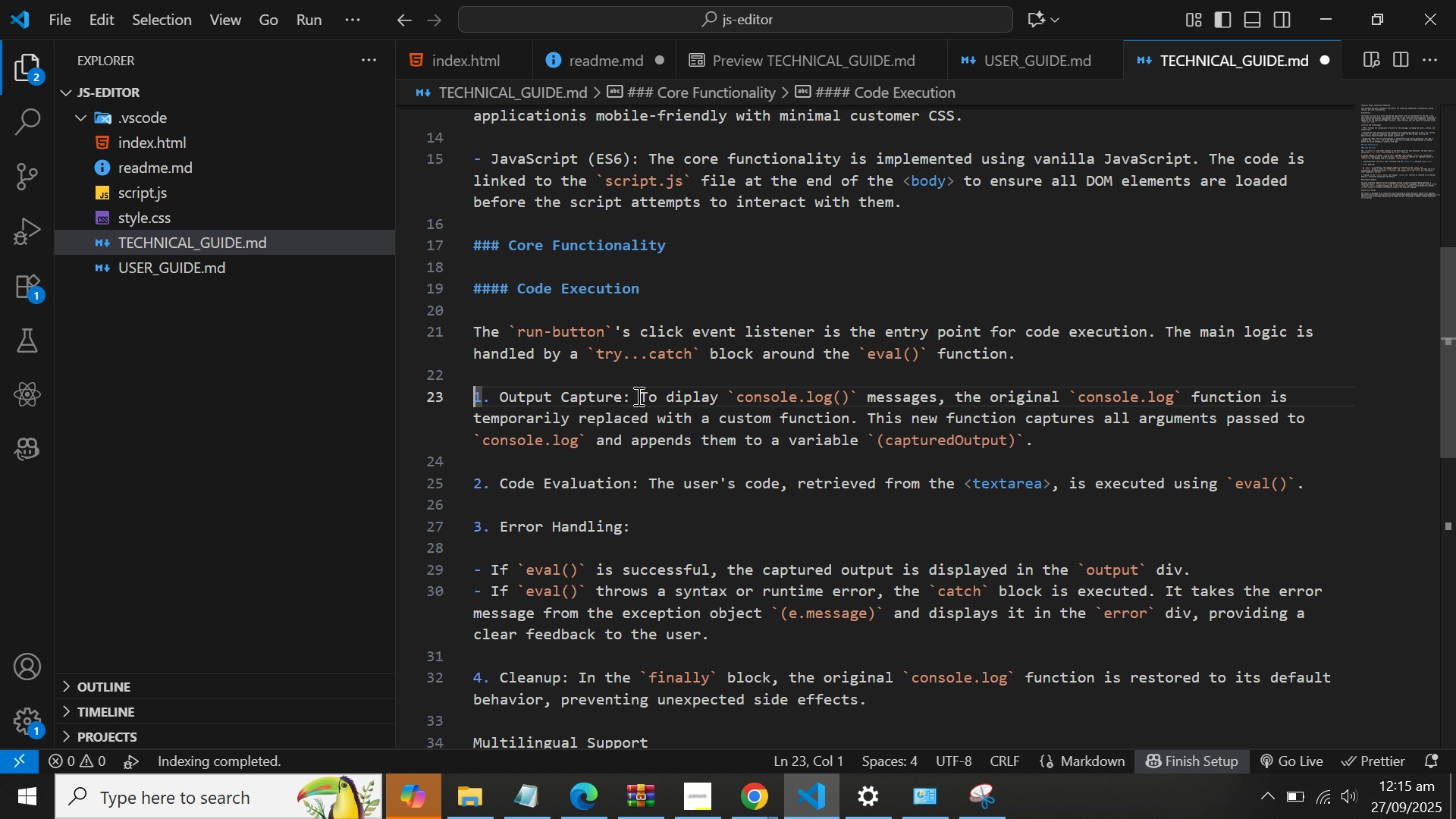 
key(Shift+8)
 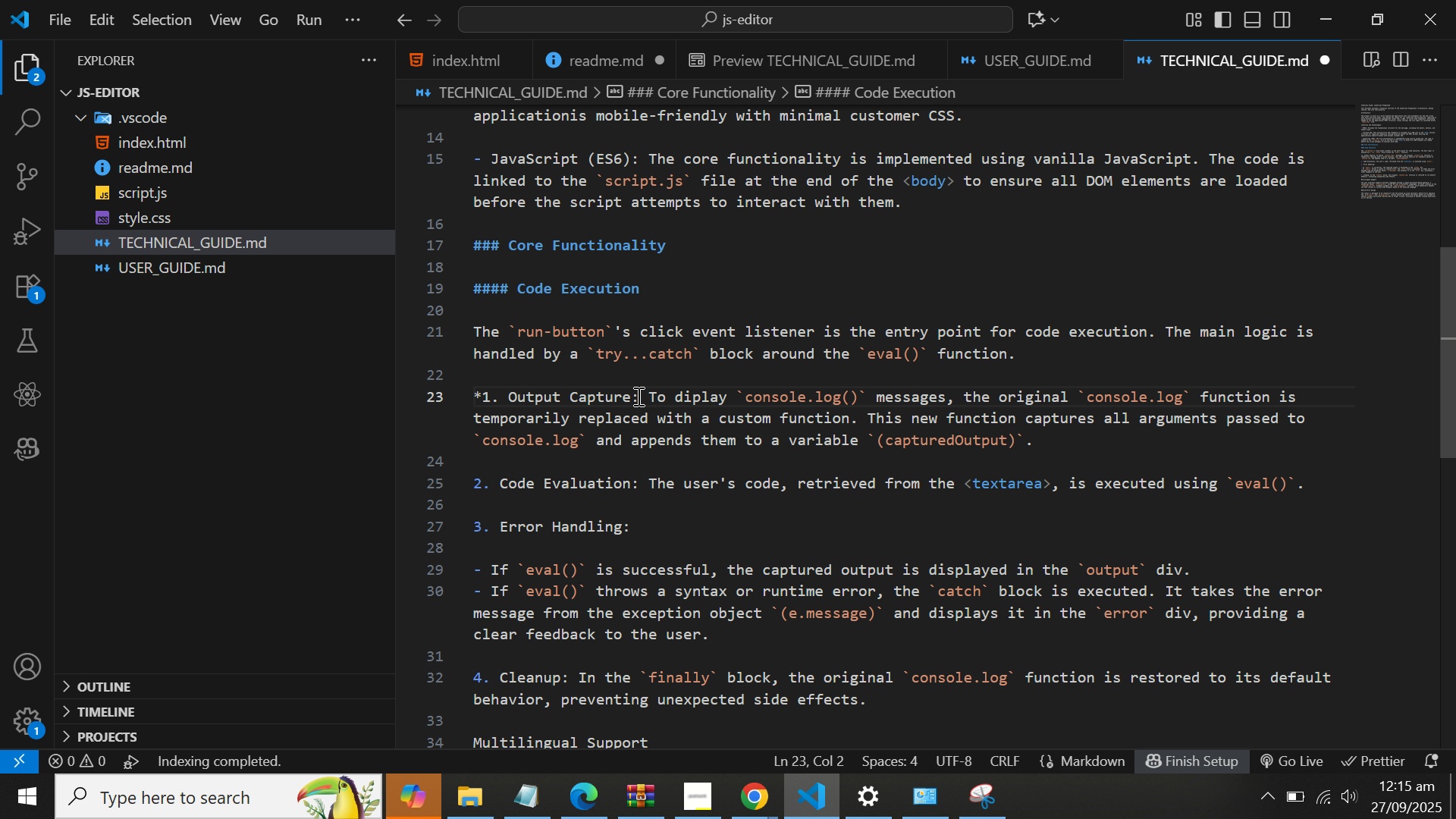 
key(Backspace)
 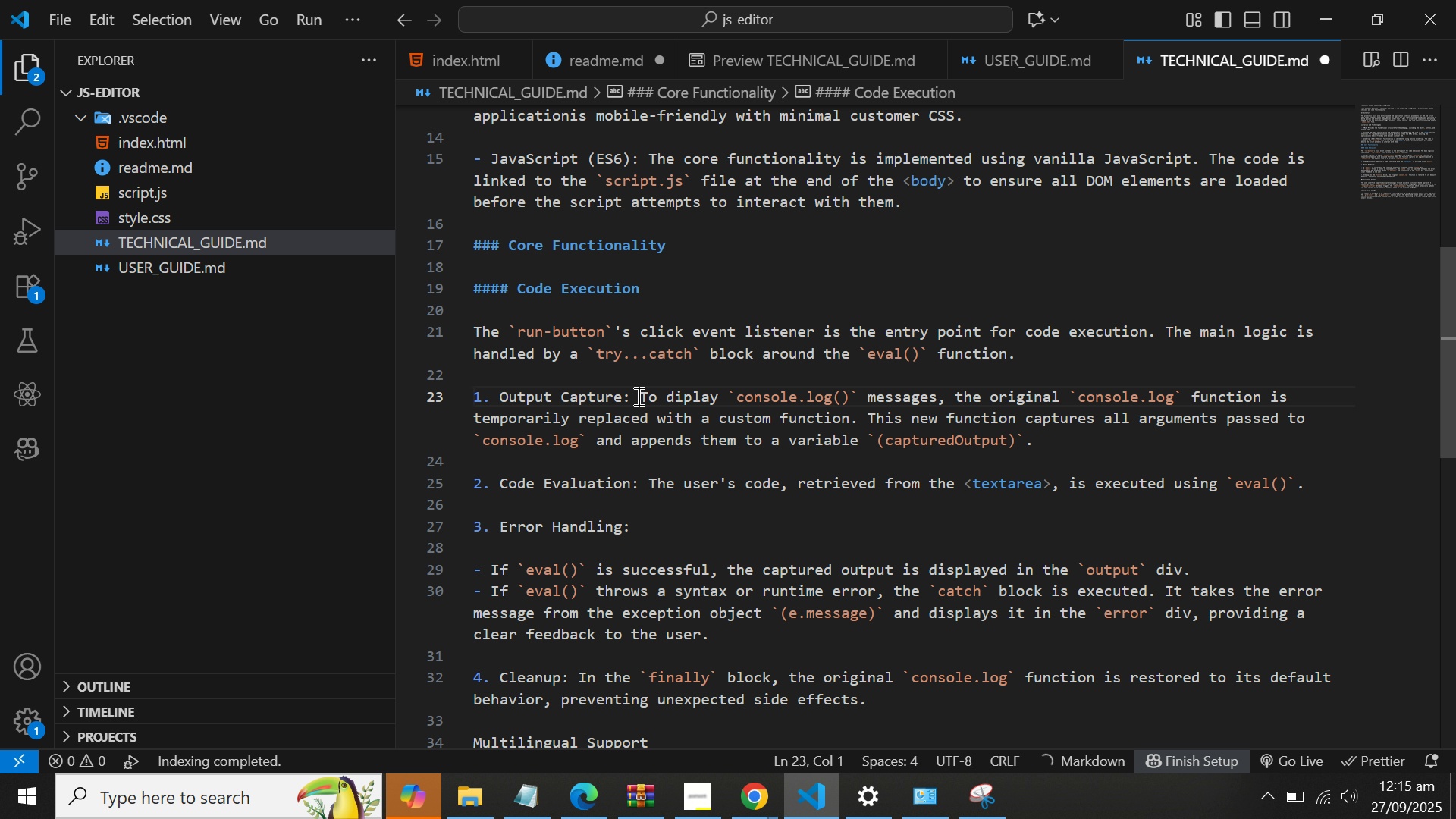 
key(ArrowRight)
 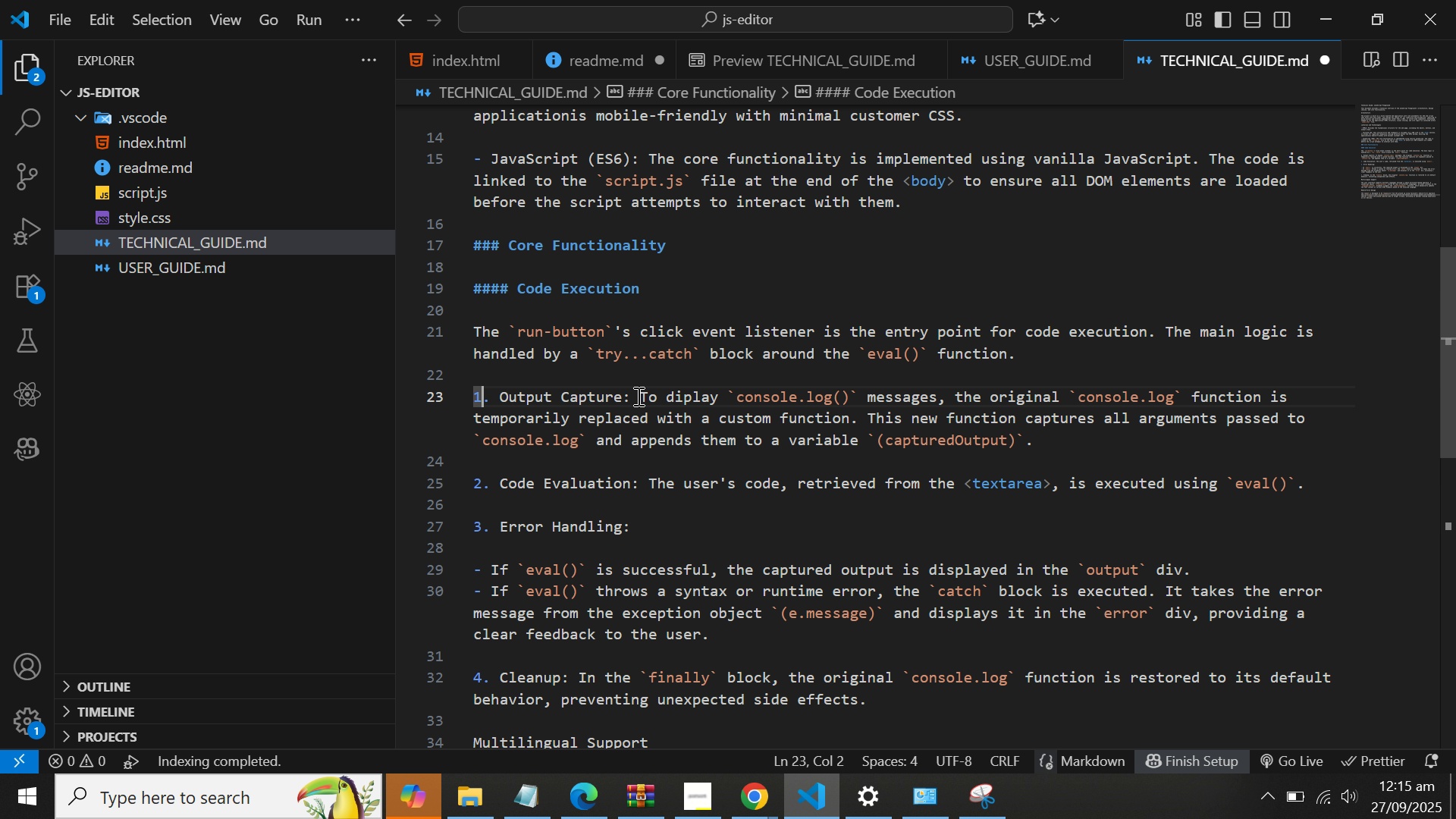 
key(ArrowRight)
 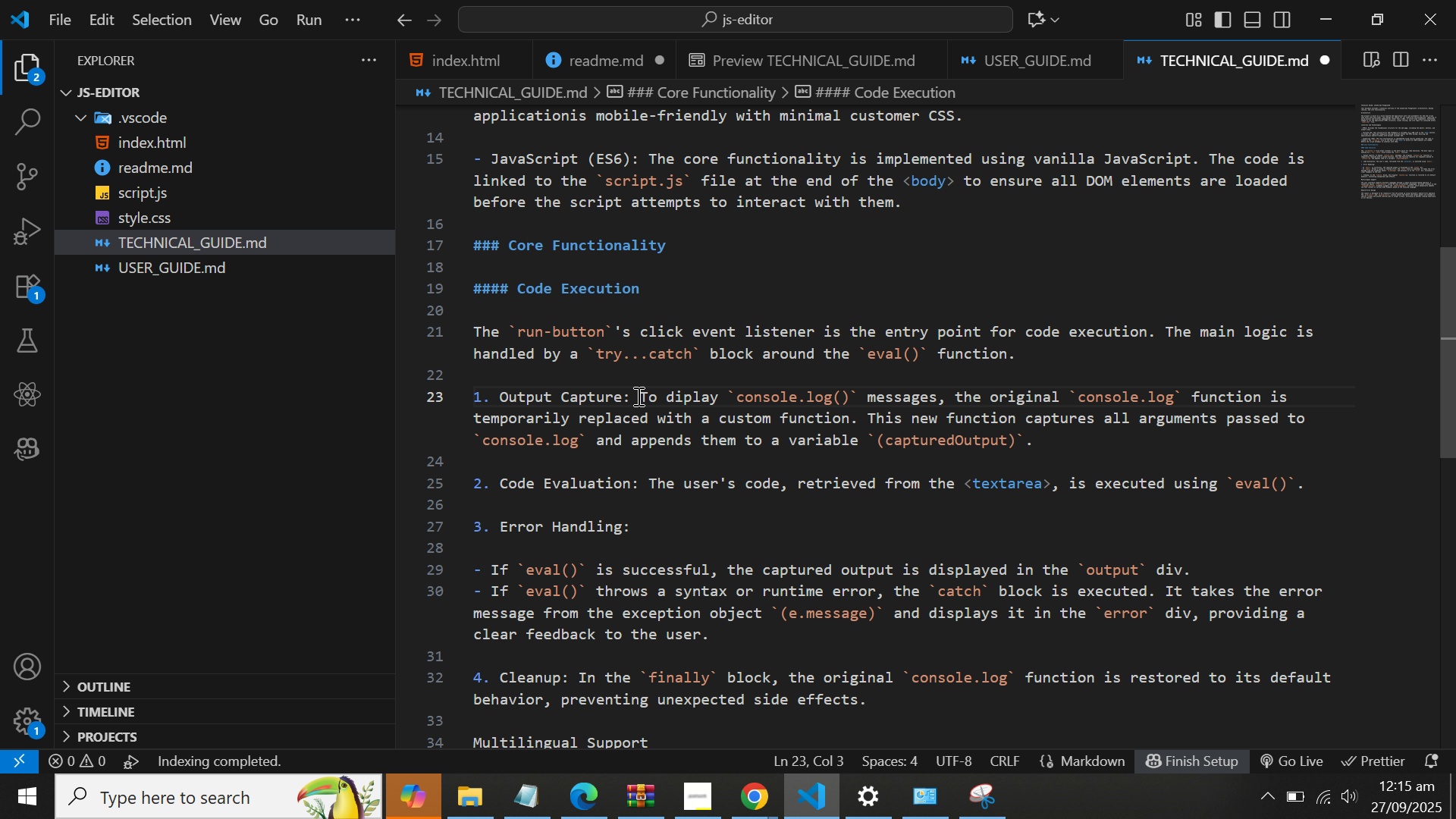 
key(ArrowRight)
 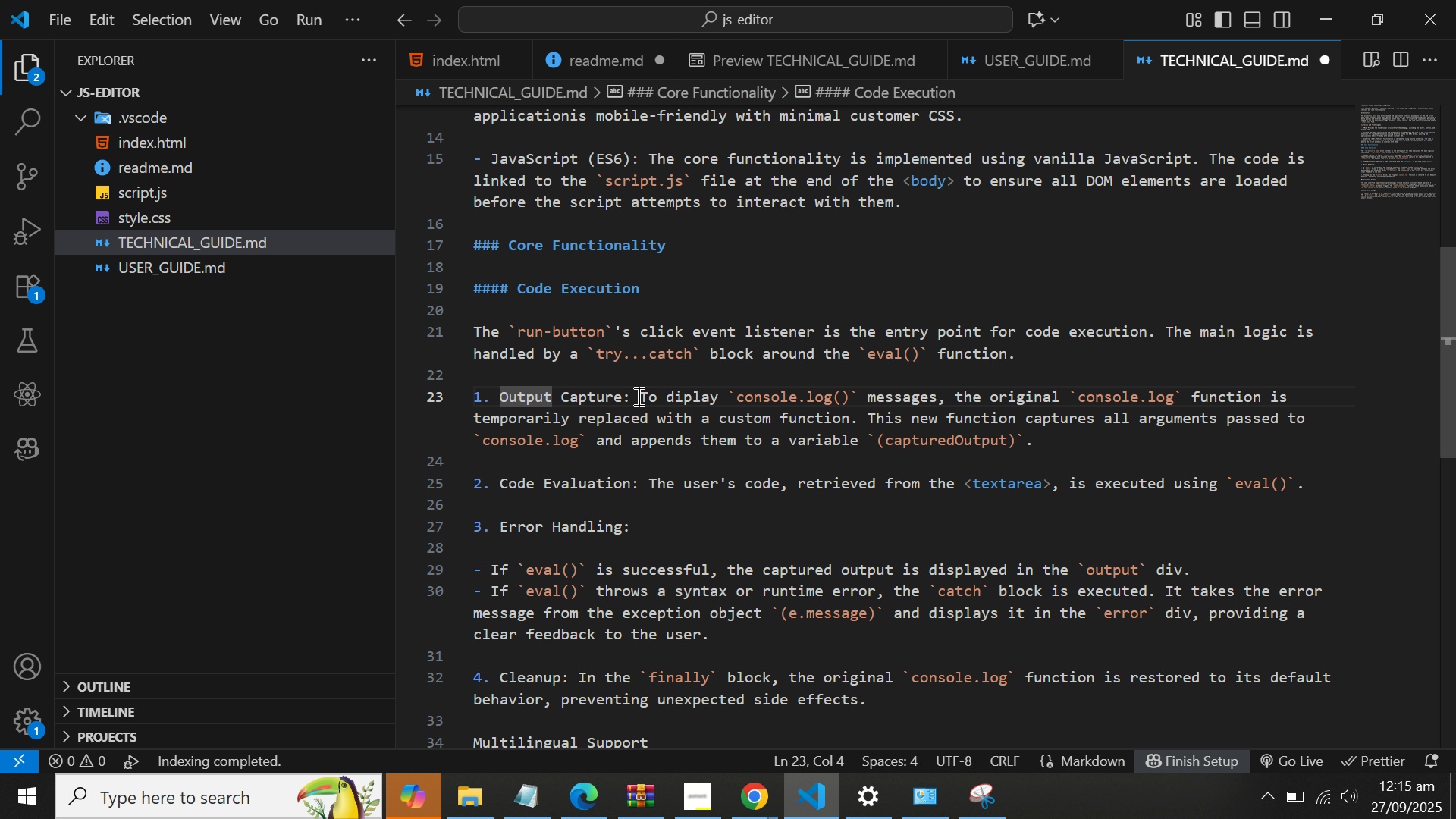 
hold_key(key=ShiftLeft, duration=1.33)
 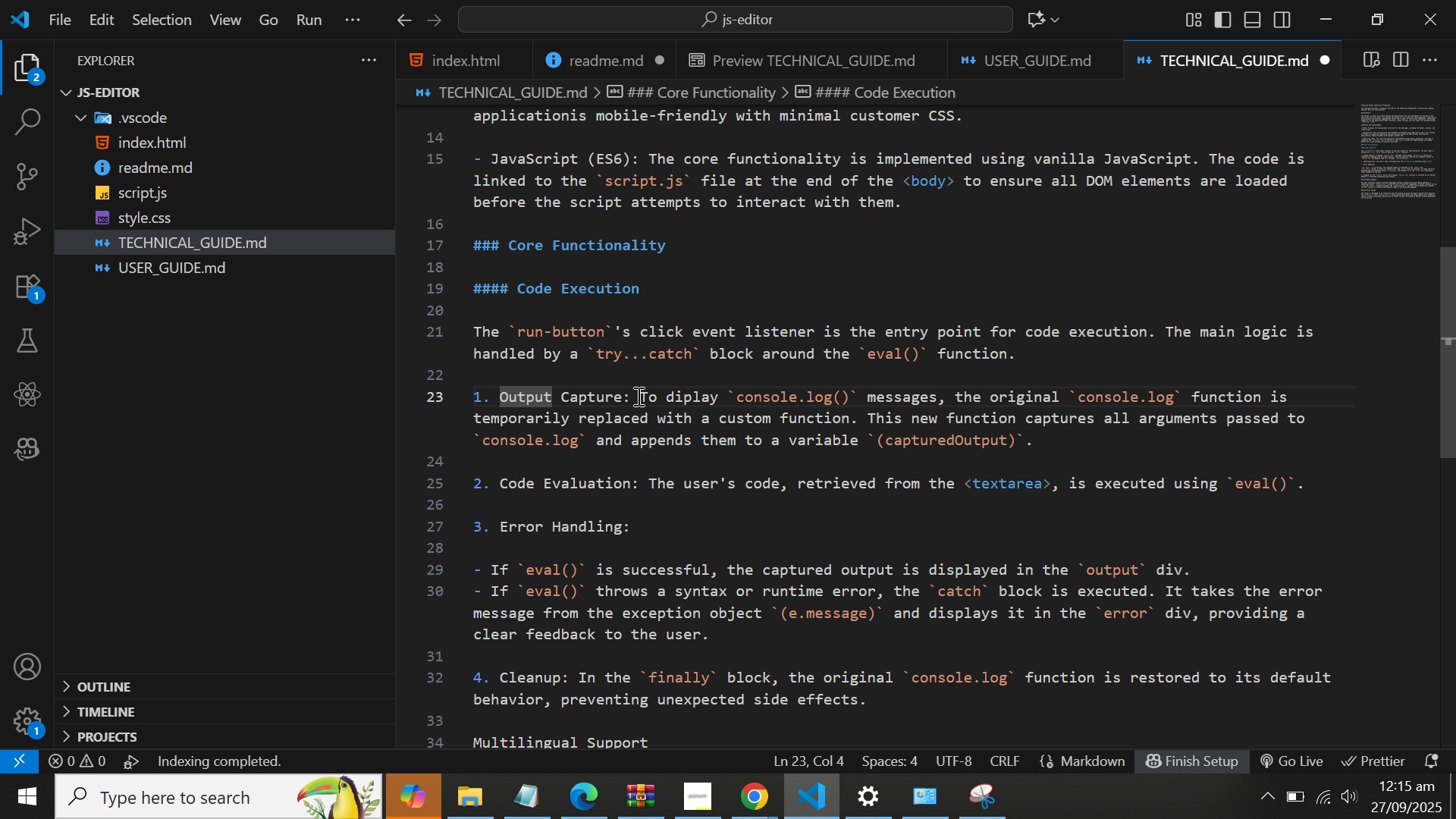 
key(ArrowLeft)
 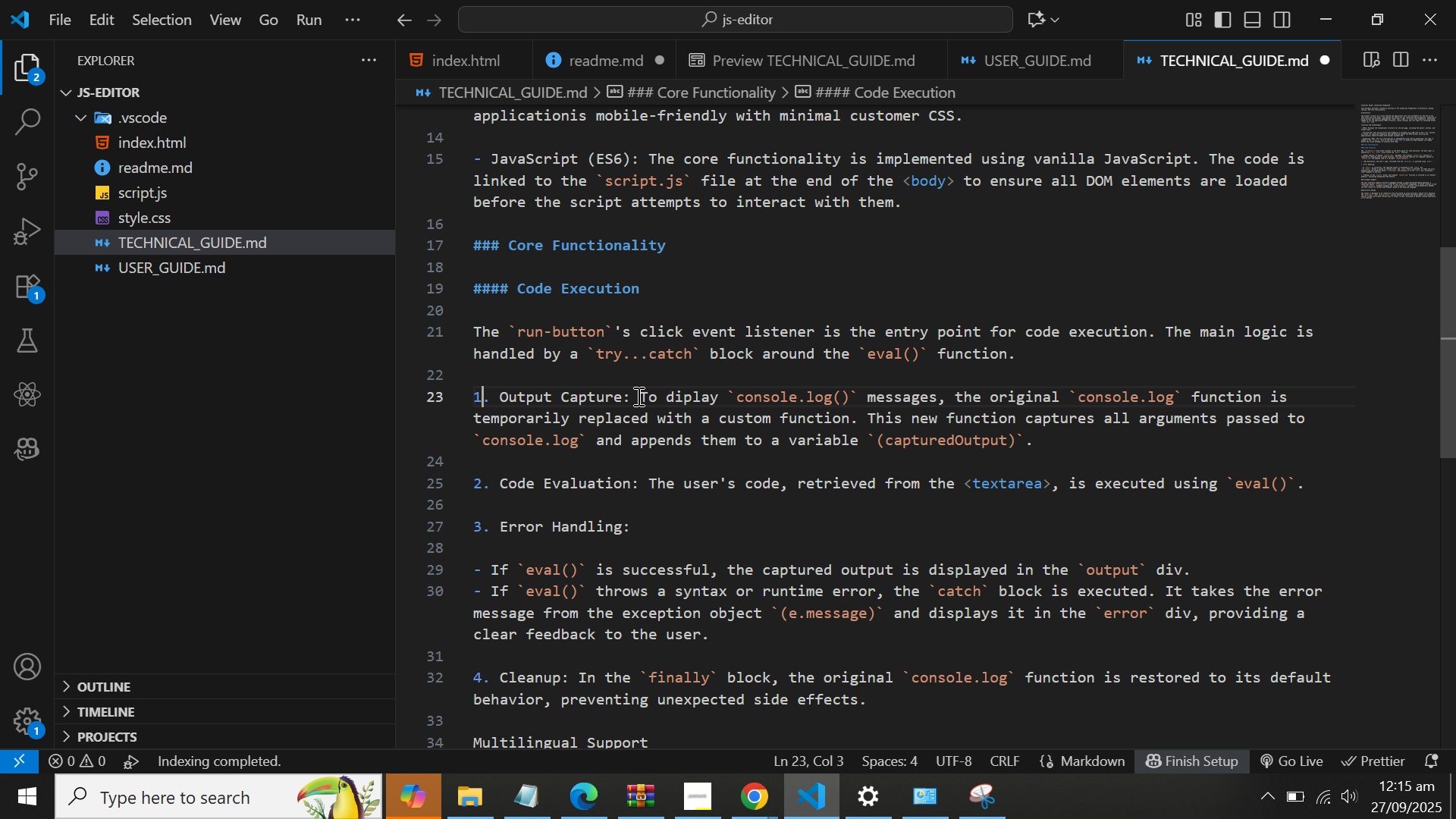 
key(ArrowLeft)
 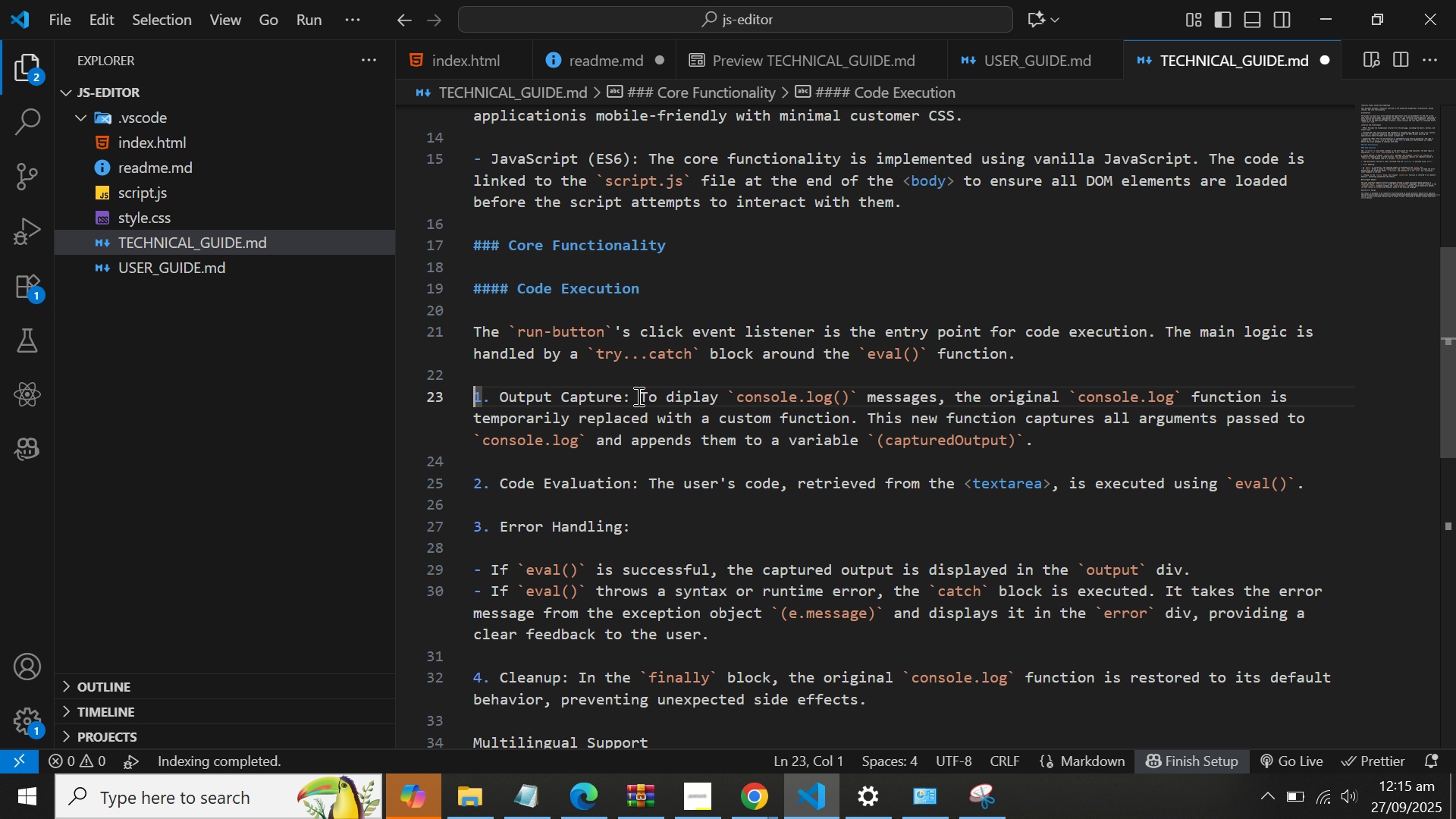 
key(ArrowLeft)
 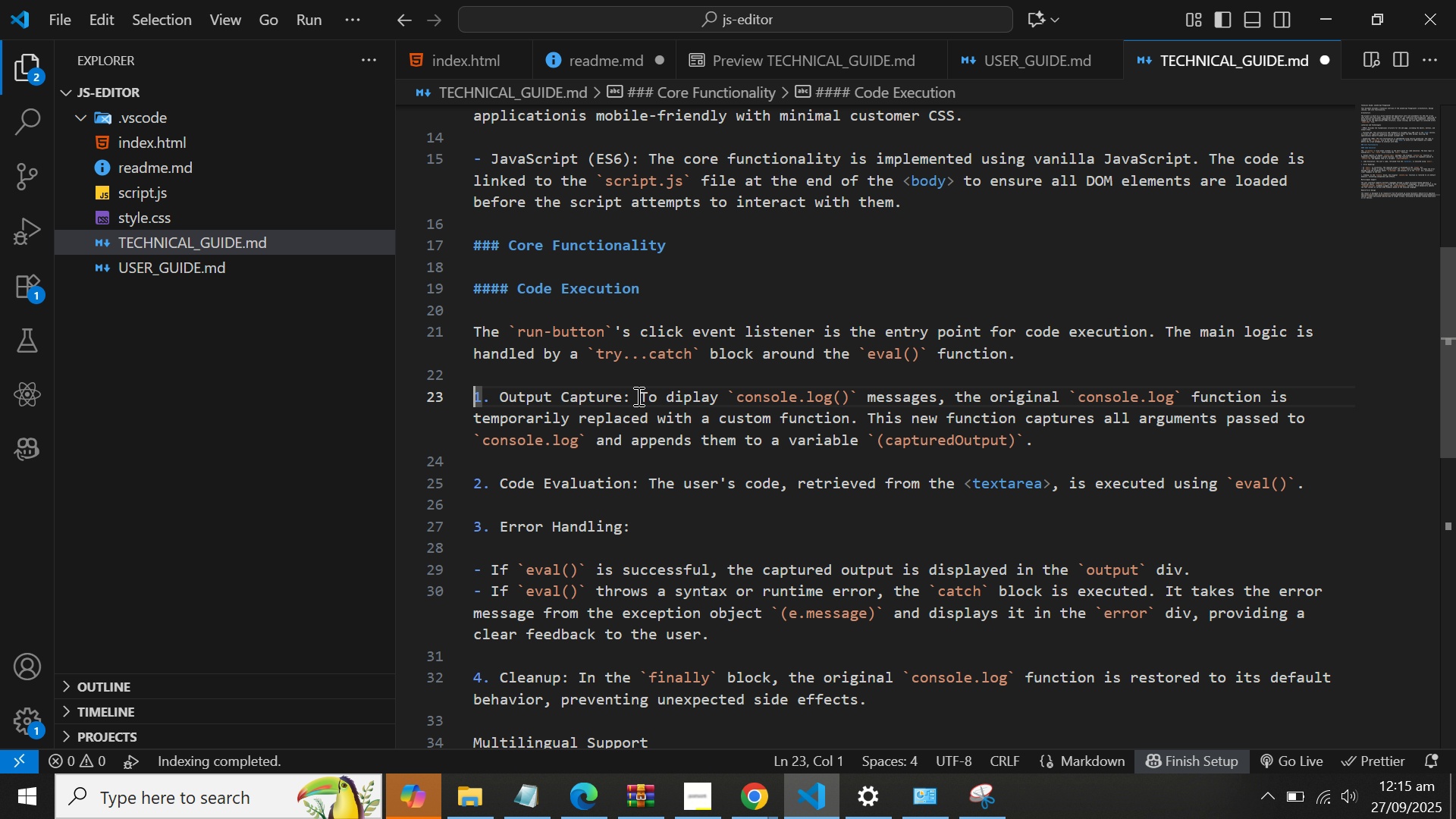 
key(Shift+8)
 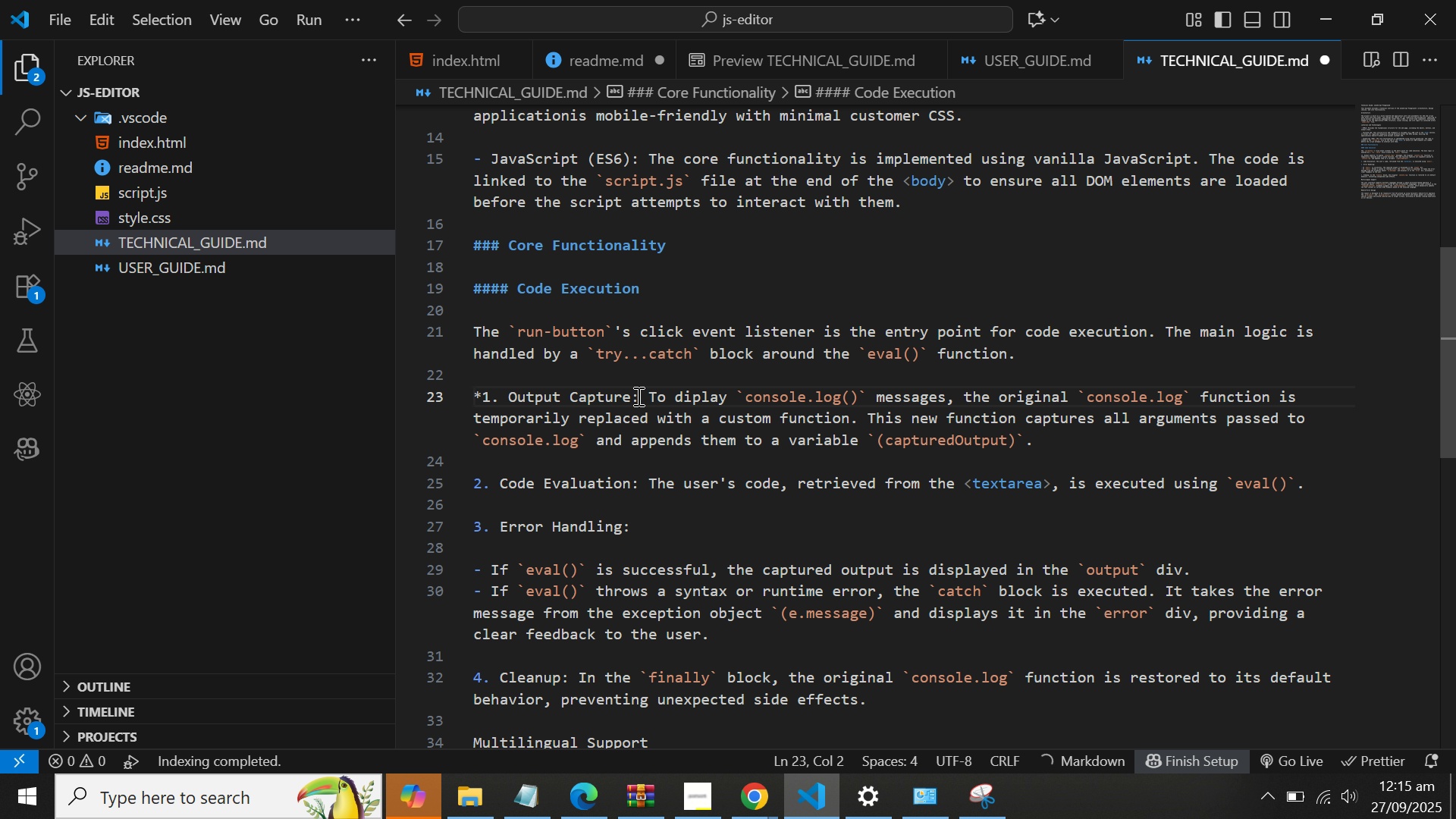 
key(ArrowRight)
 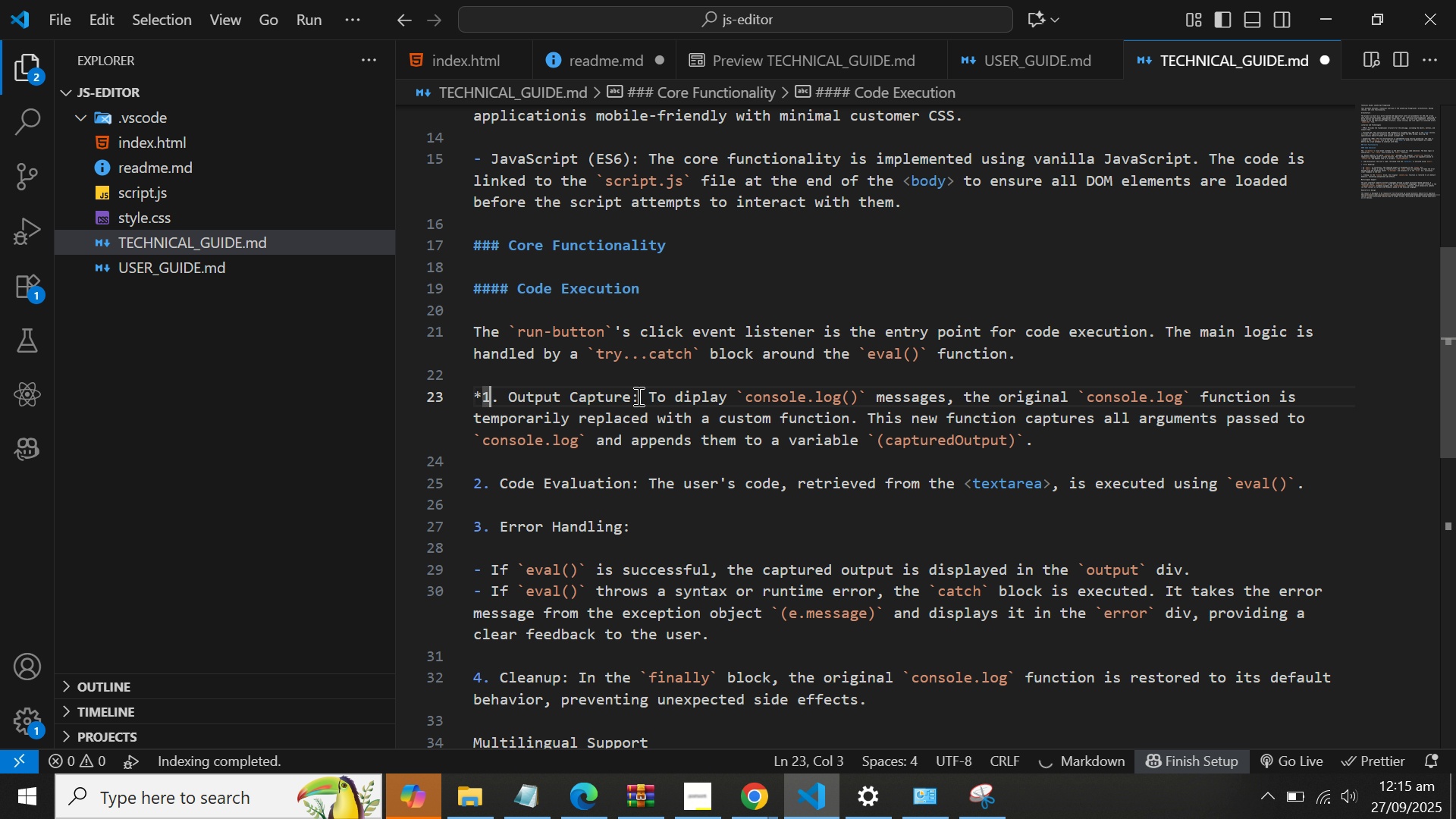 
hold_key(key=ArrowRight, duration=1.02)
 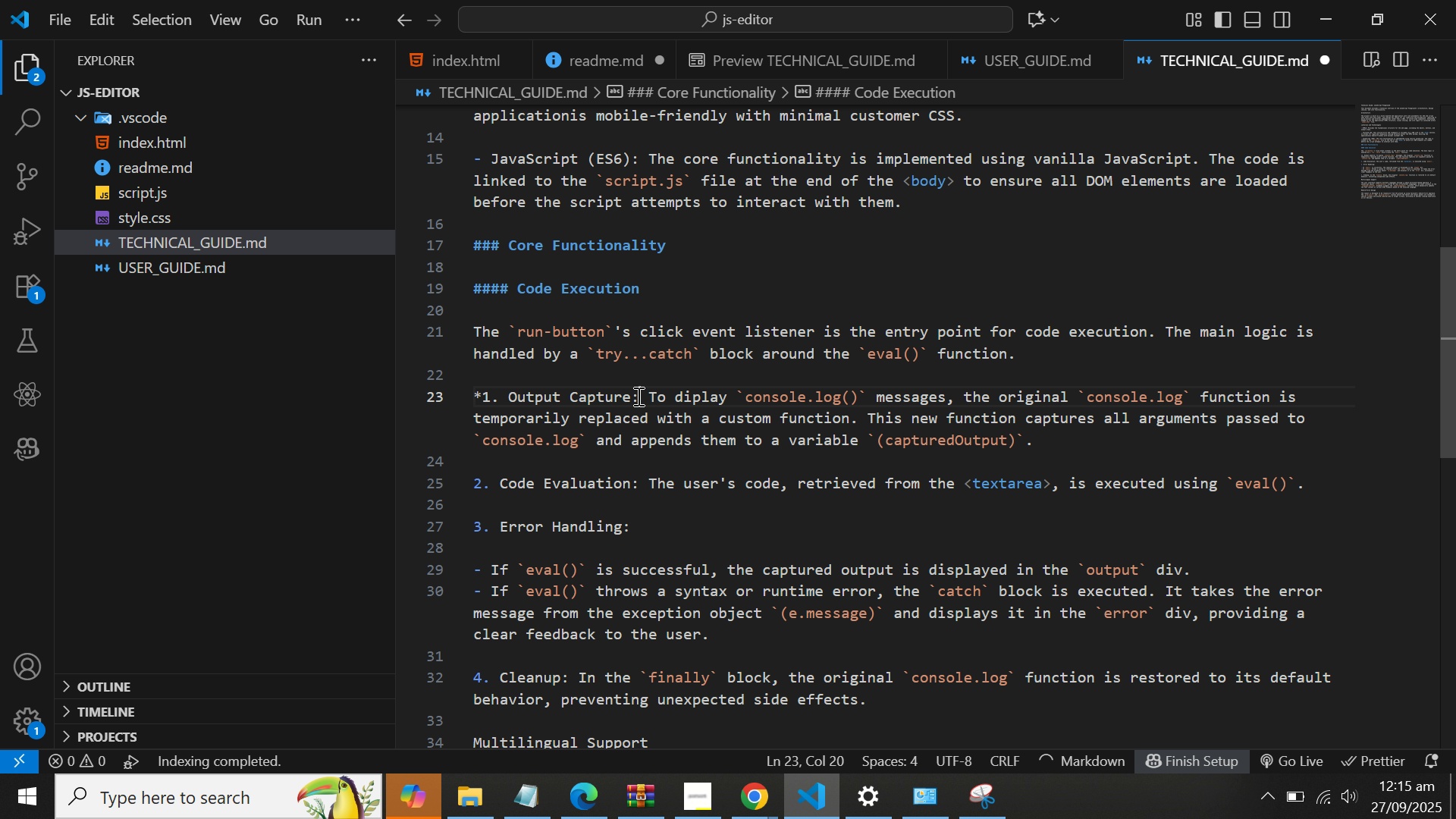 
key(ArrowLeft)
 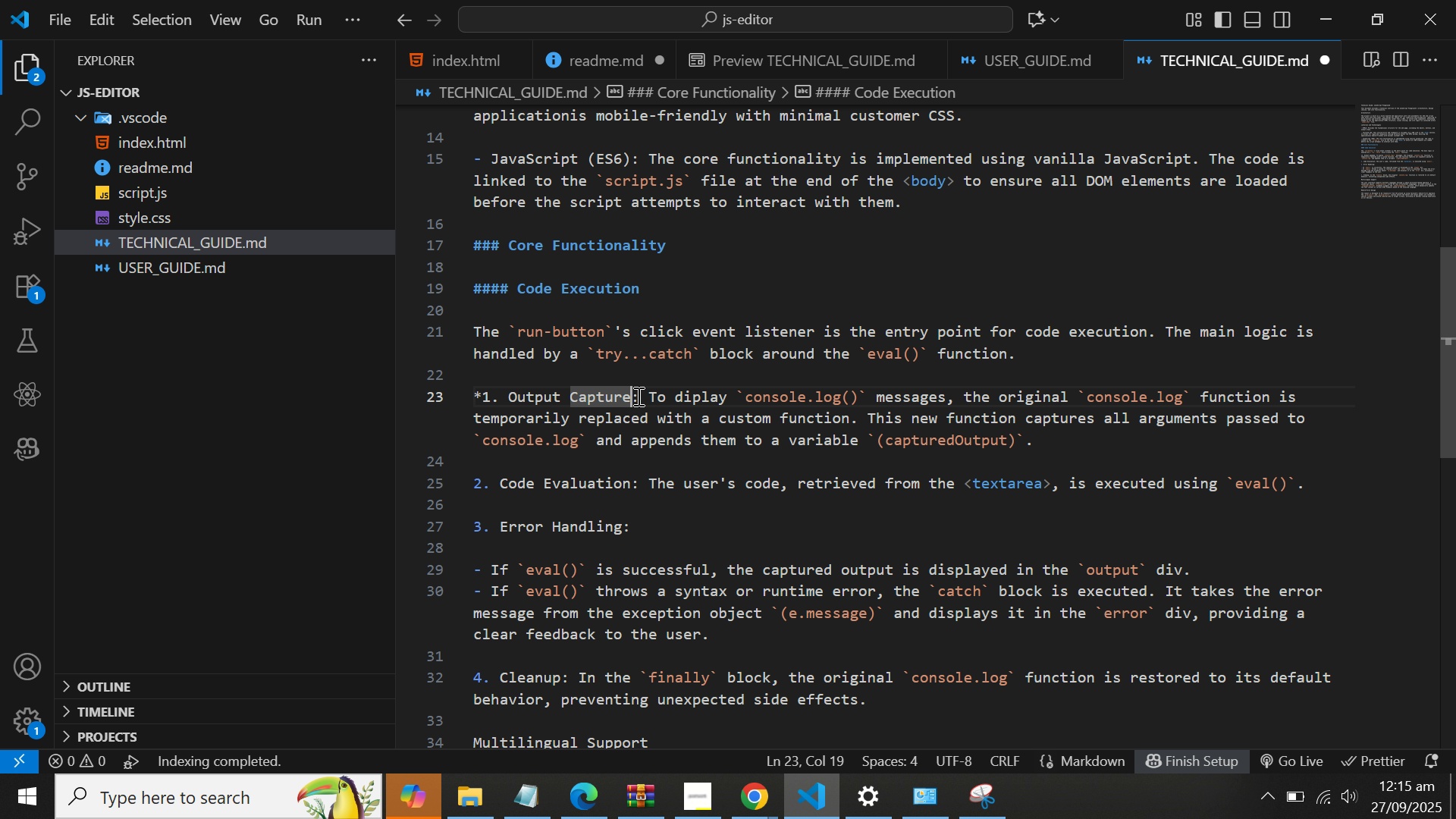 
key(ArrowRight)
 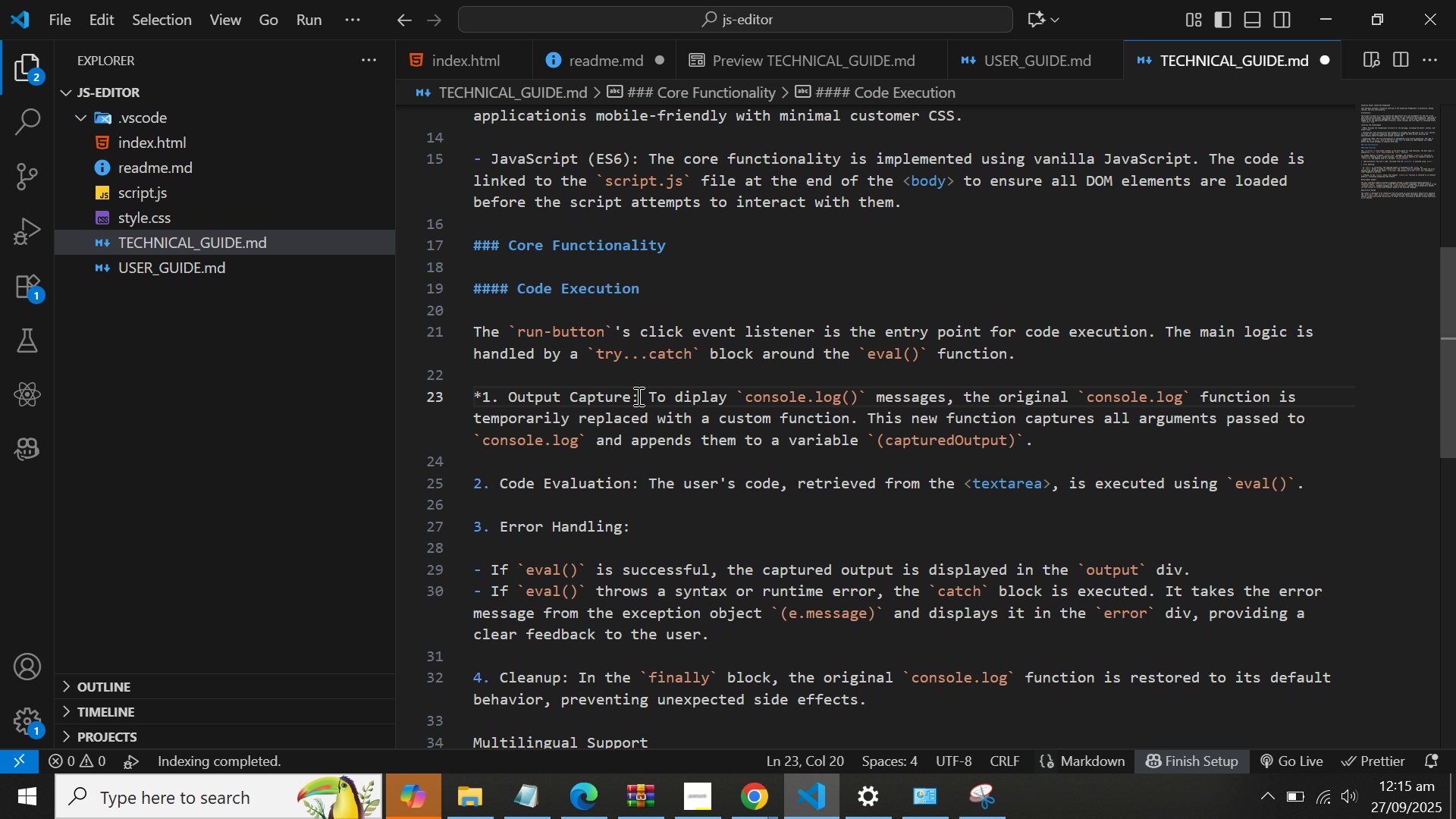 
type(**)
 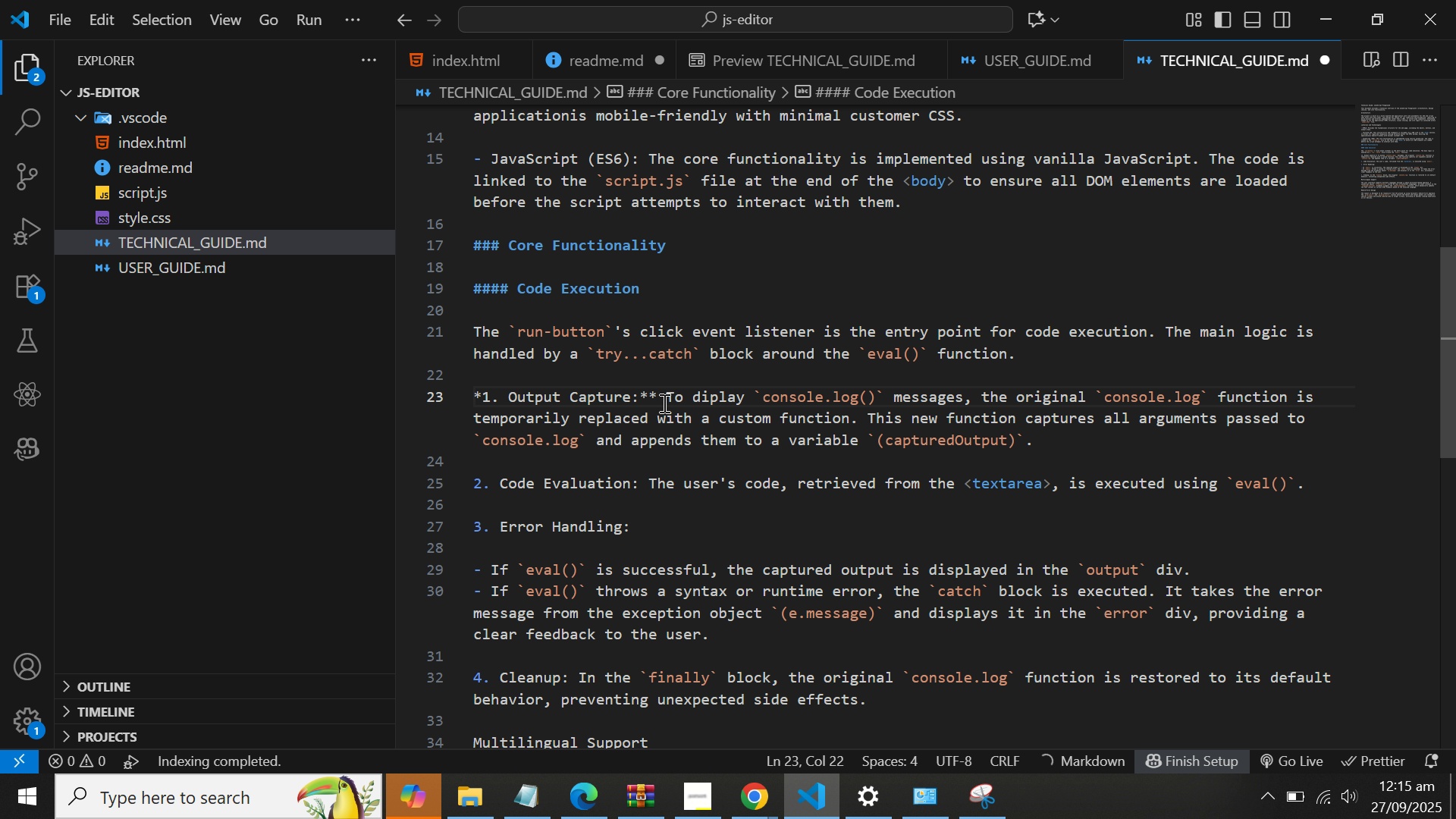 
hold_key(key=ArrowLeft, duration=0.82)
 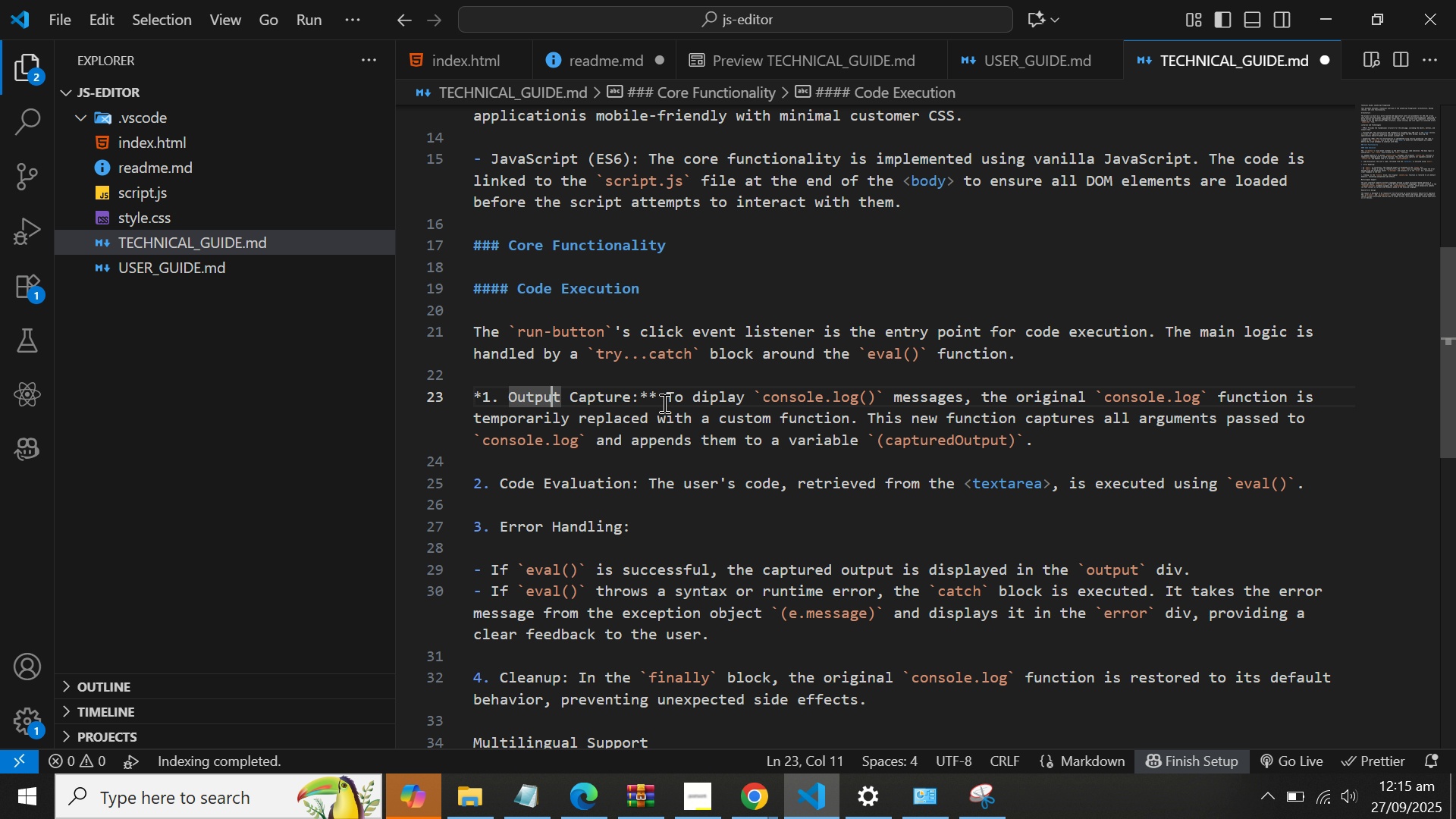 
key(ArrowLeft)
 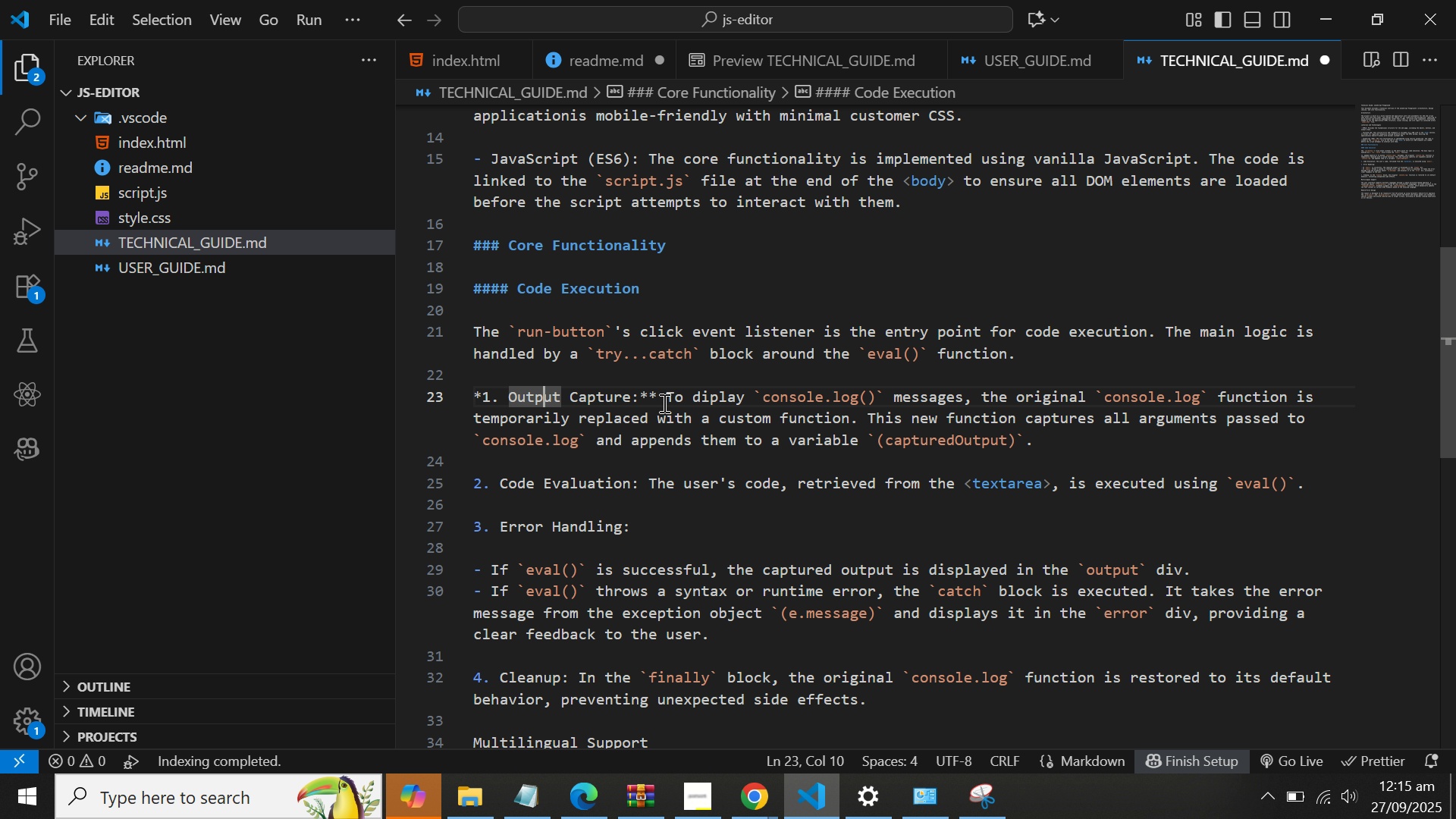 
key(ArrowLeft)
 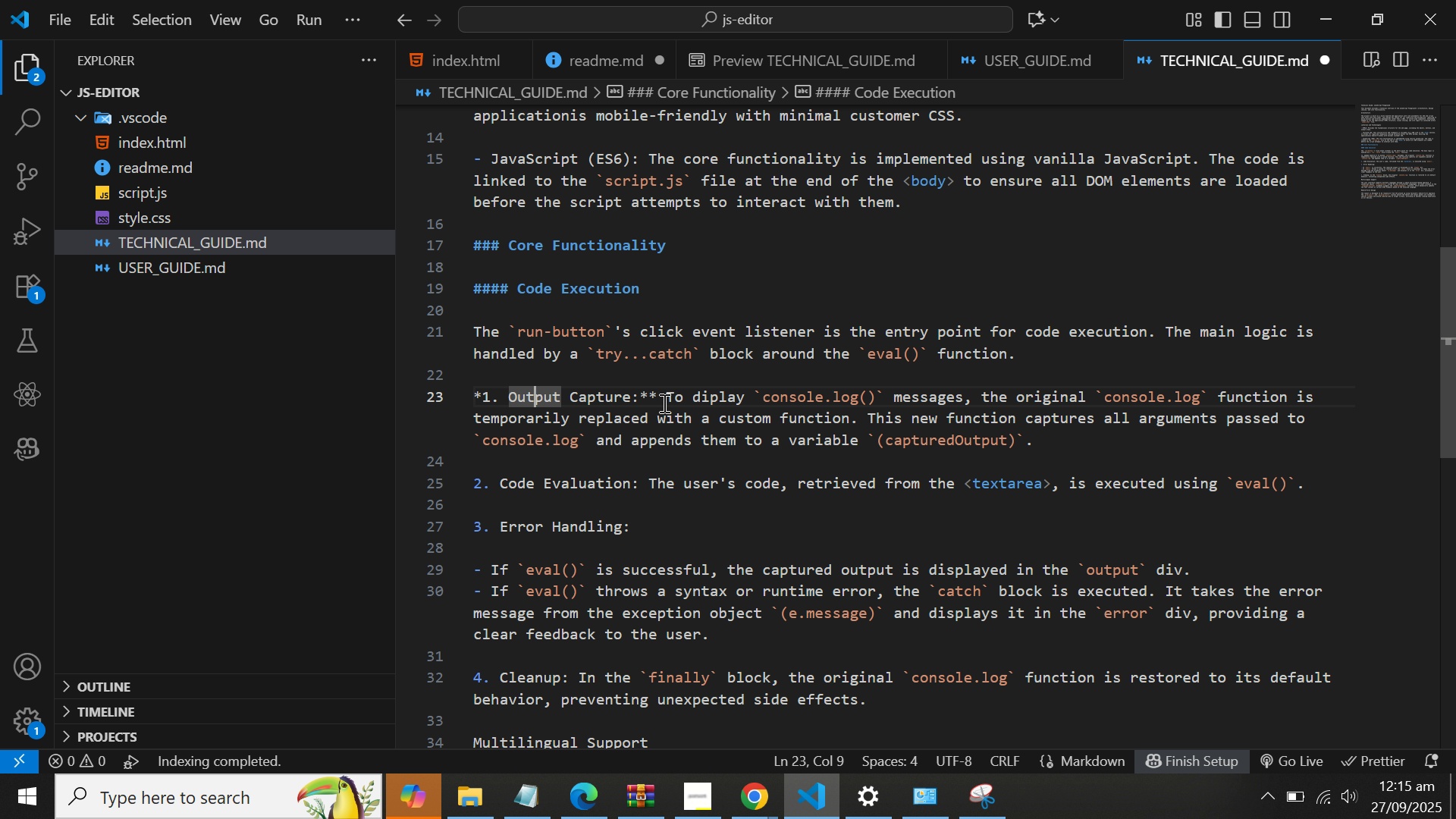 
key(ArrowLeft)
 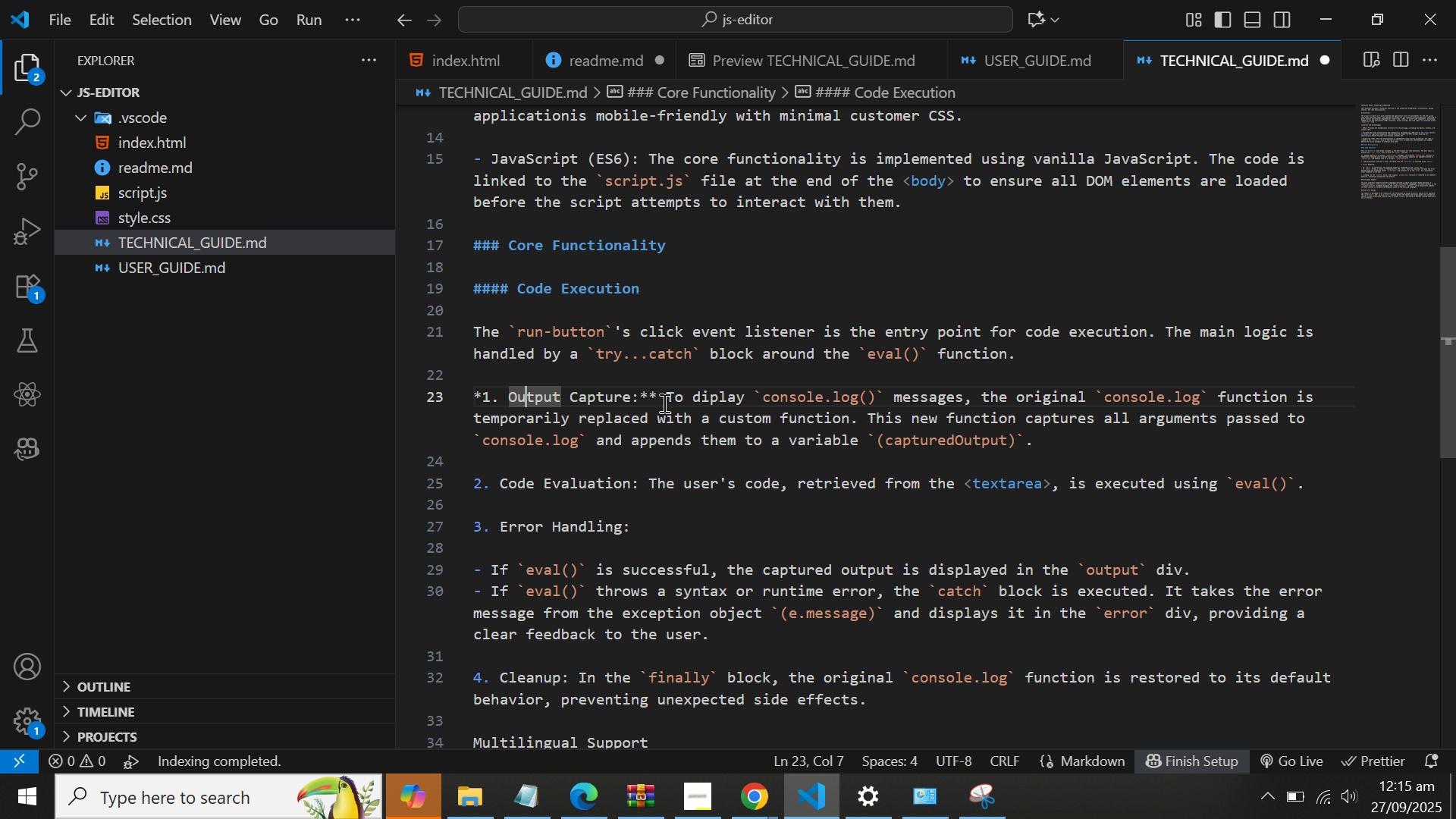 
key(ArrowLeft)
 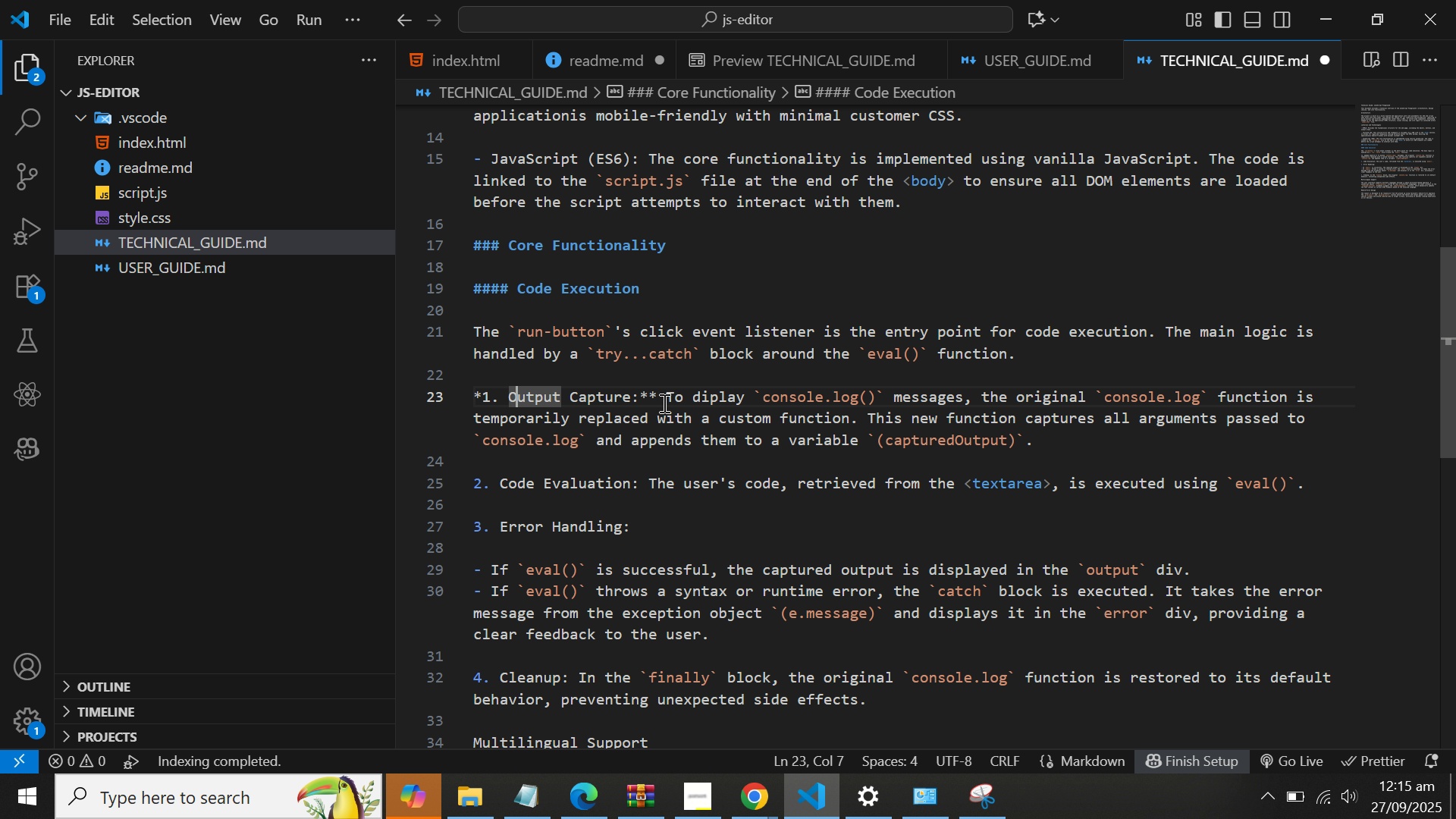 
key(ArrowLeft)
 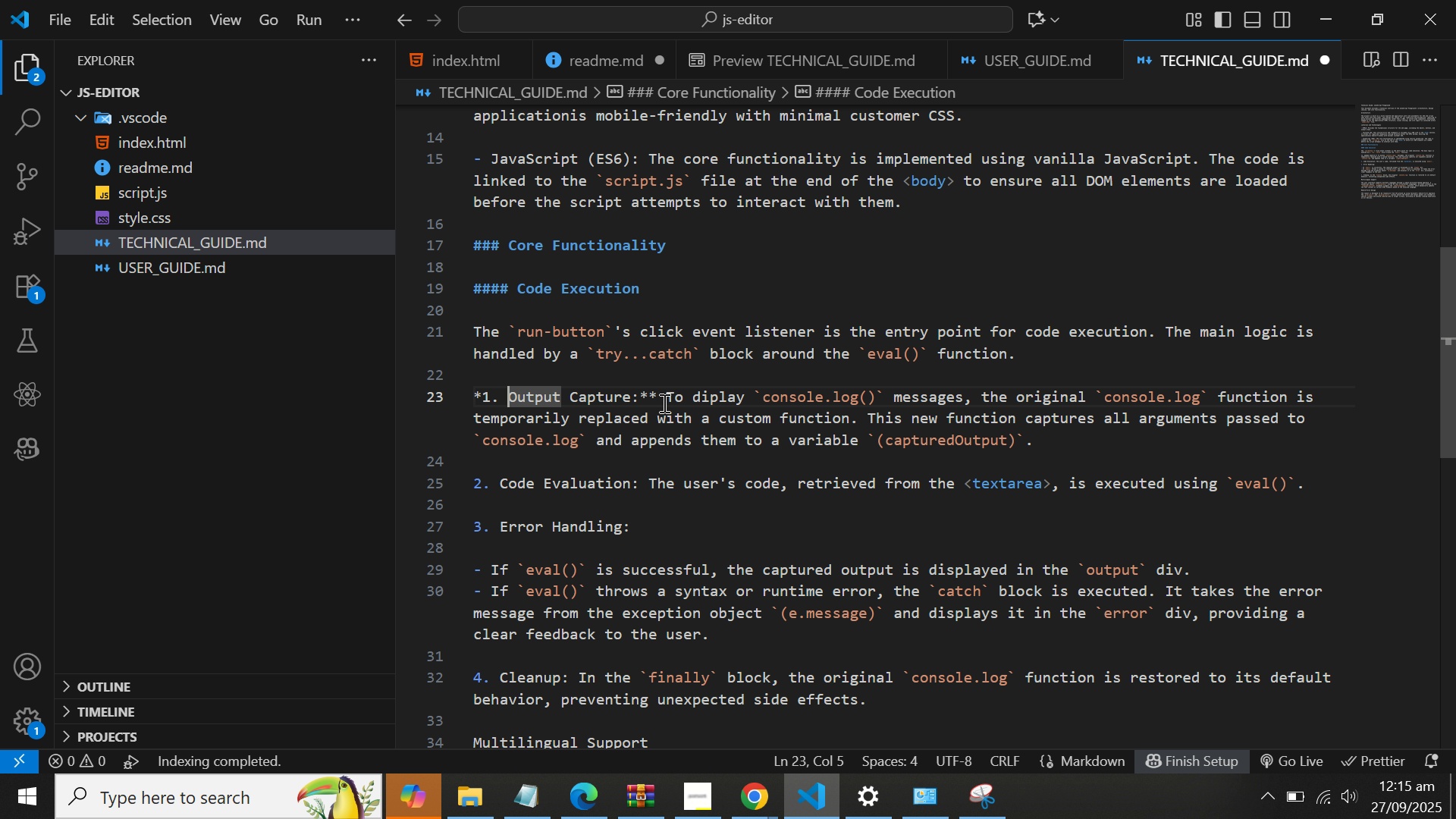 
key(ArrowLeft)
 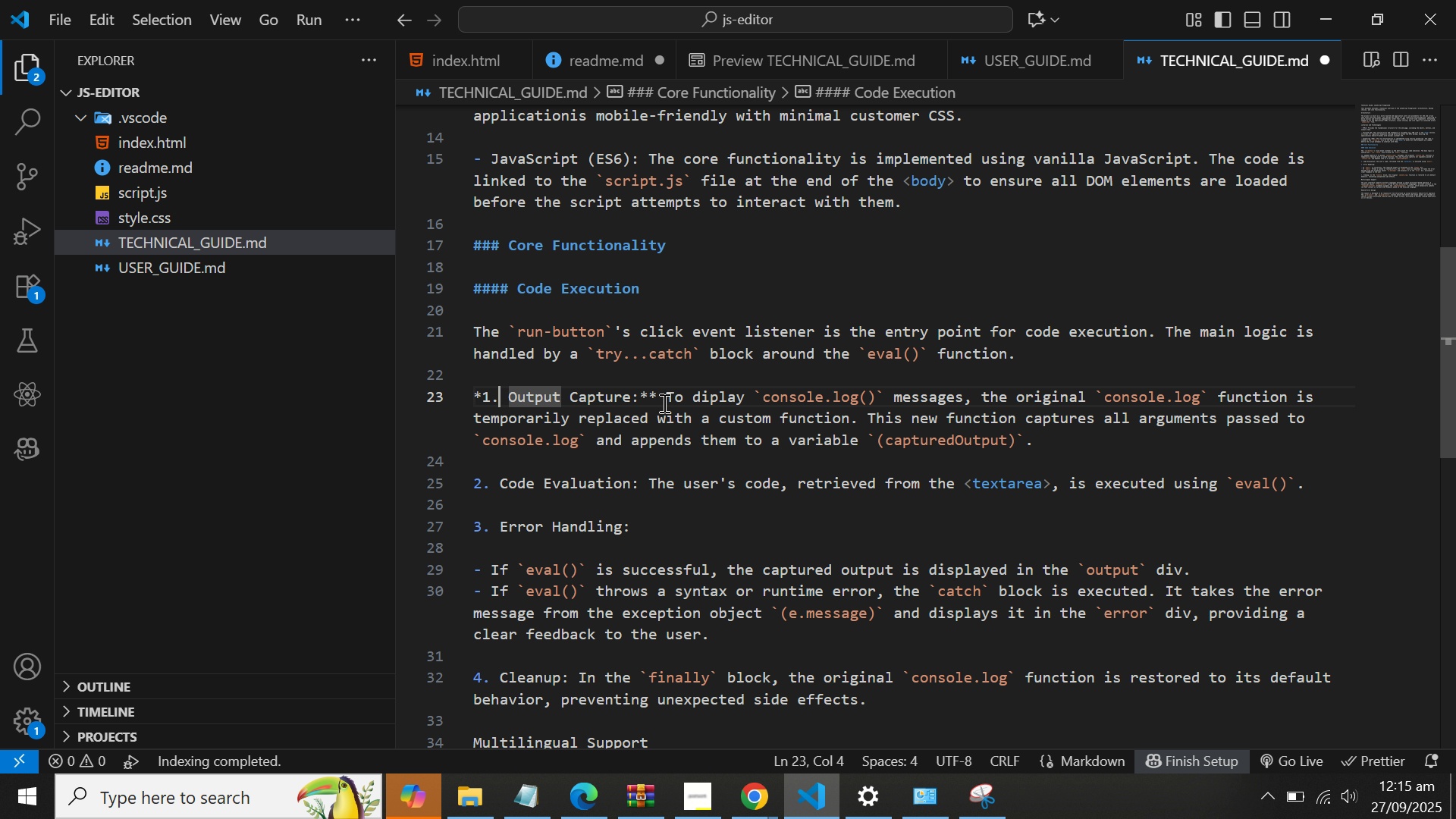 
key(ArrowLeft)
 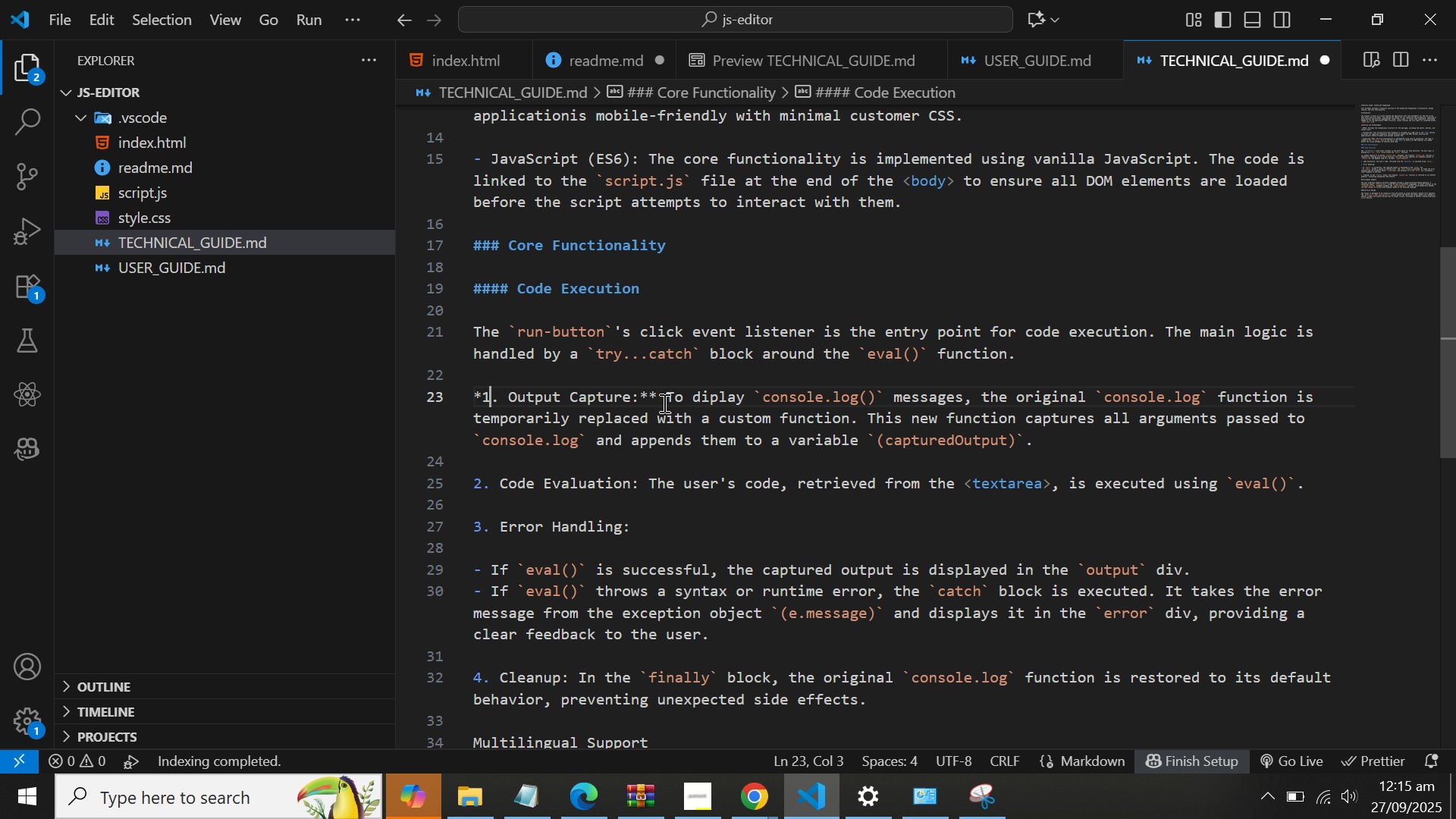 
key(ArrowLeft)
 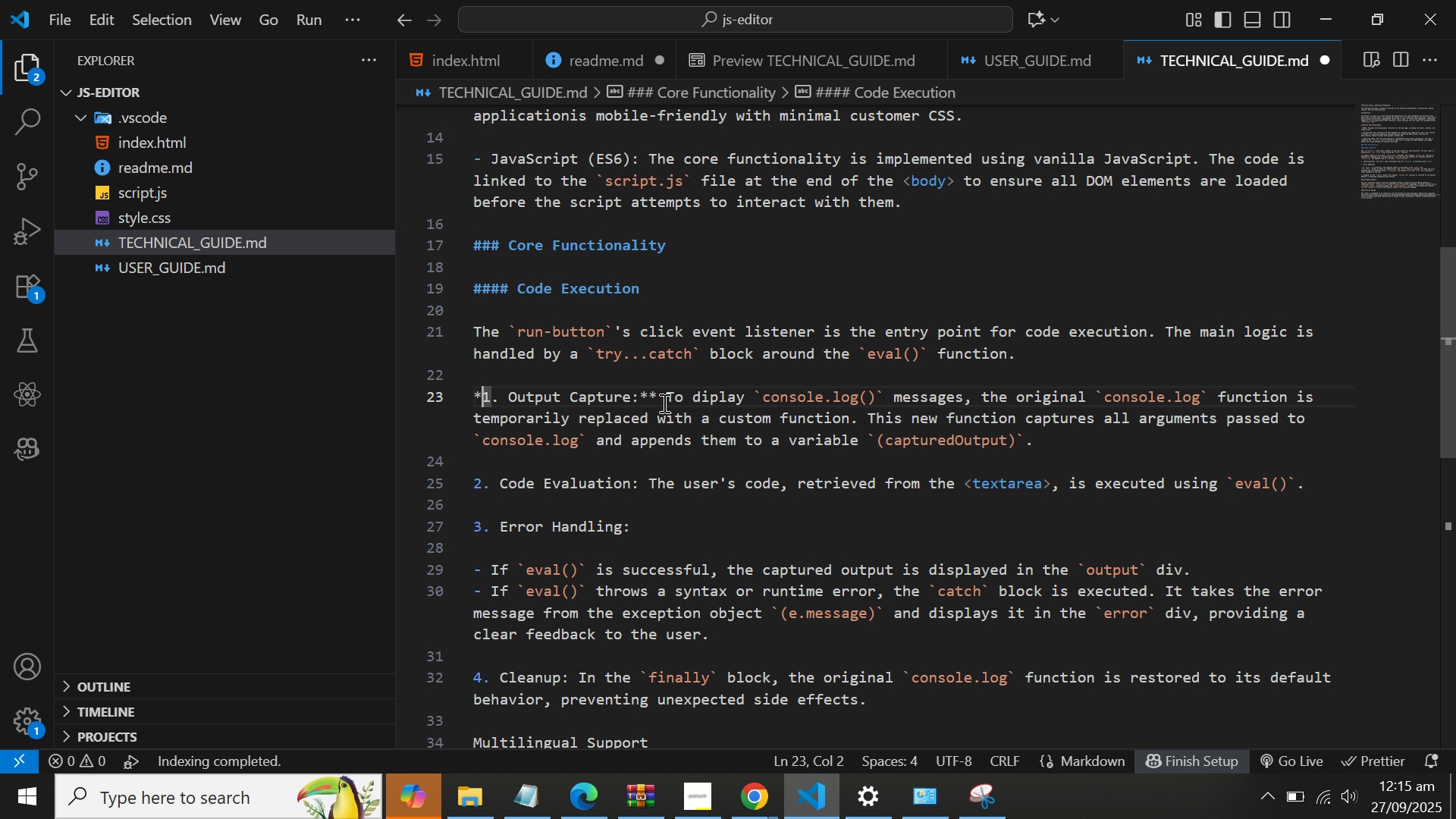 
key(ArrowLeft)
 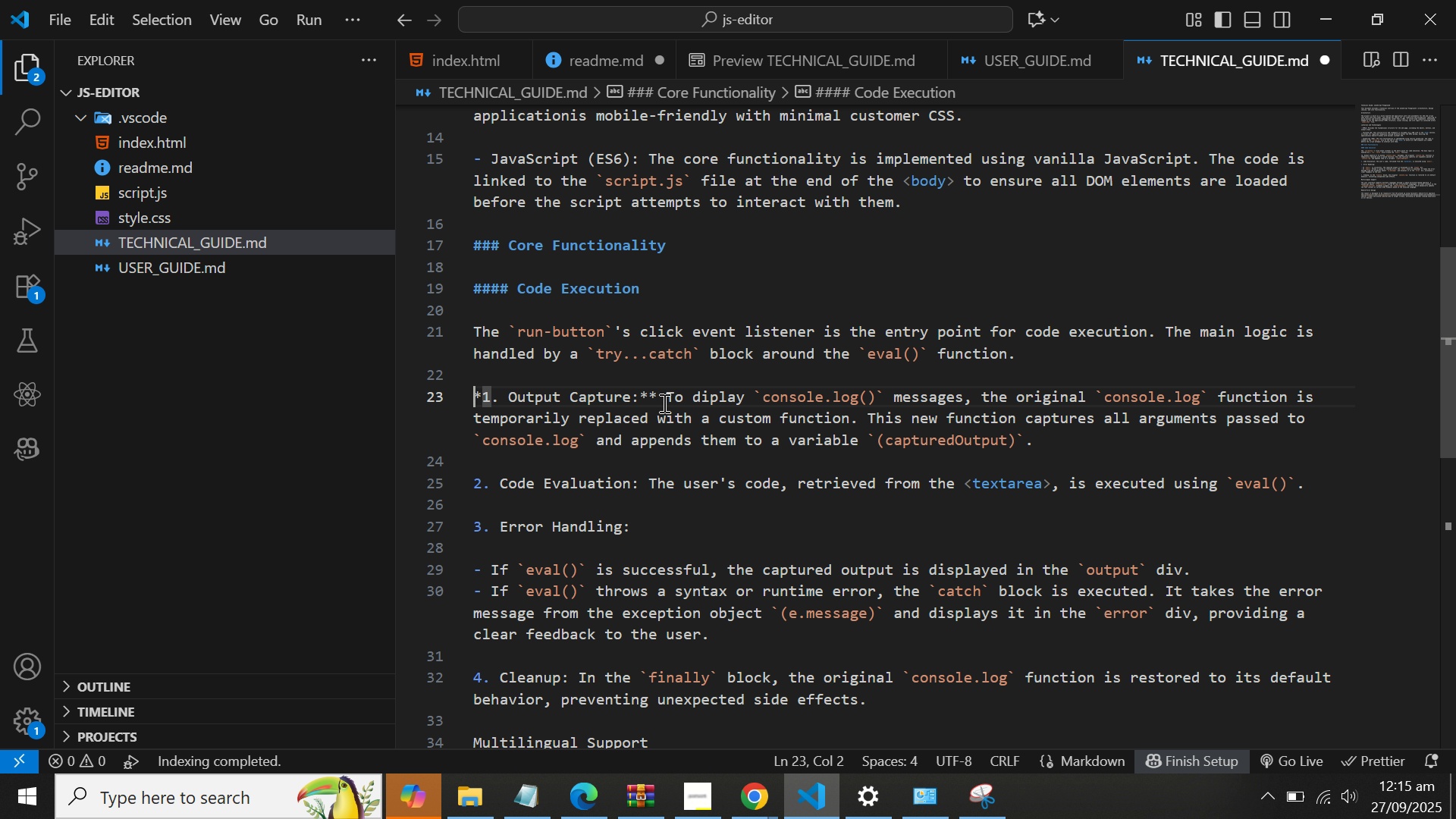 
key(ArrowLeft)
 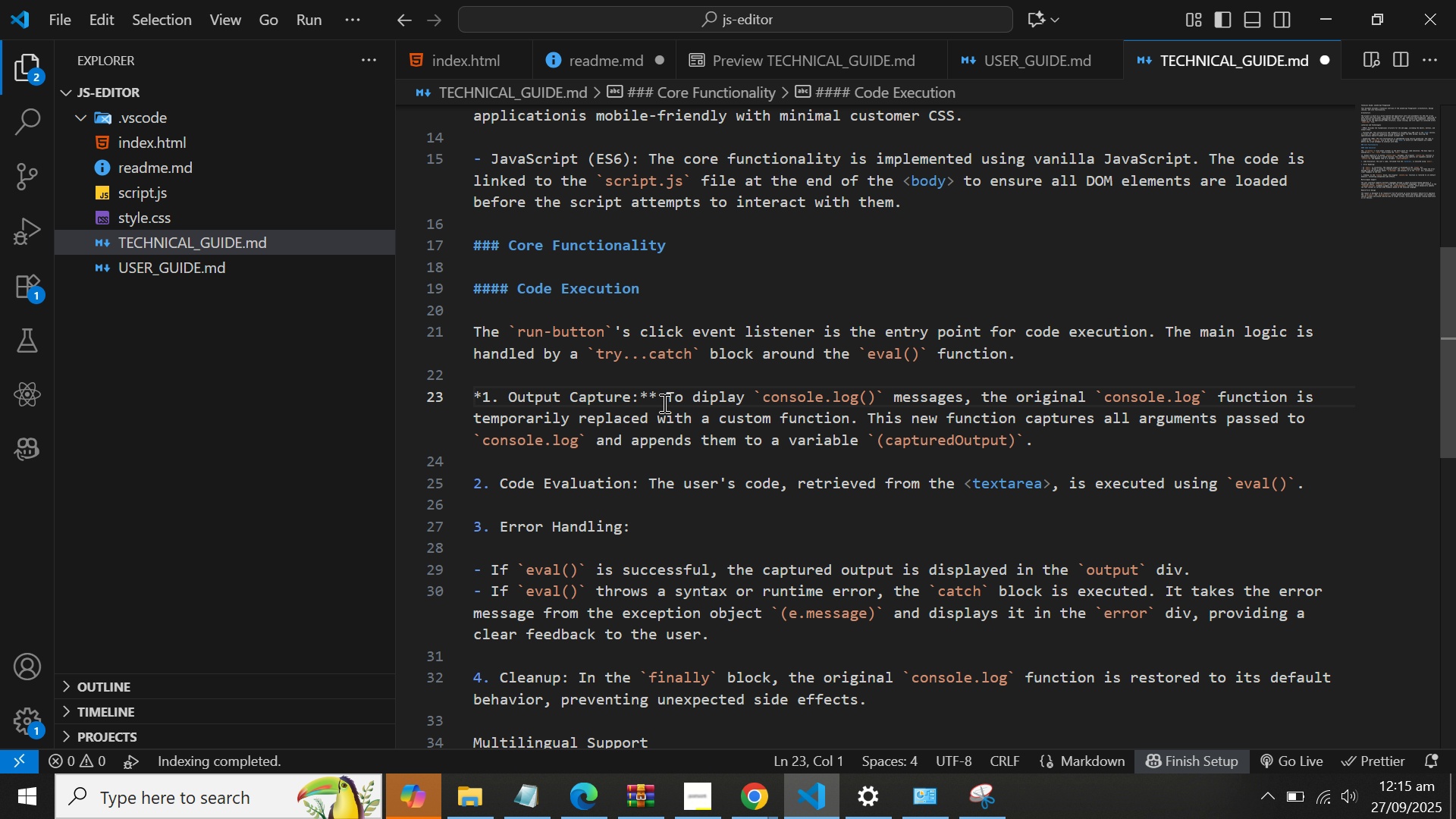 
key(Shift+8)
 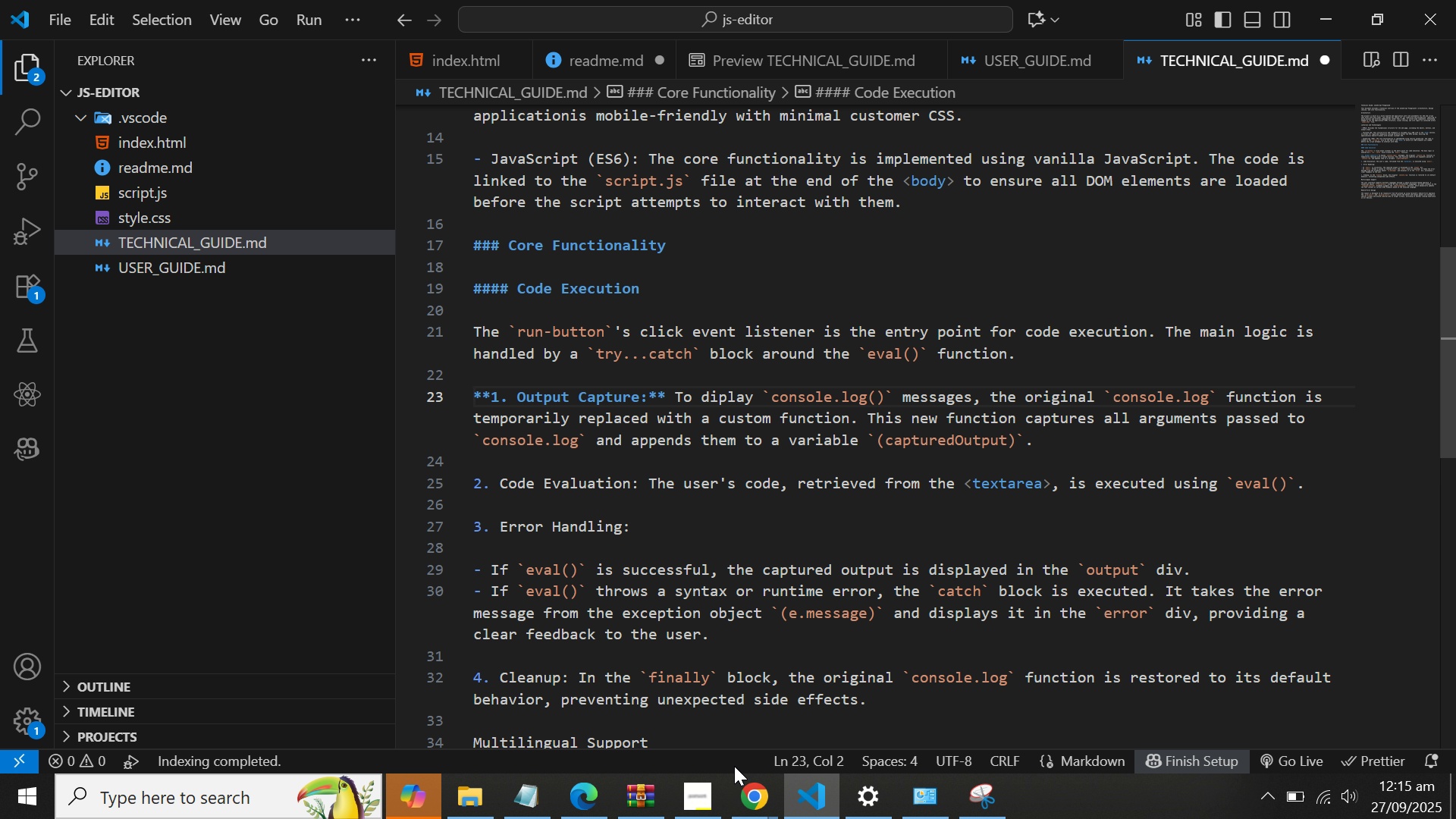 
wait(6.16)
 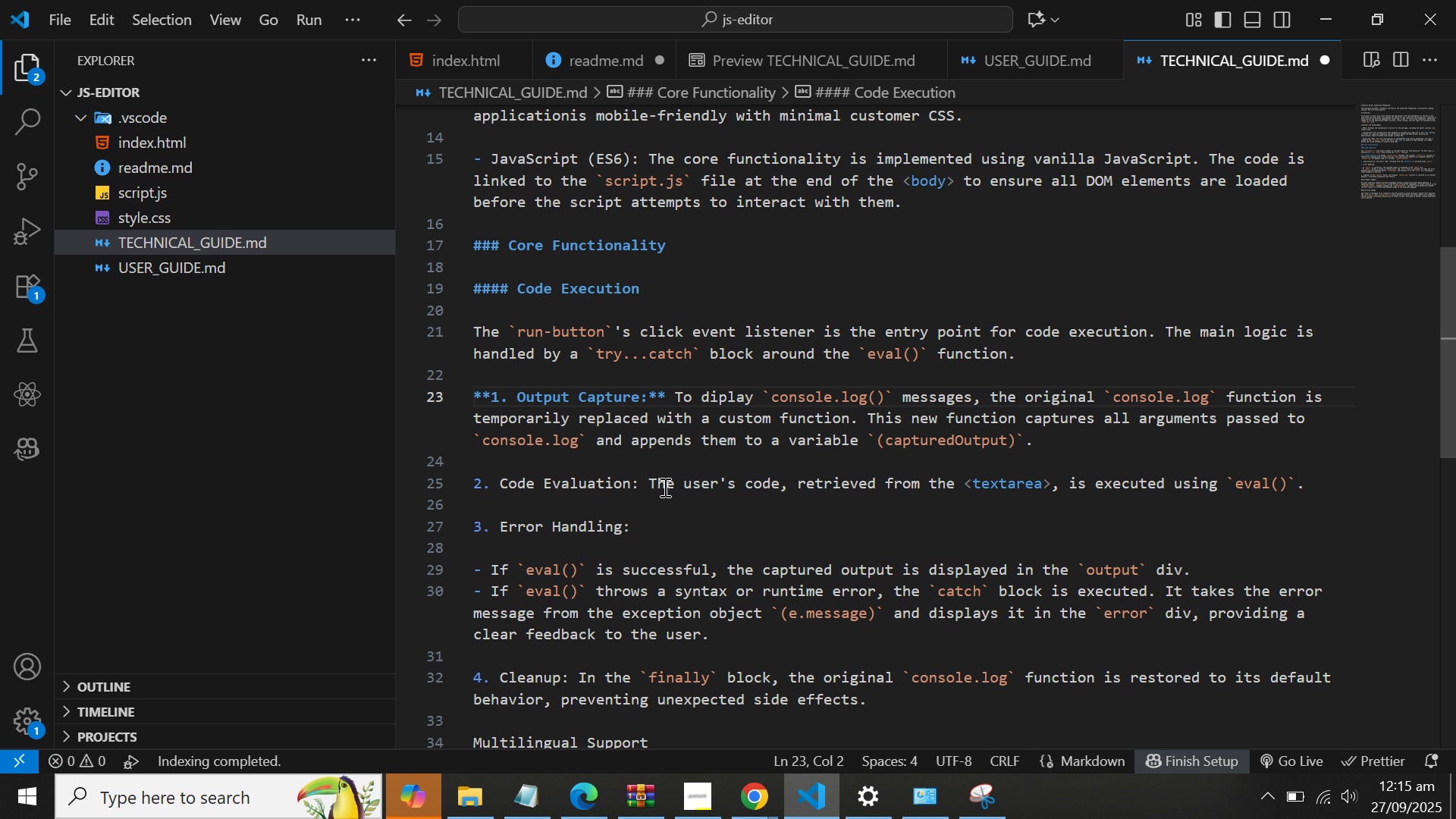 
left_click([839, 63])
 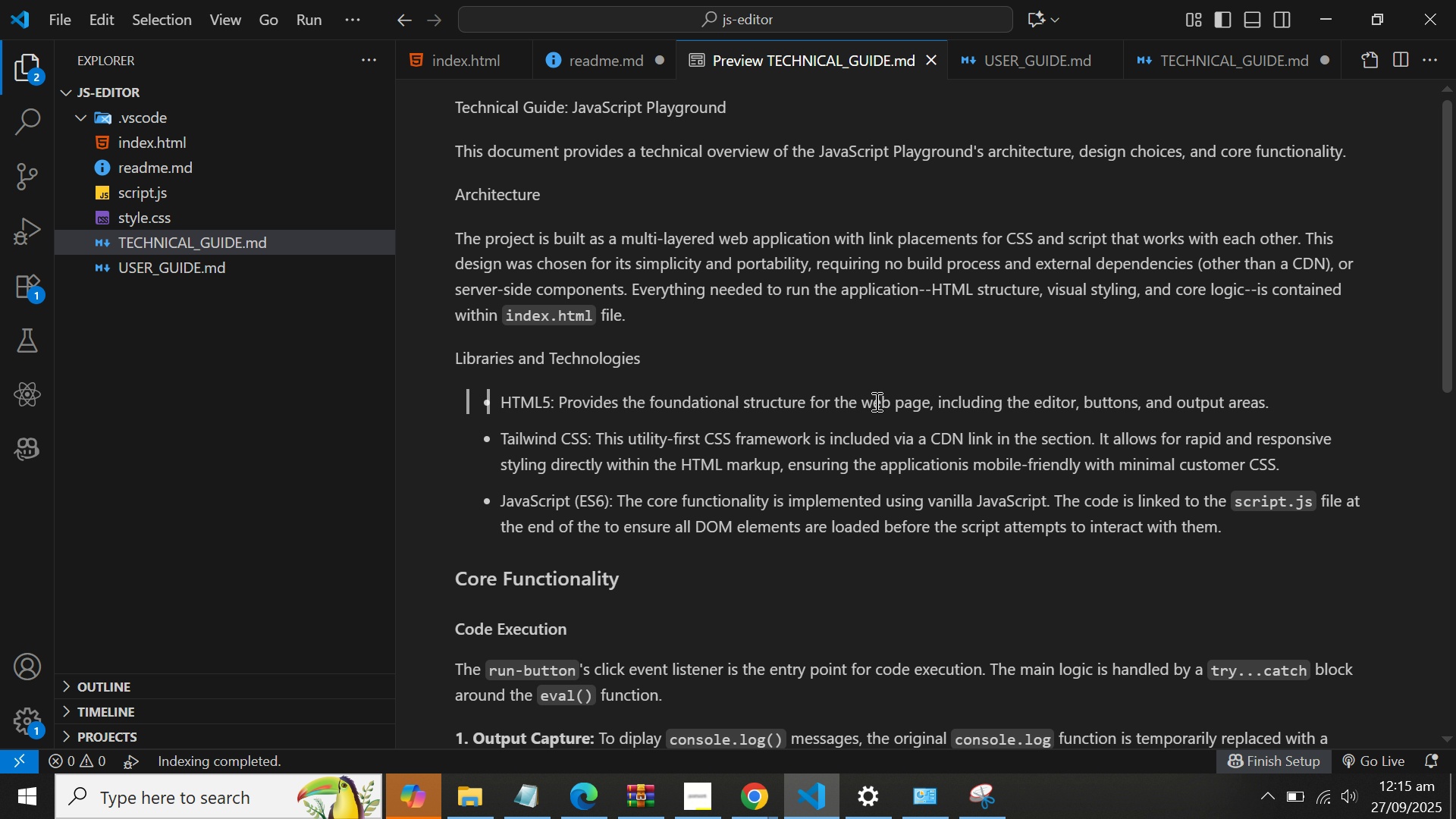 
scroll: coordinate [875, 403], scroll_direction: down, amount: 2.0
 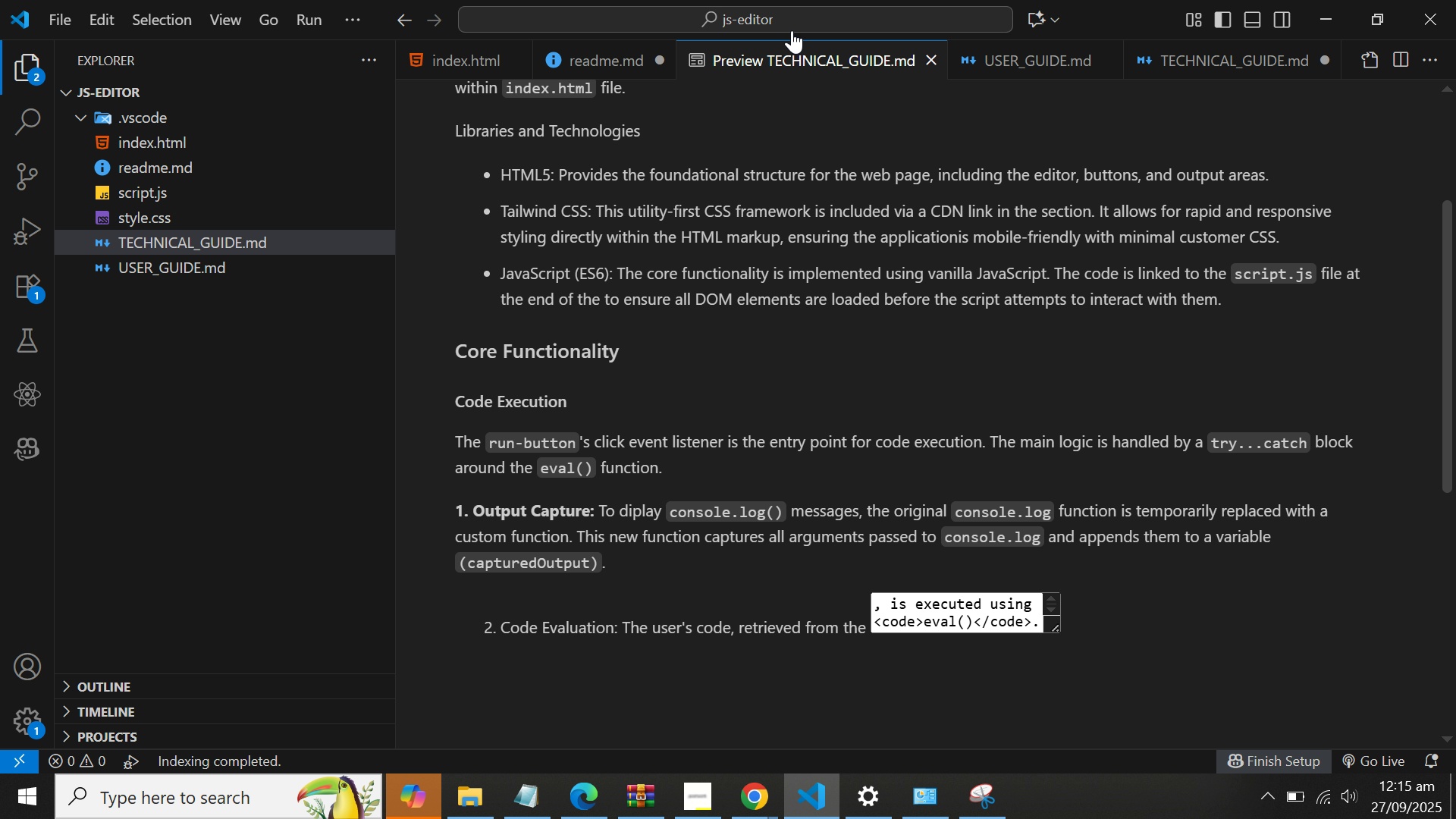 
left_click([988, 58])
 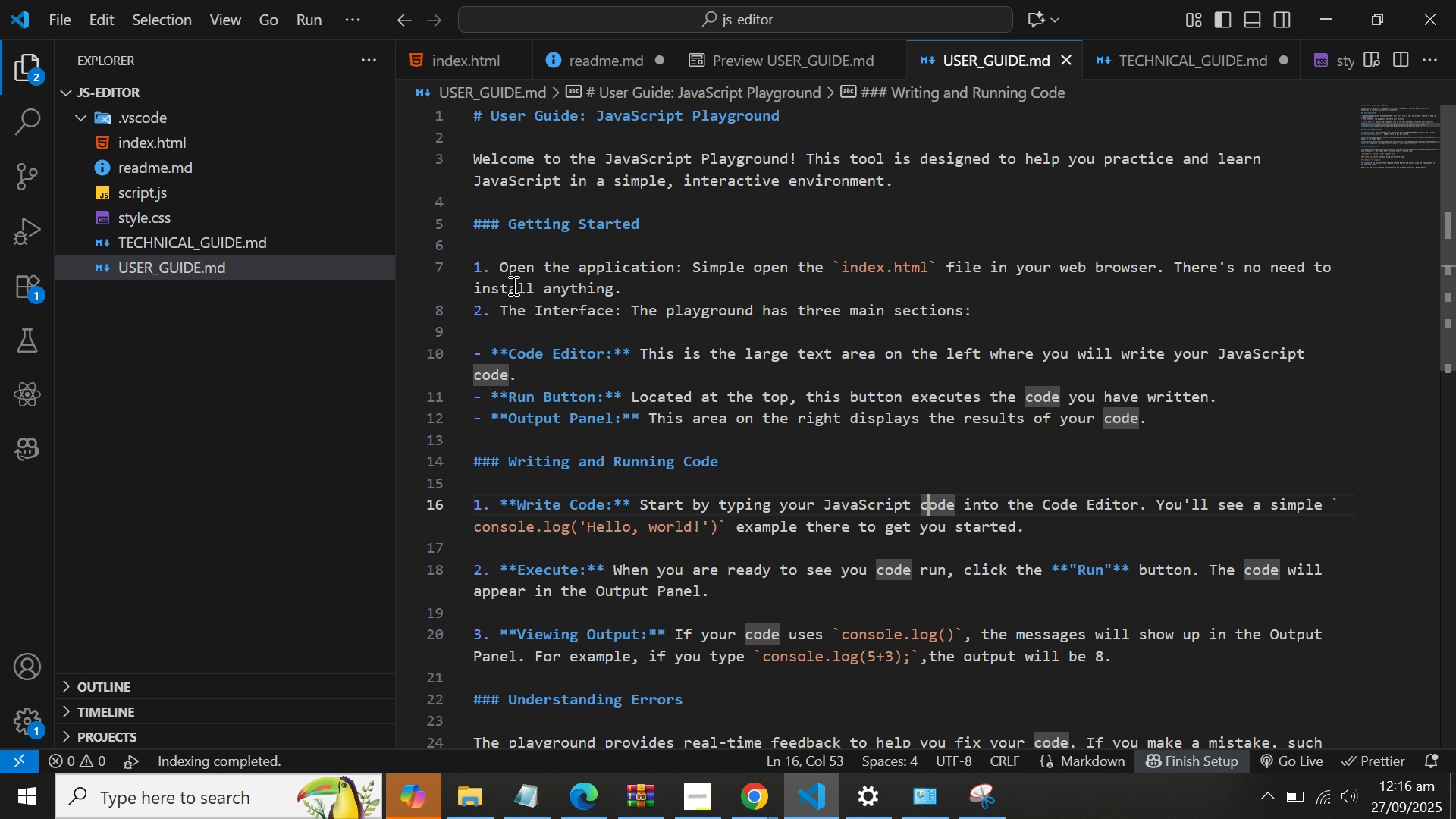 
wait(10.16)
 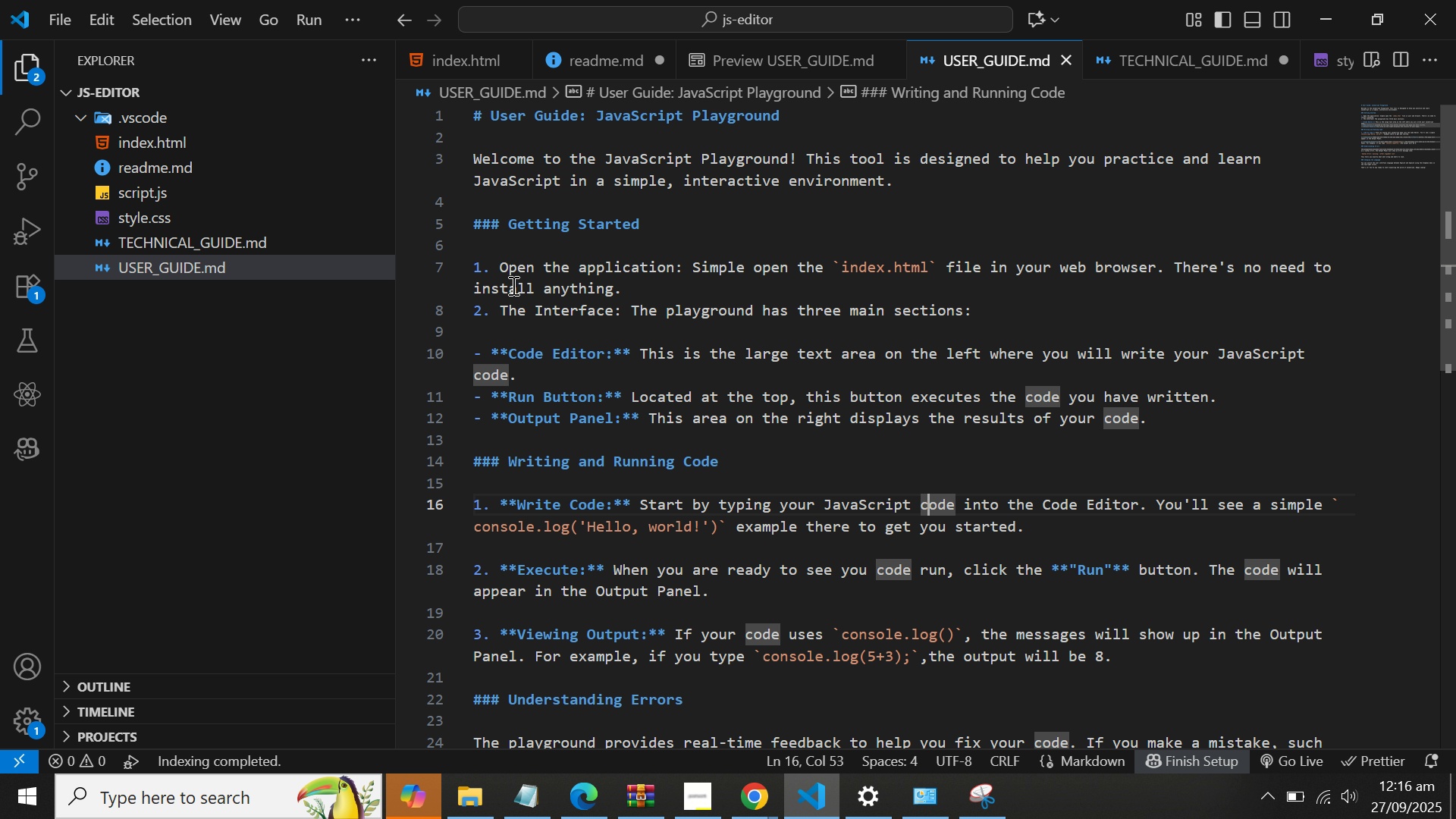 
scroll: coordinate [498, 287], scroll_direction: down, amount: 3.0
 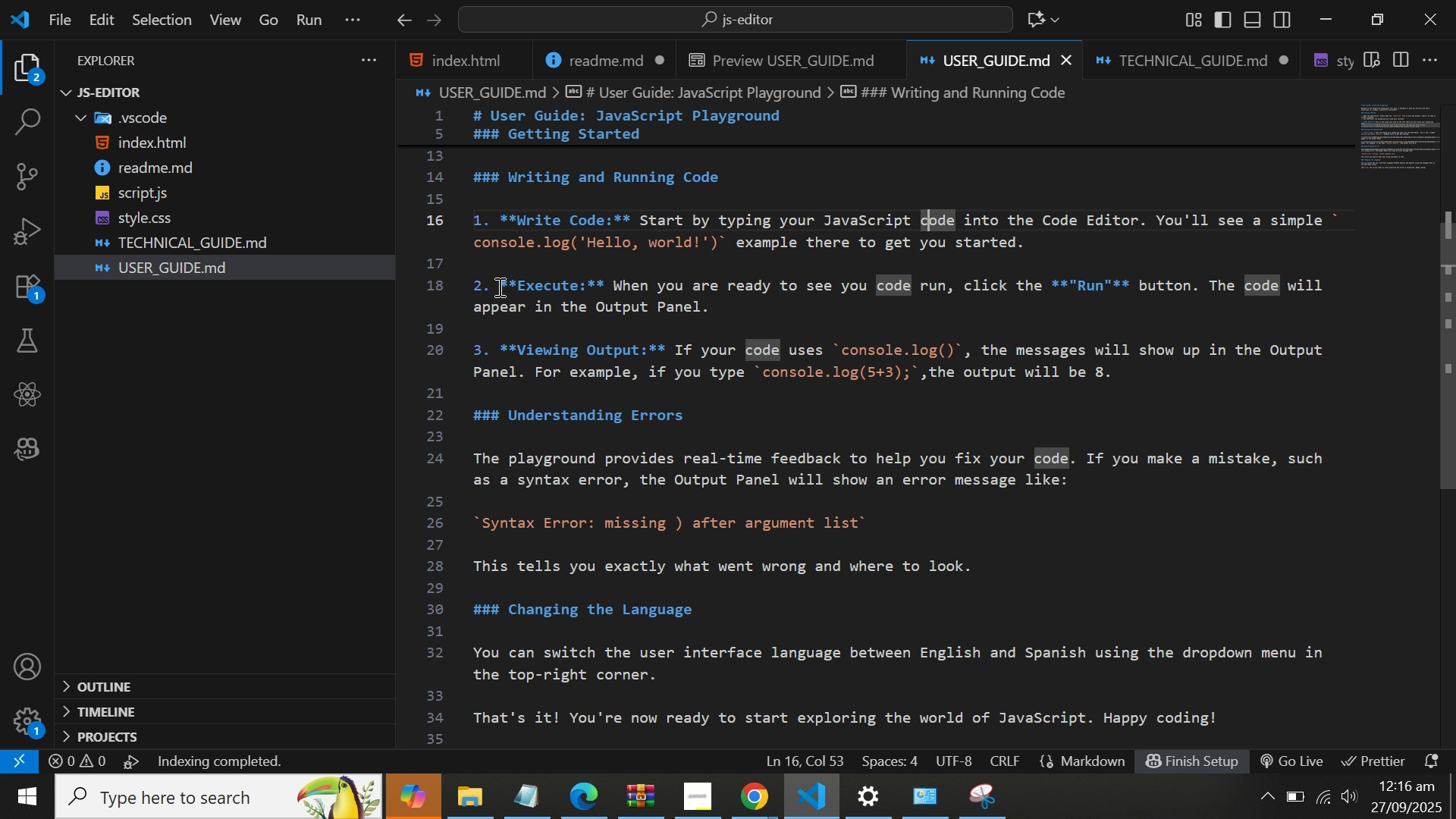 
scroll: coordinate [498, 287], scroll_direction: up, amount: 2.0
 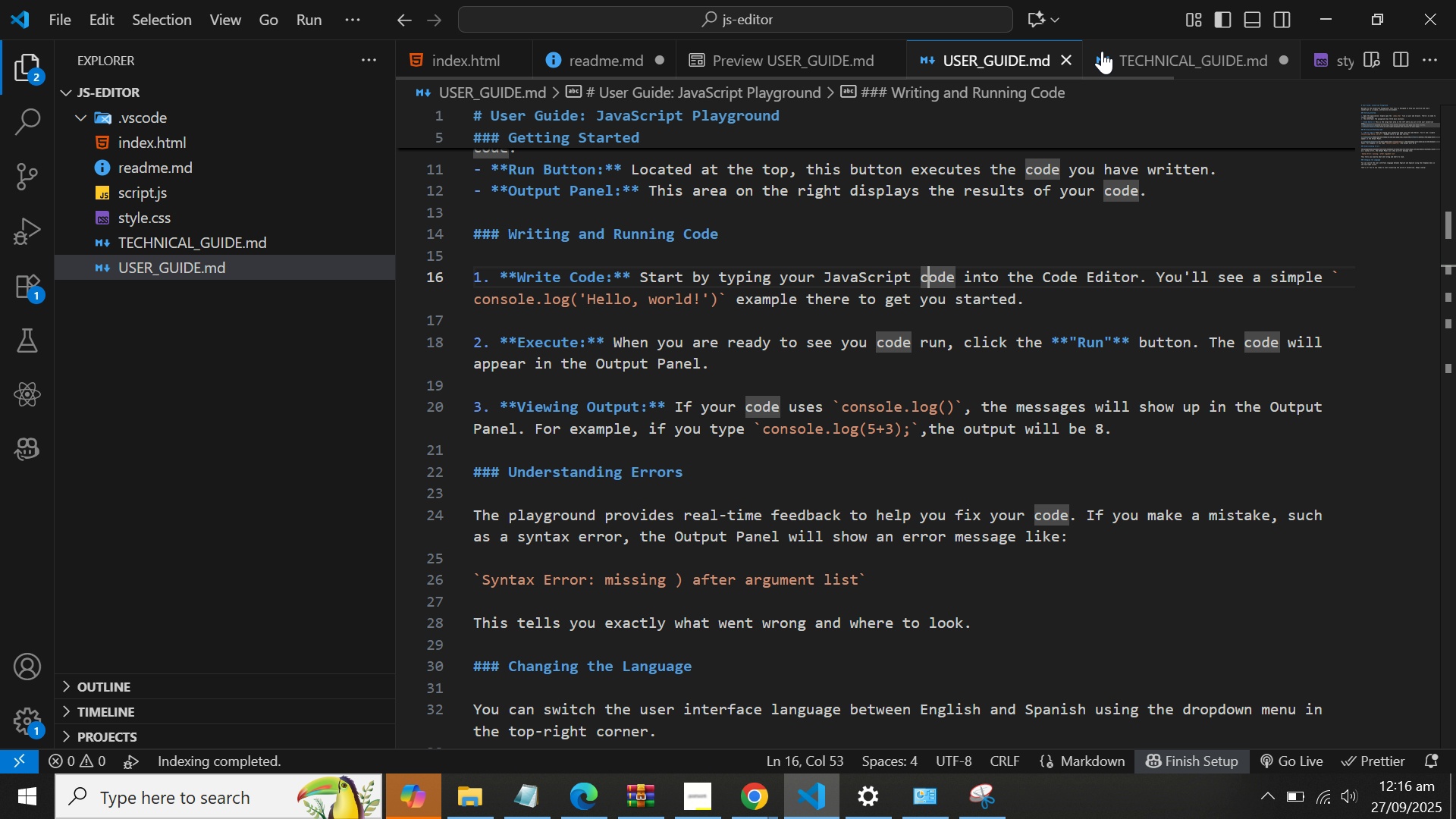 
left_click([1156, 61])
 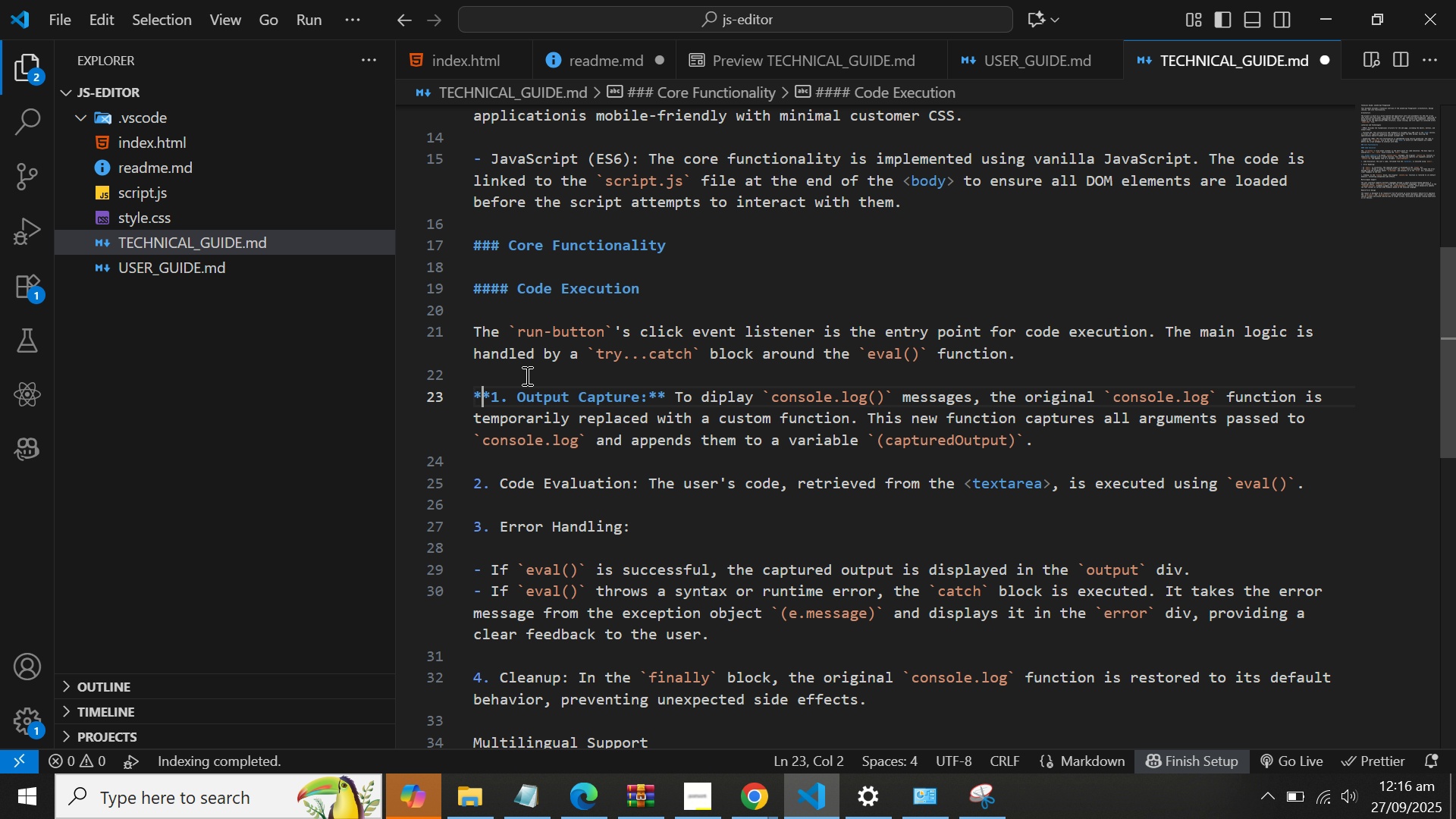 
key(ArrowRight)
 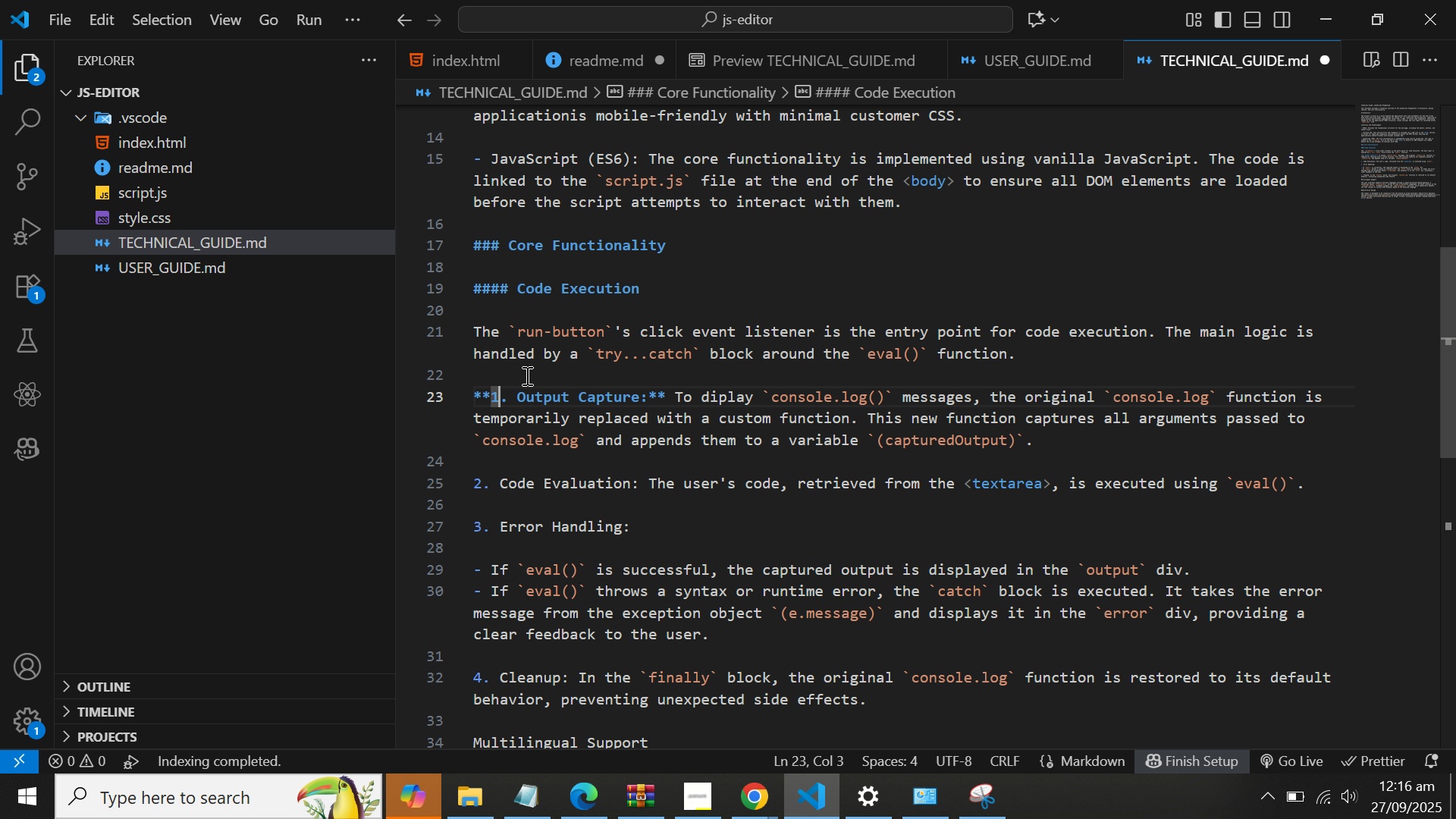 
key(ArrowRight)
 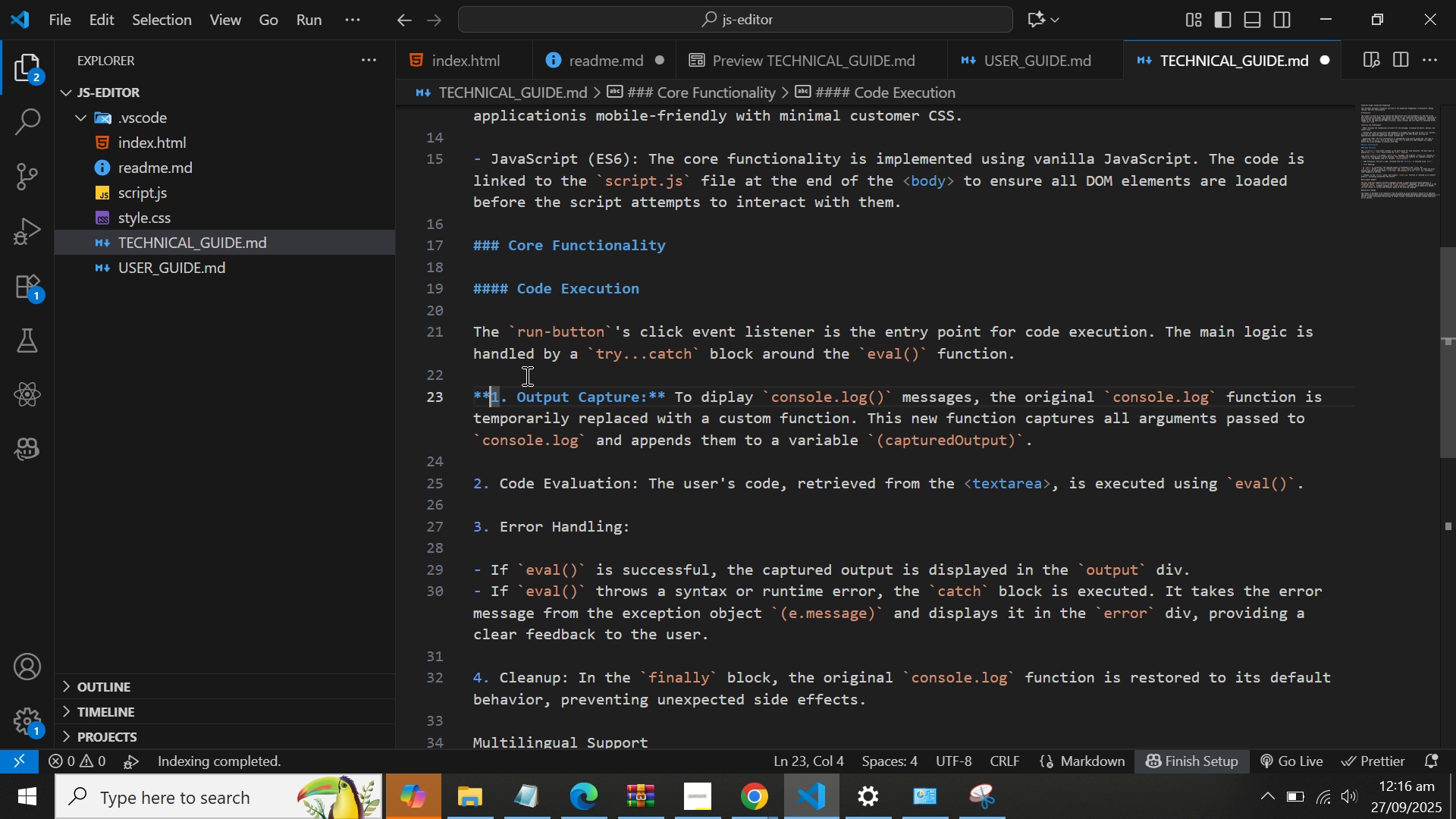 
key(ArrowLeft)
 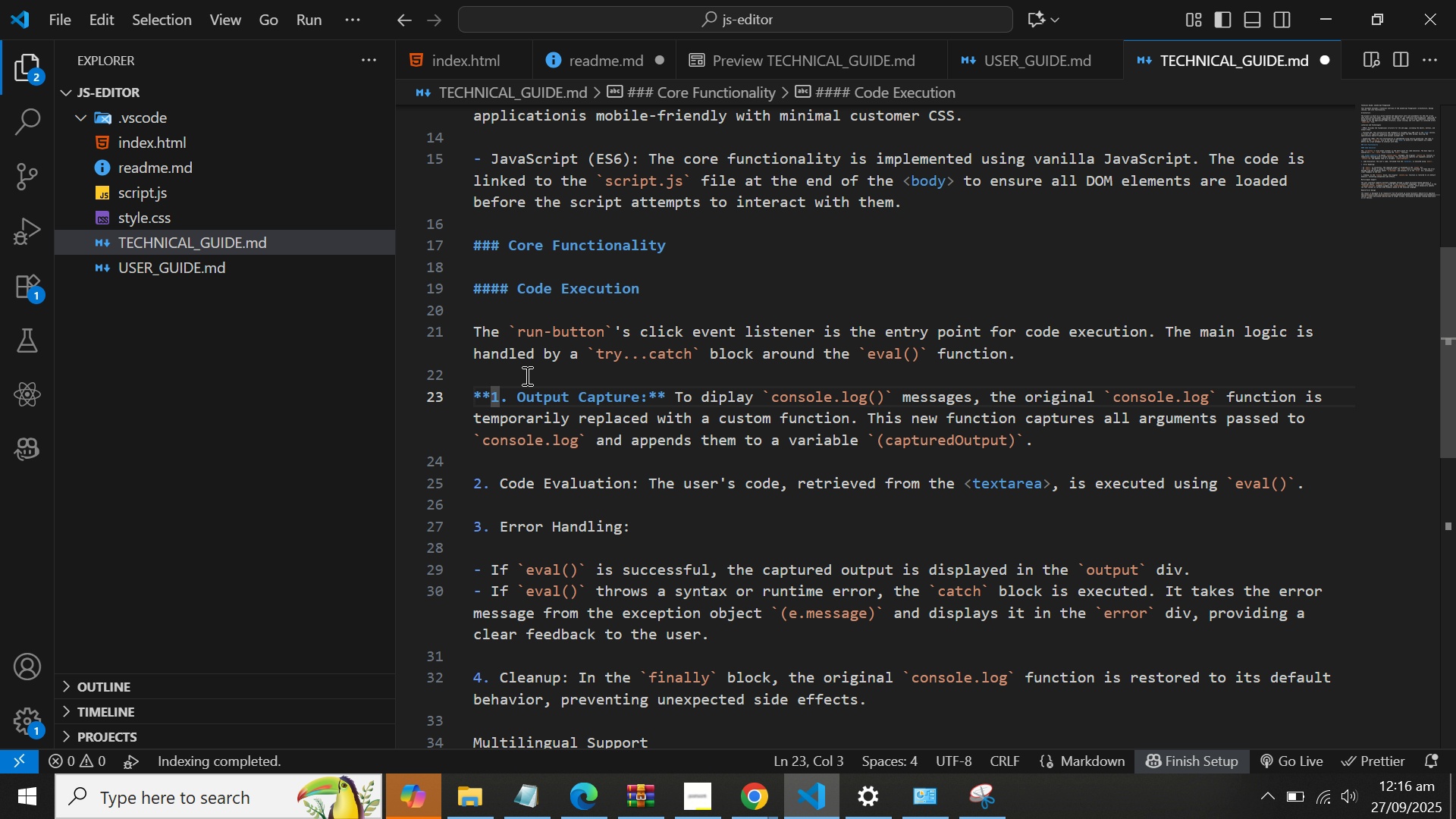 
key(Backspace)
 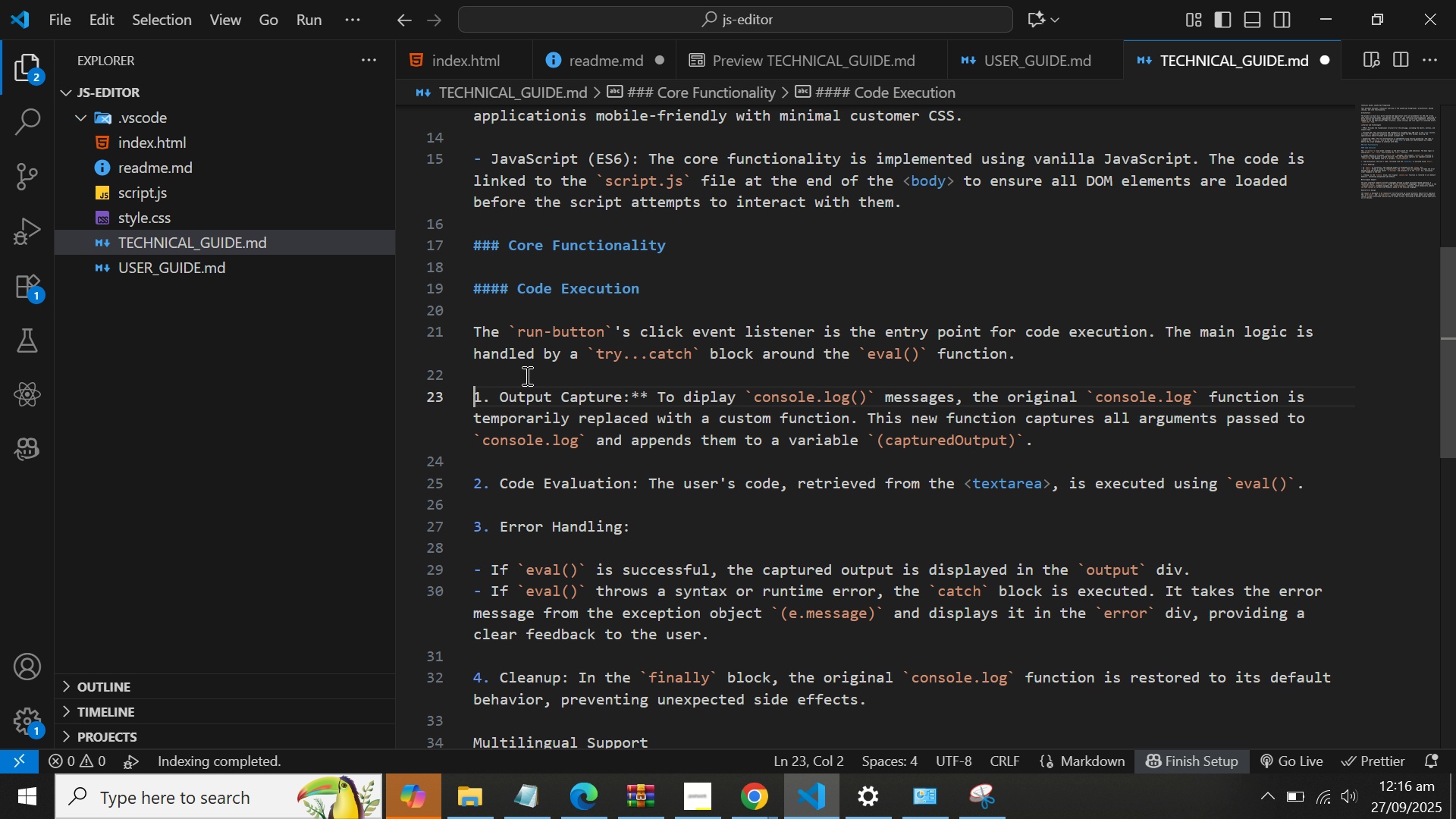 
key(Backspace)
 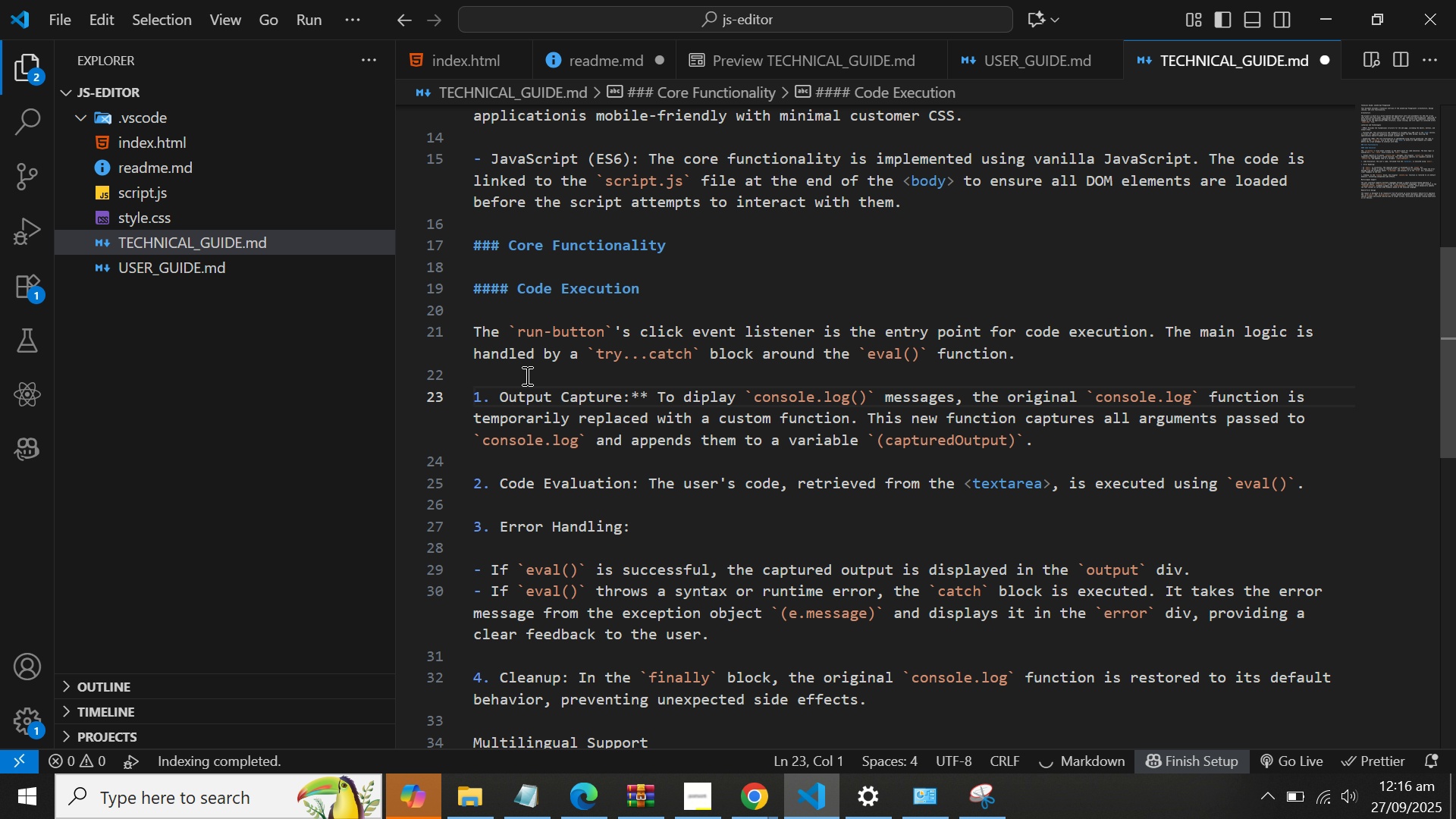 
key(ArrowRight)
 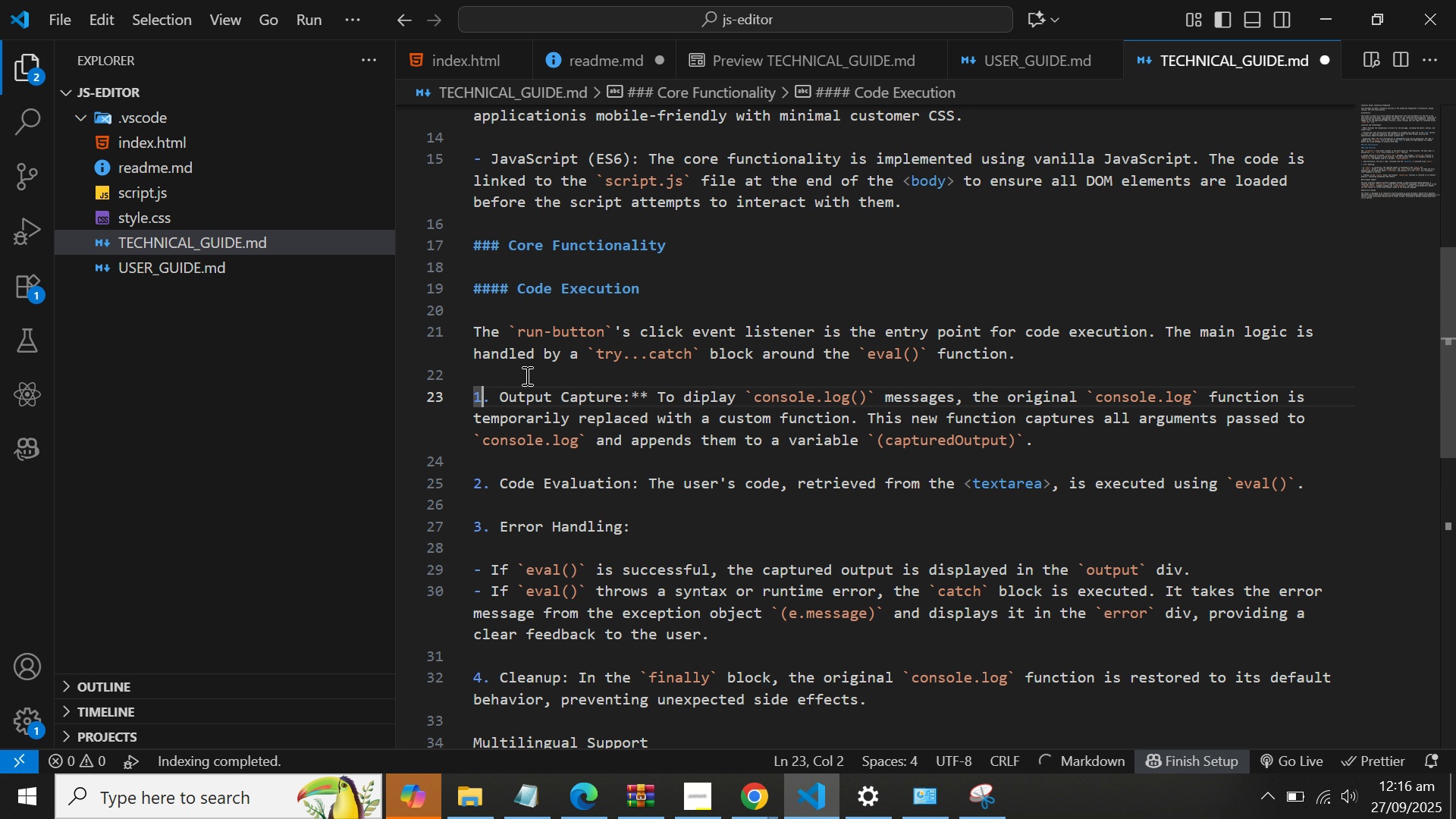 
key(ArrowRight)
 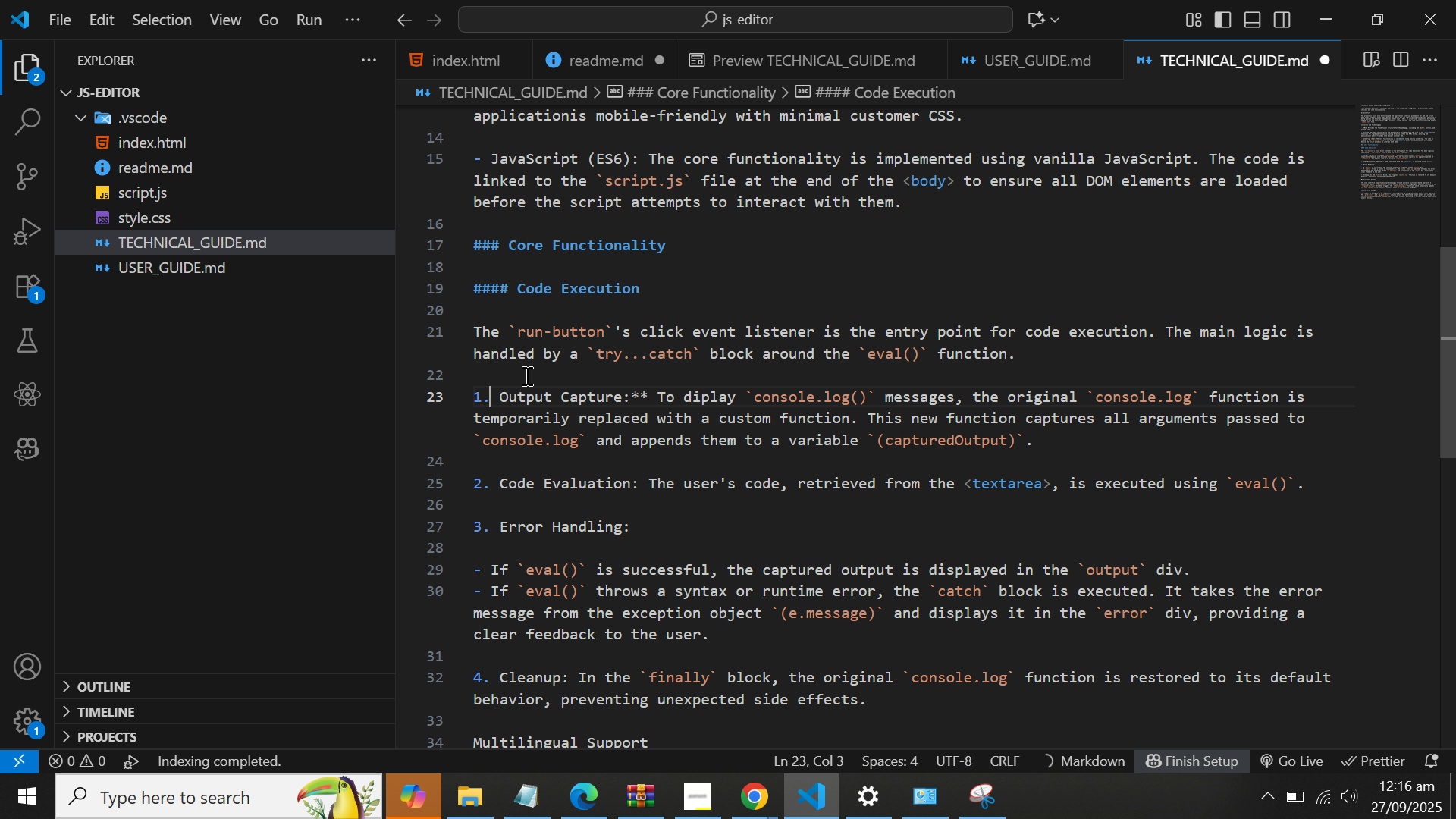 
key(ArrowRight)
 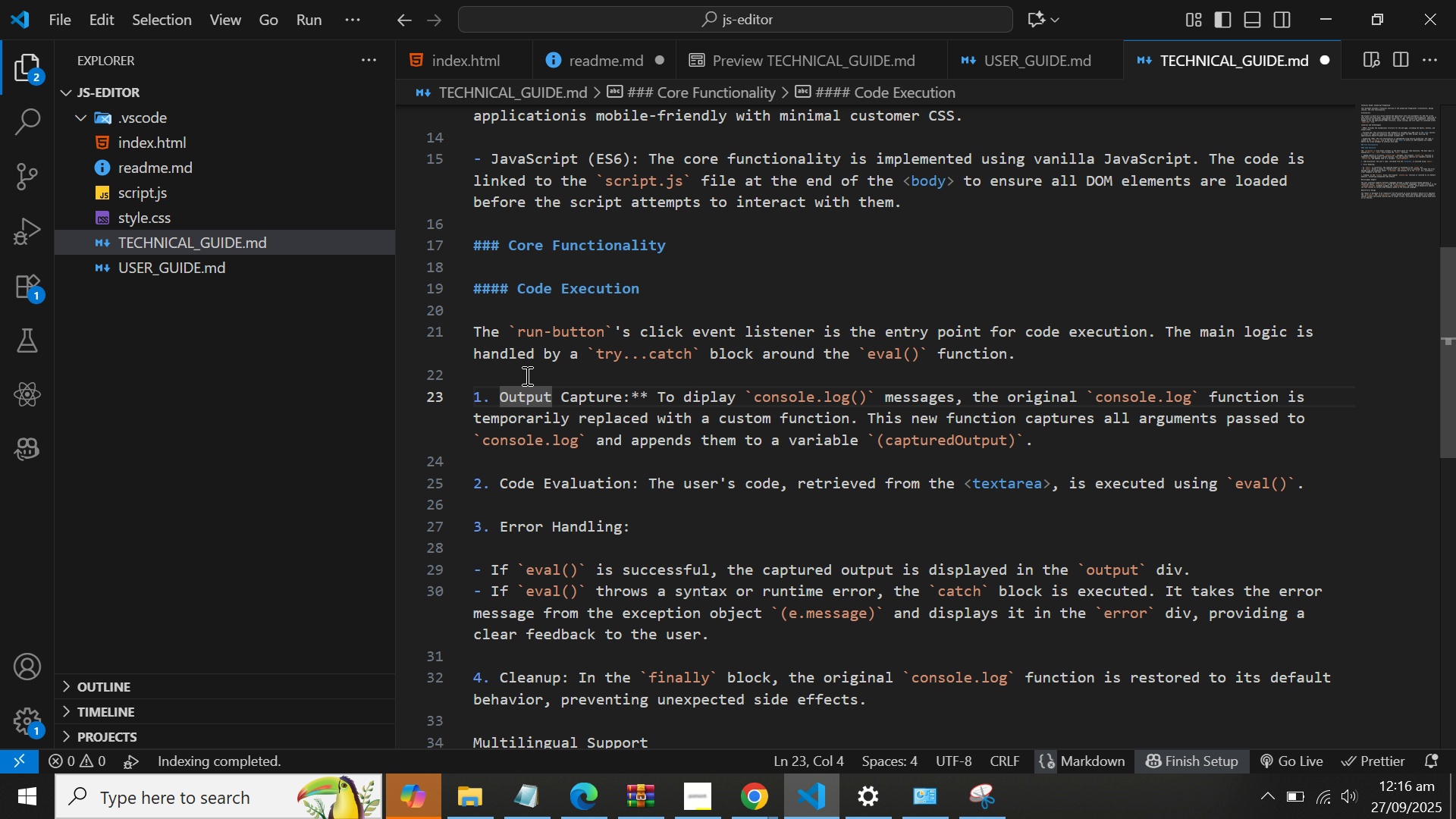 
type(**)
 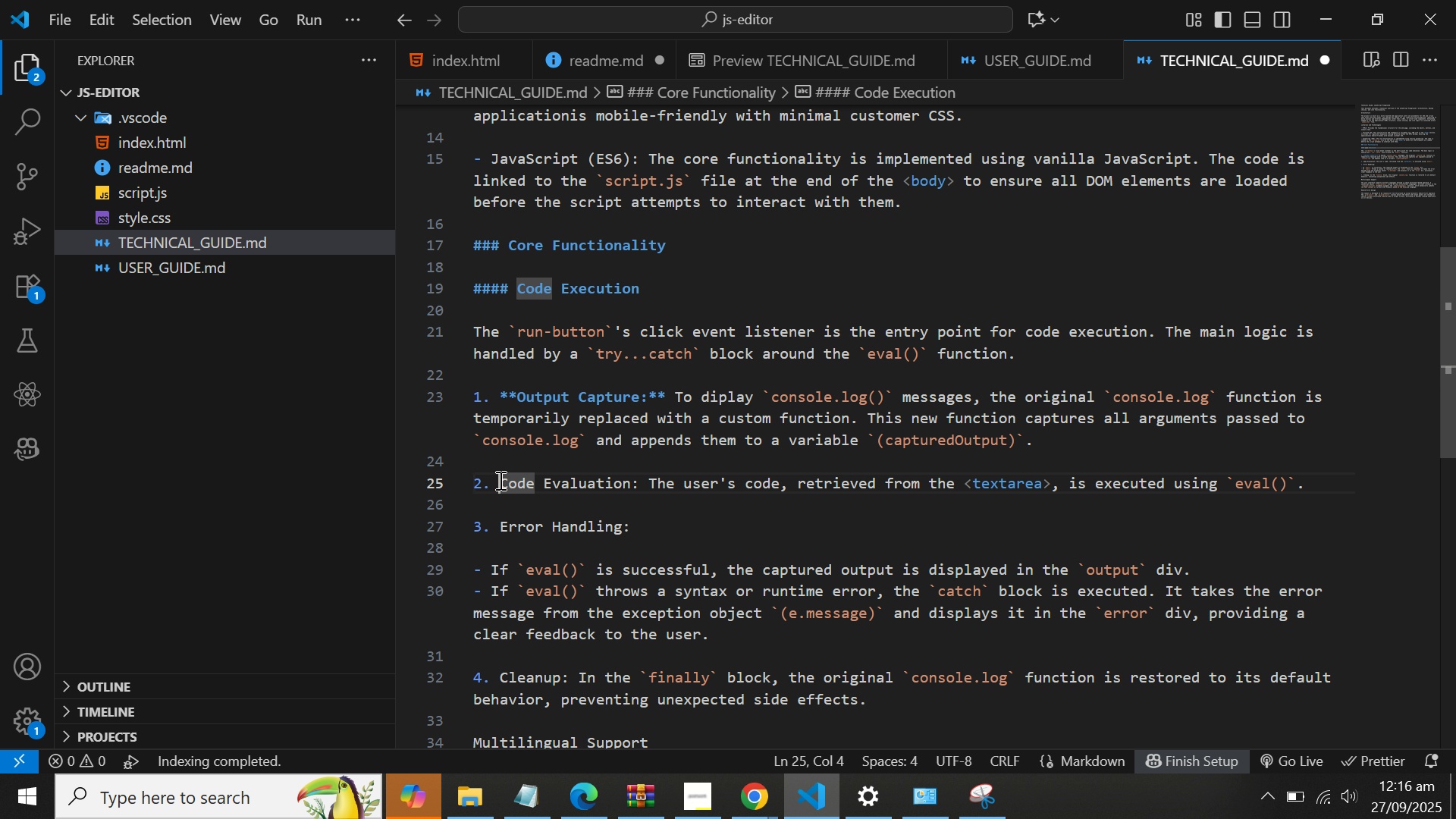 
type(**)
 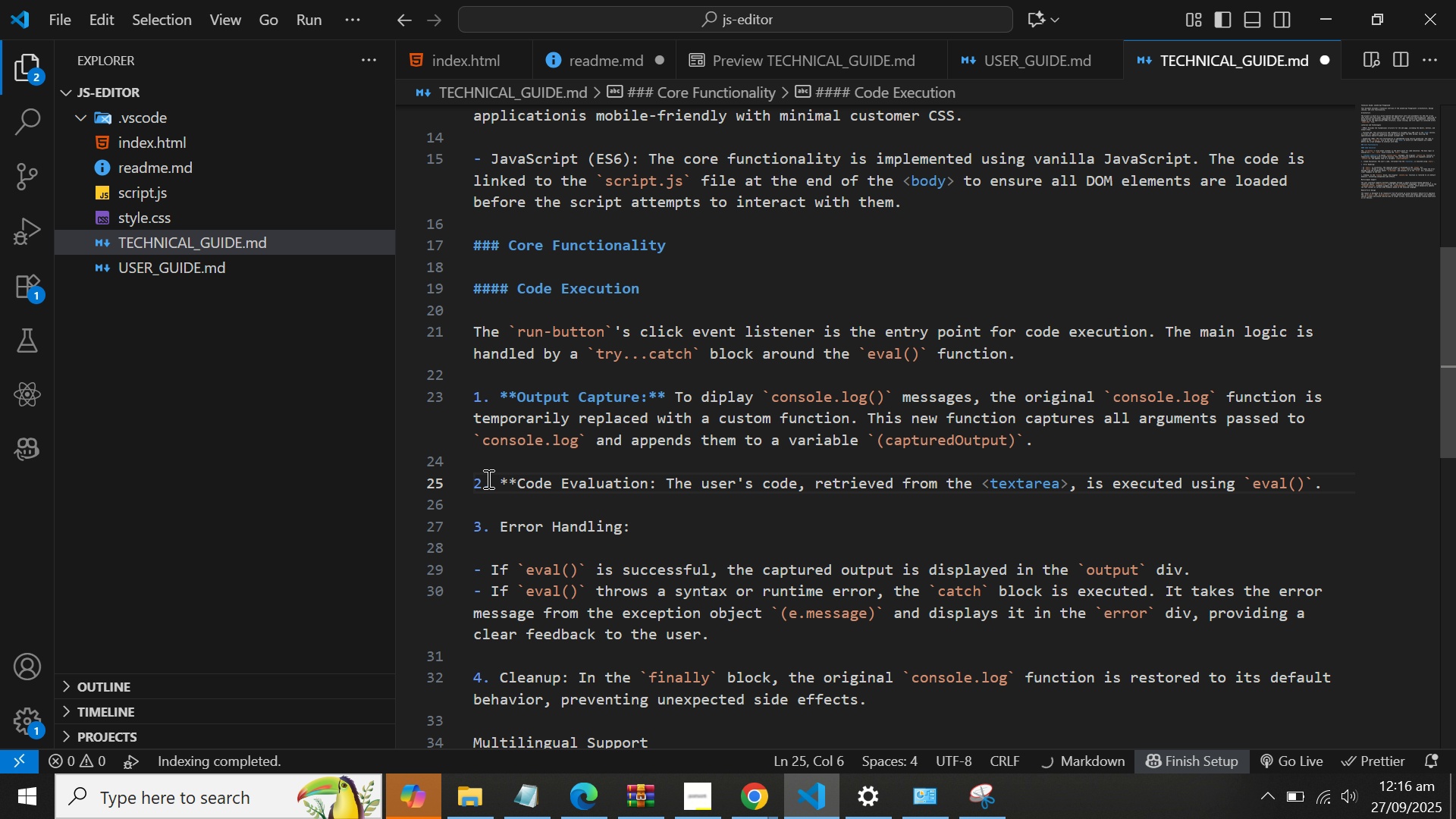 
key(ArrowRight)
 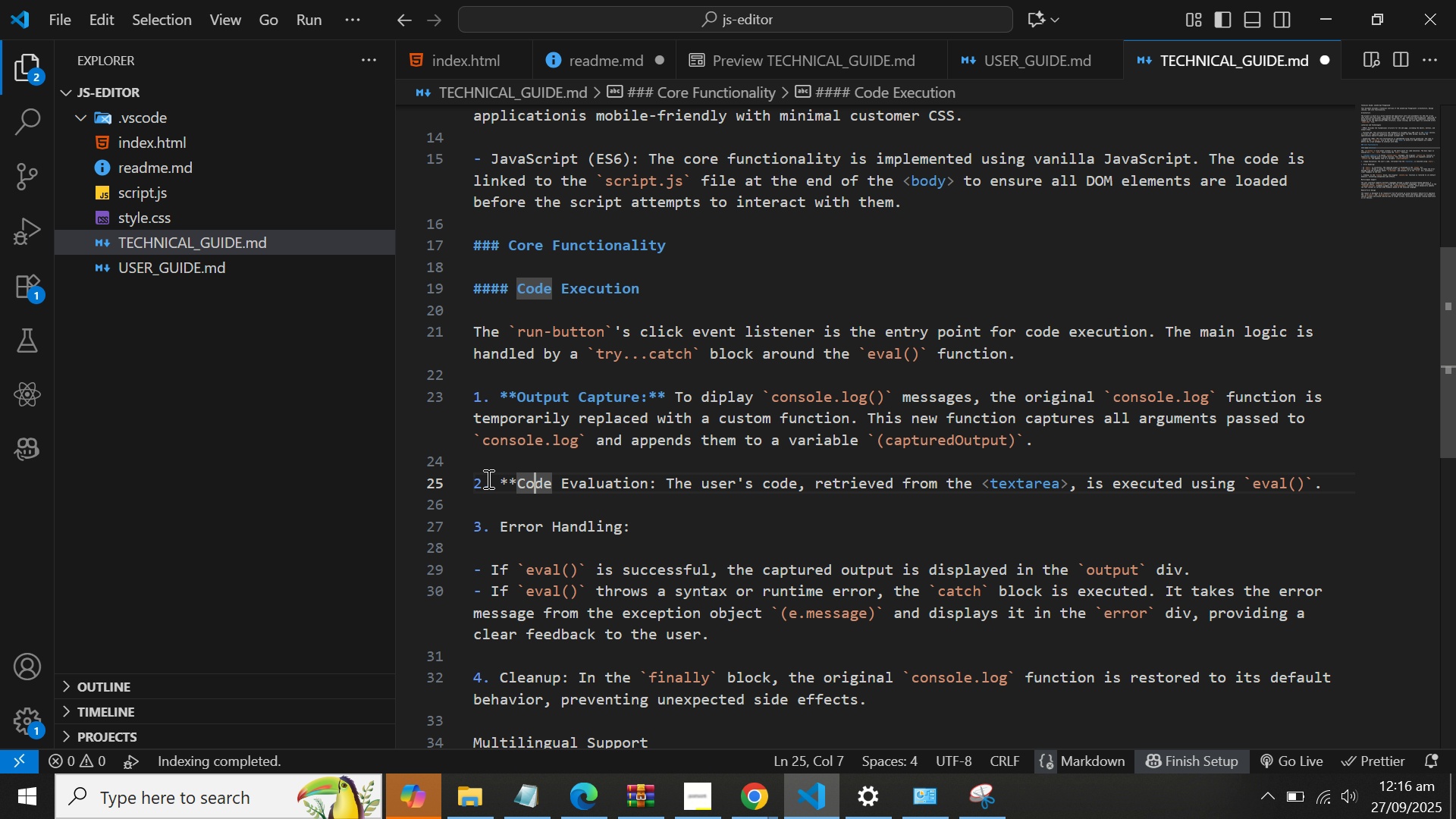 
hold_key(key=ArrowRight, duration=0.85)
 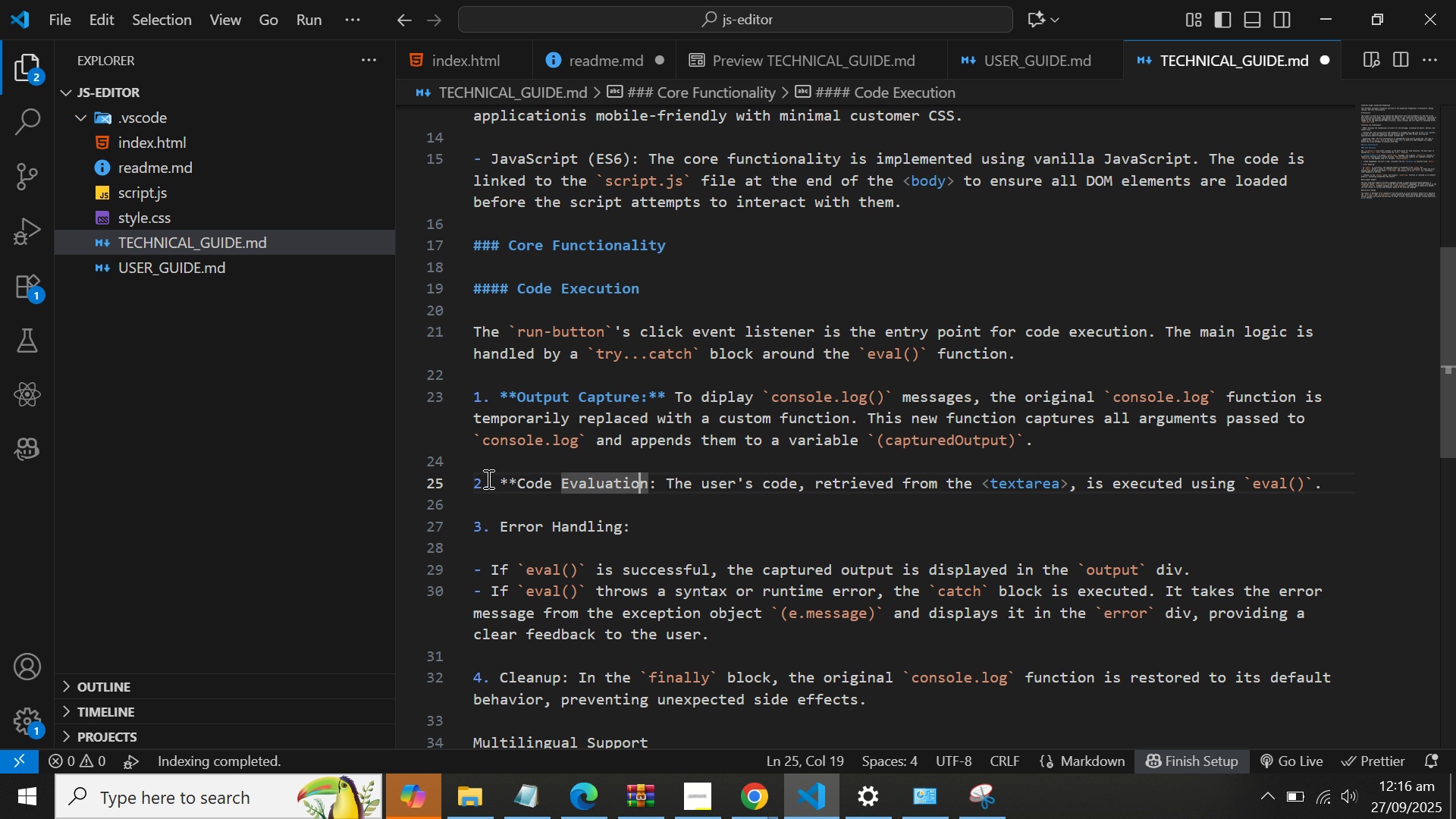 
key(ArrowRight)
 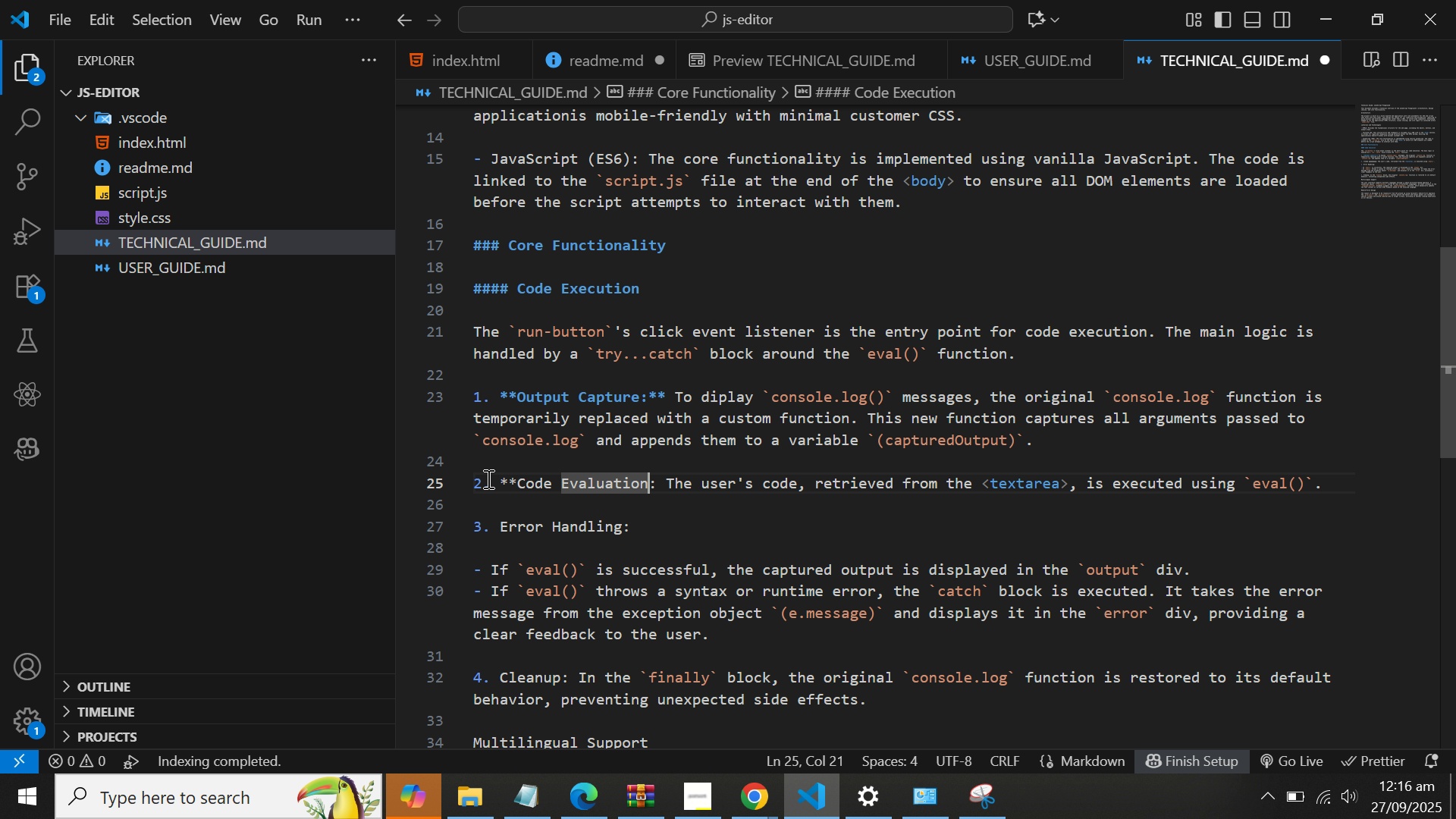 
key(ArrowRight)
 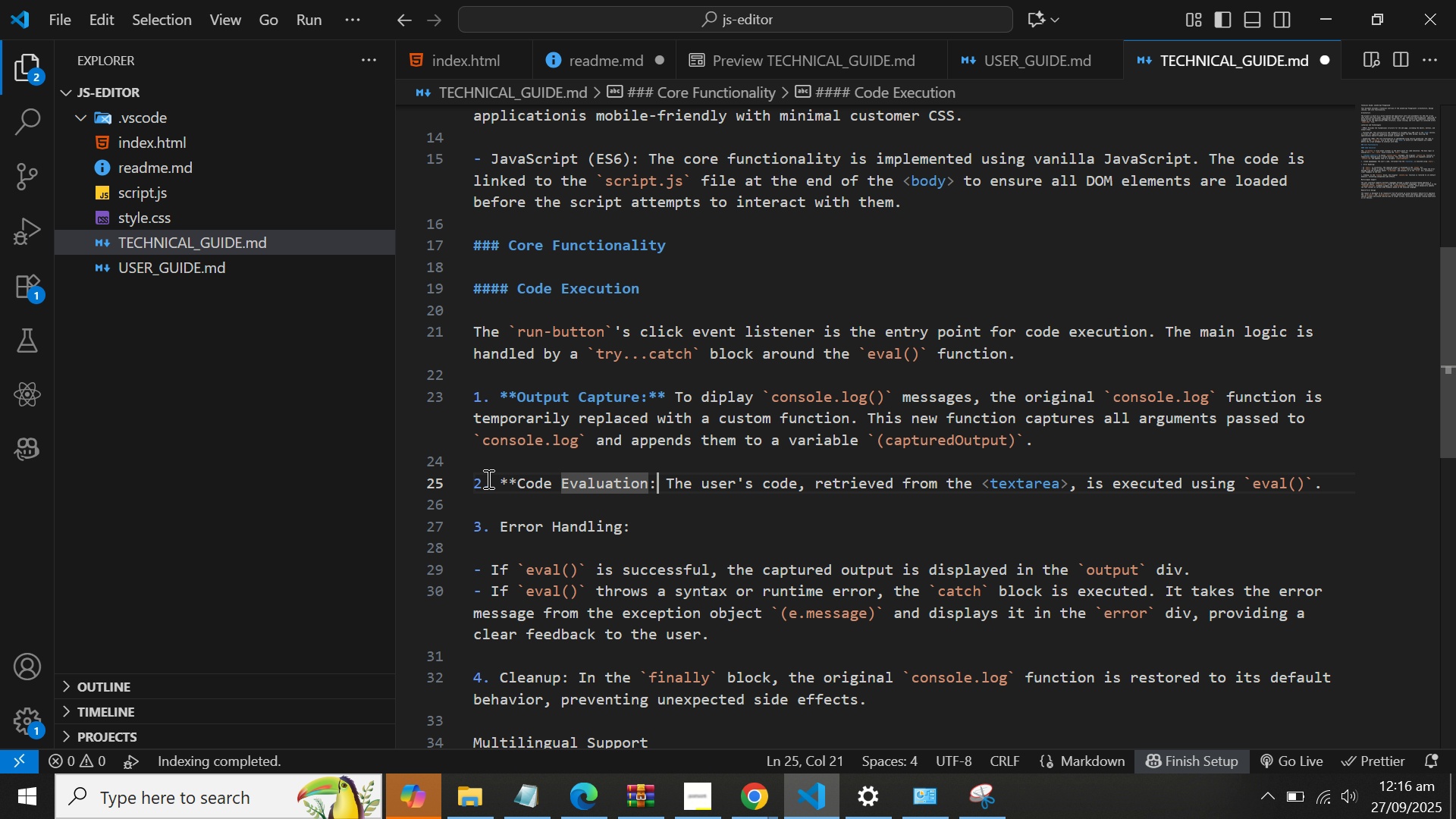 
key(ArrowRight)
 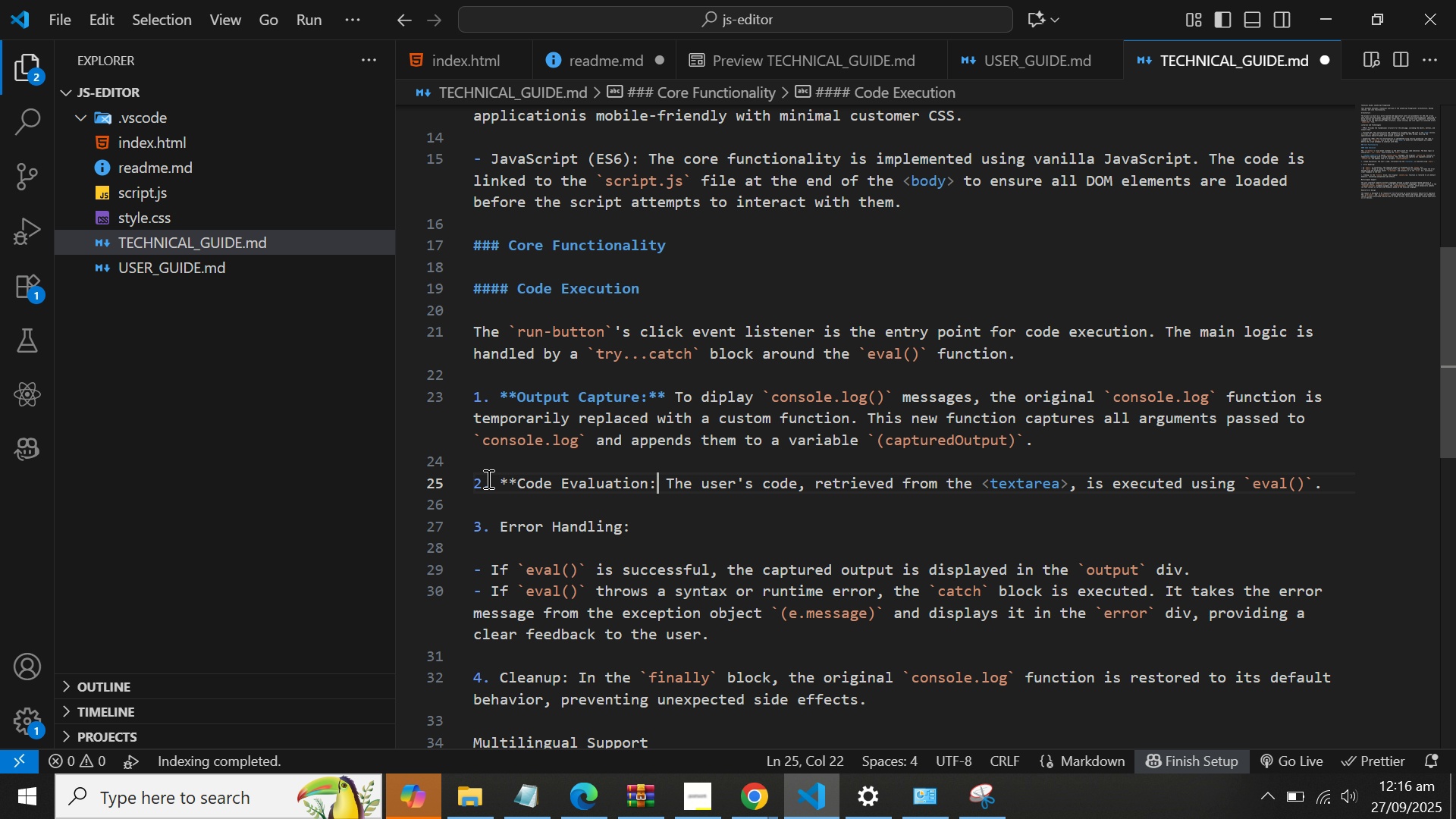 
type(**)
 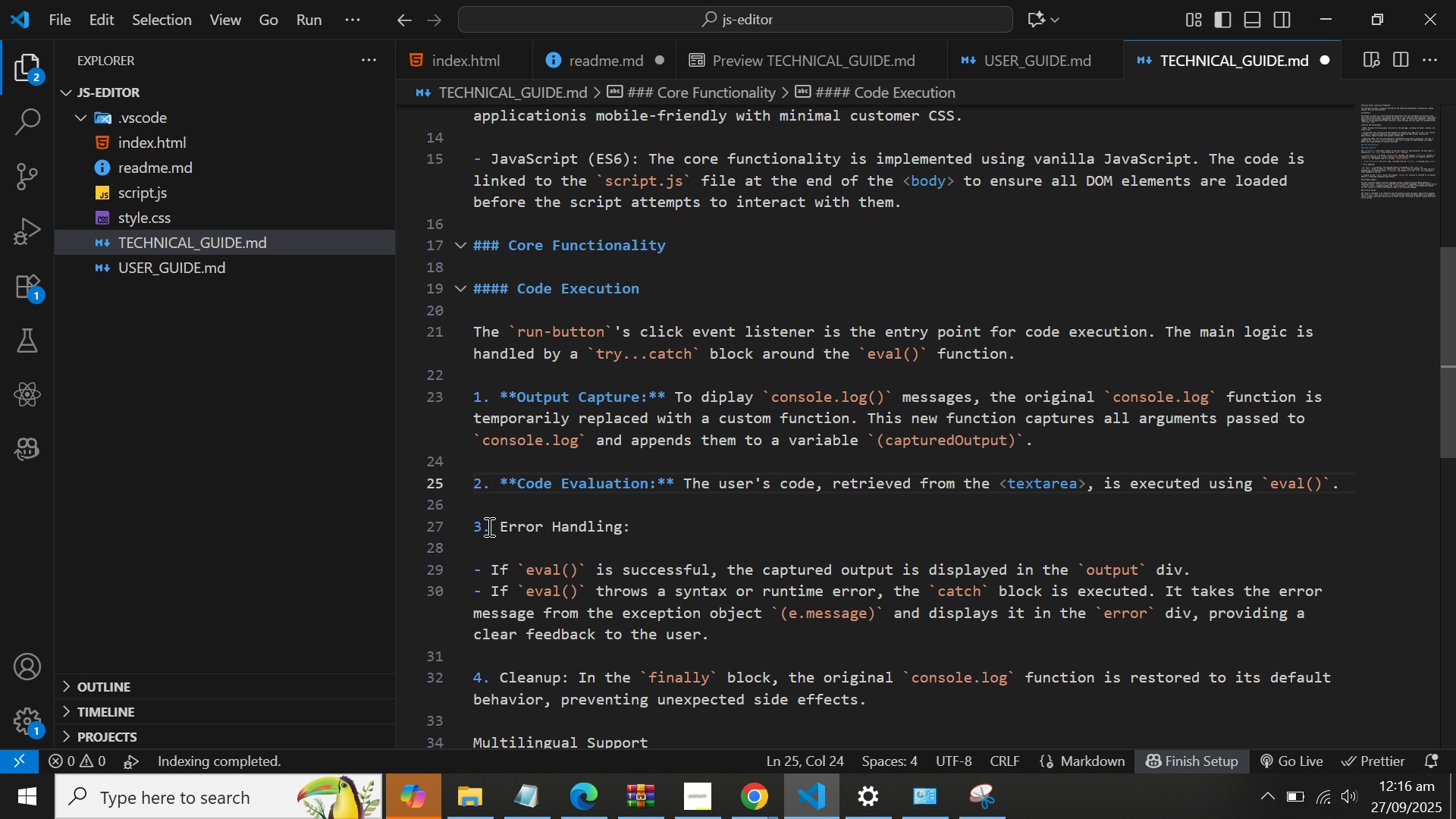 
left_click([497, 526])
 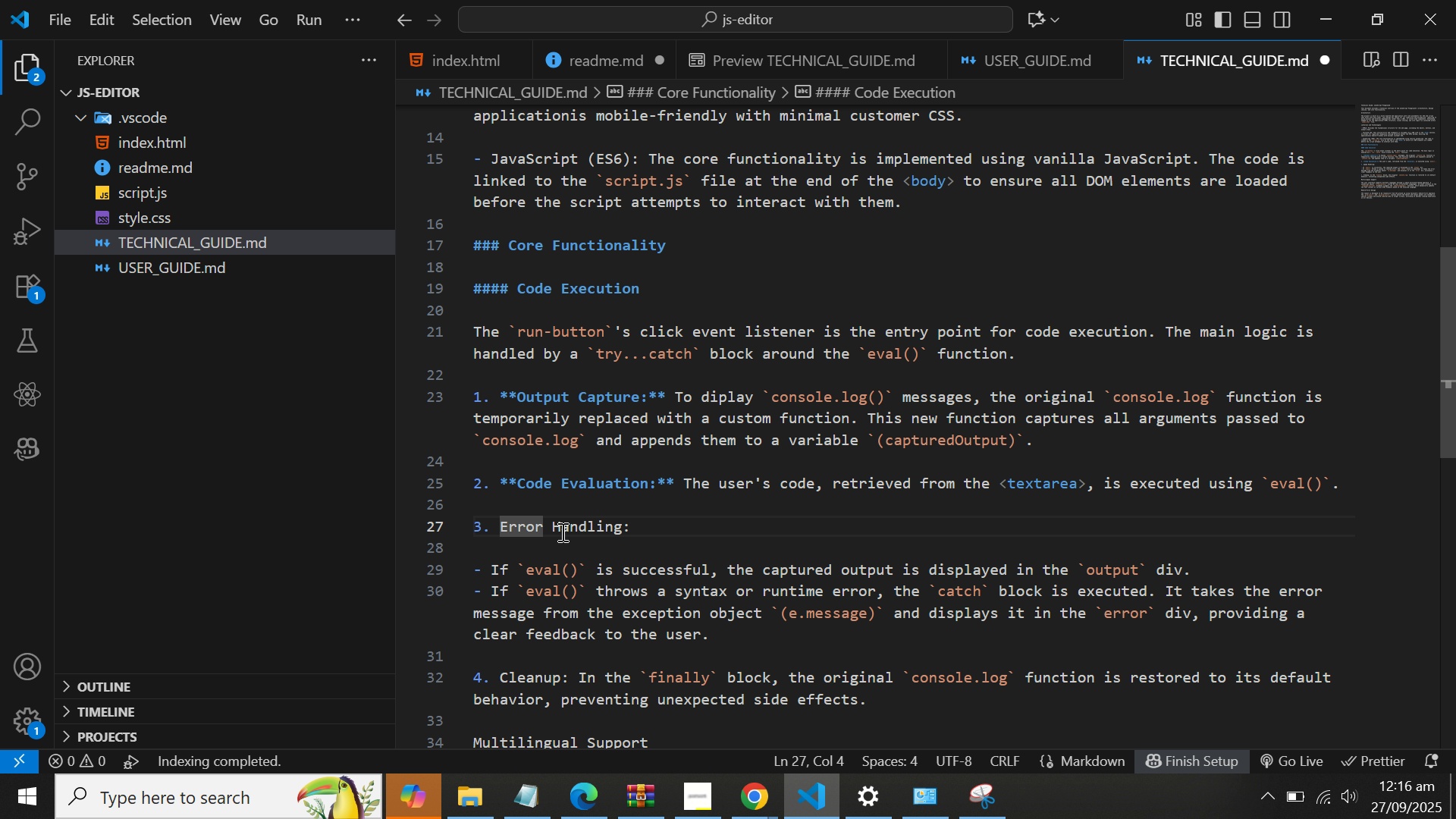 
type(**)
 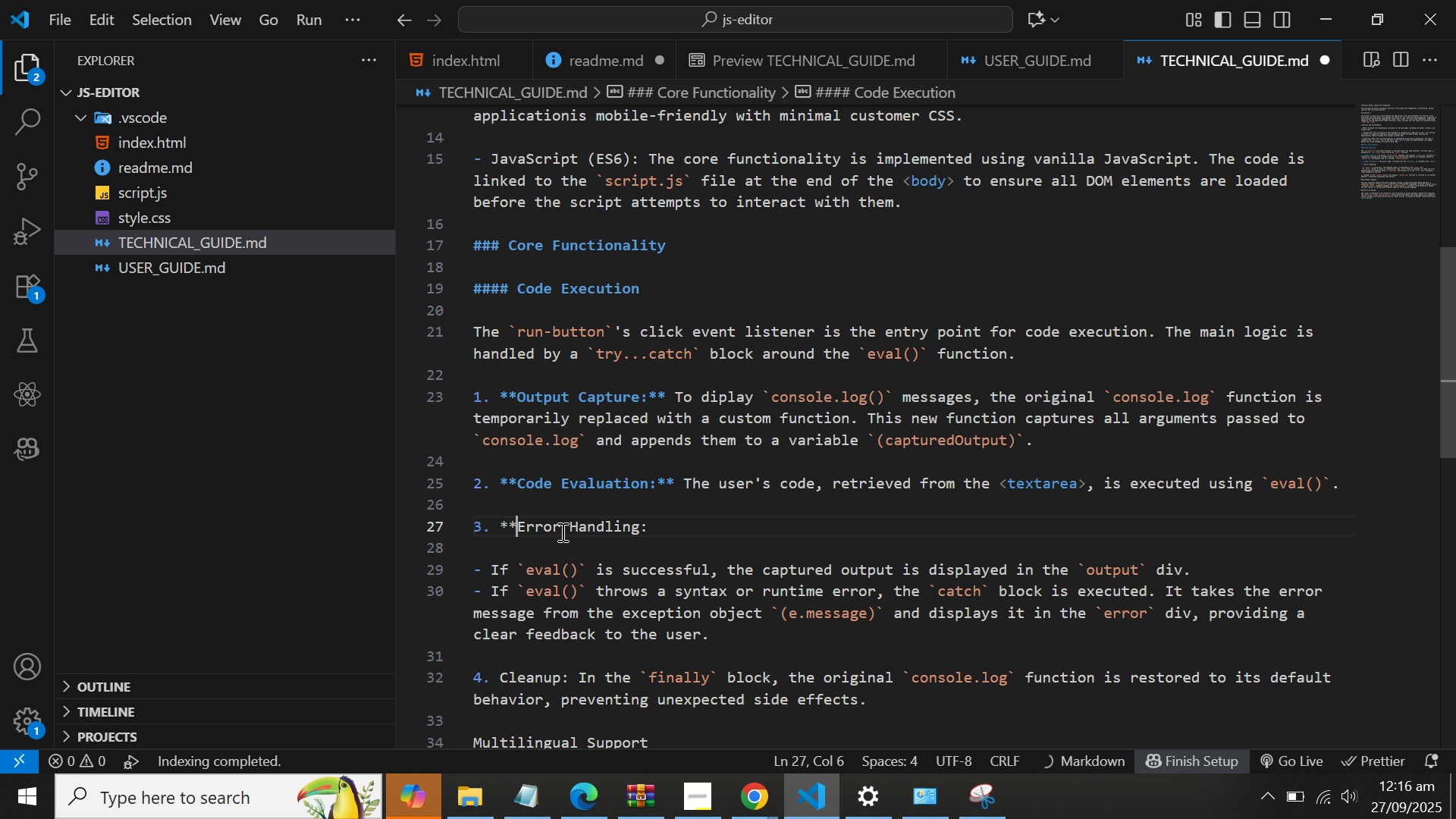 
key(ArrowRight)
 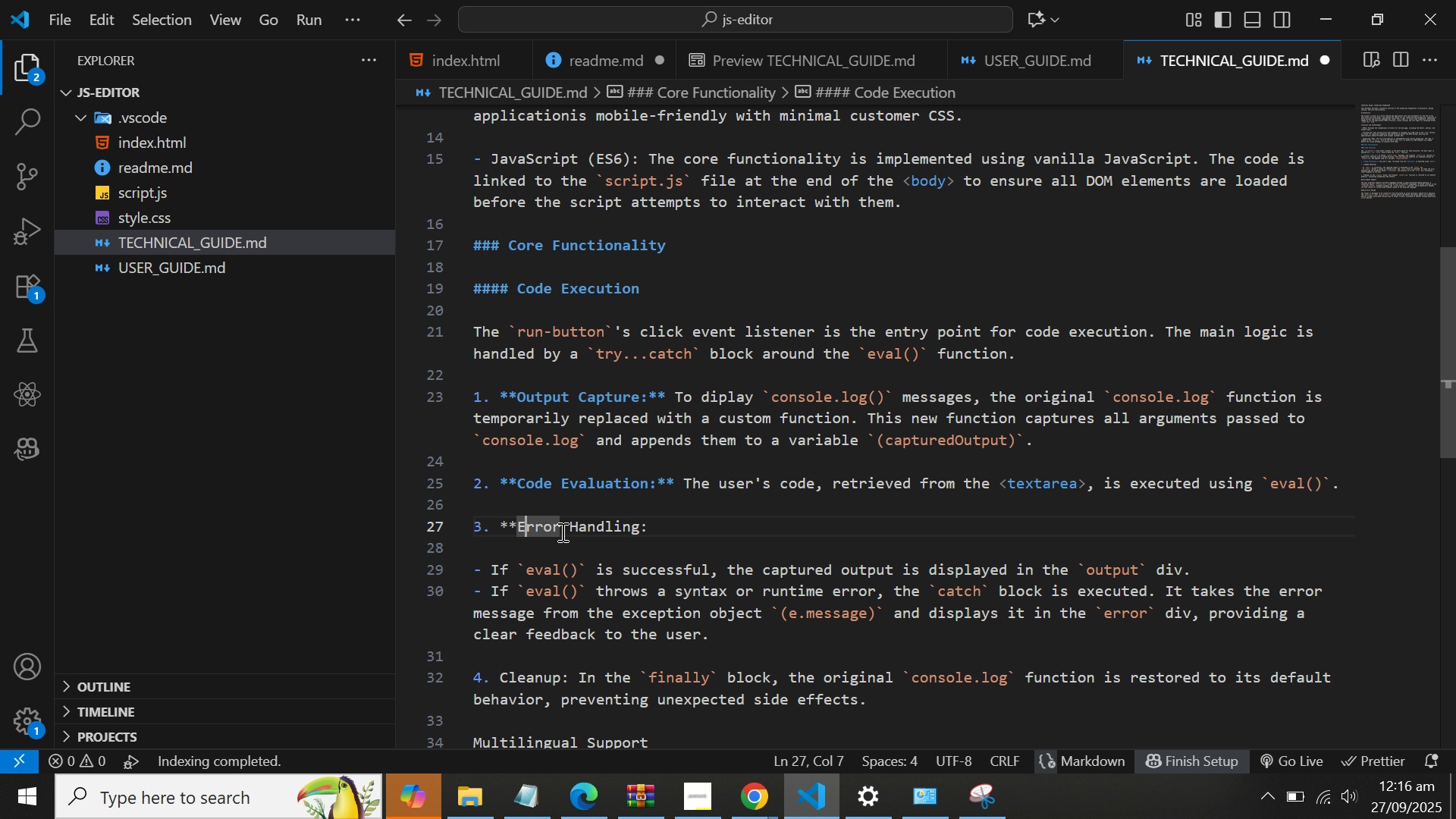 
key(ArrowRight)
 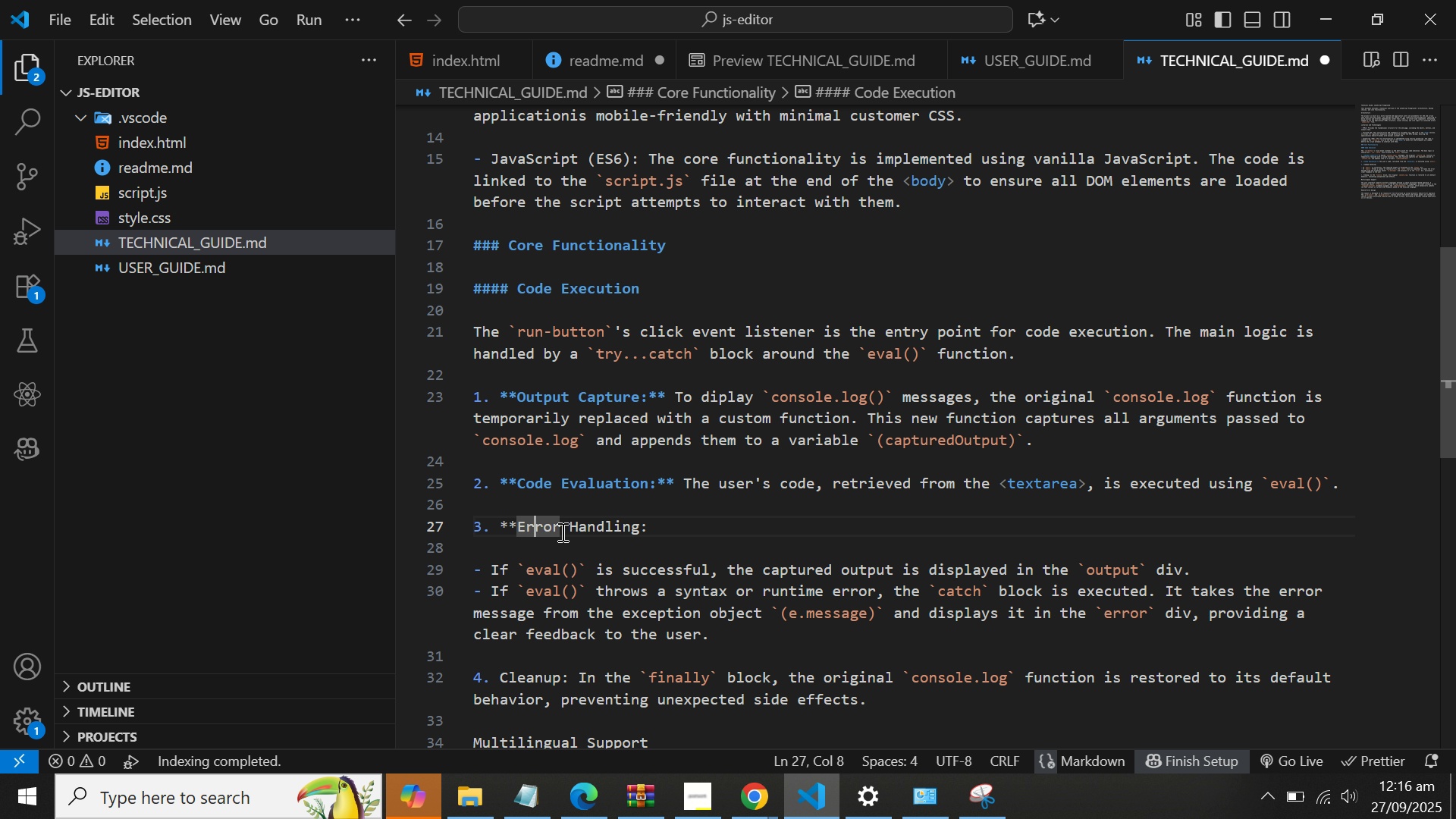 
key(ArrowRight)
 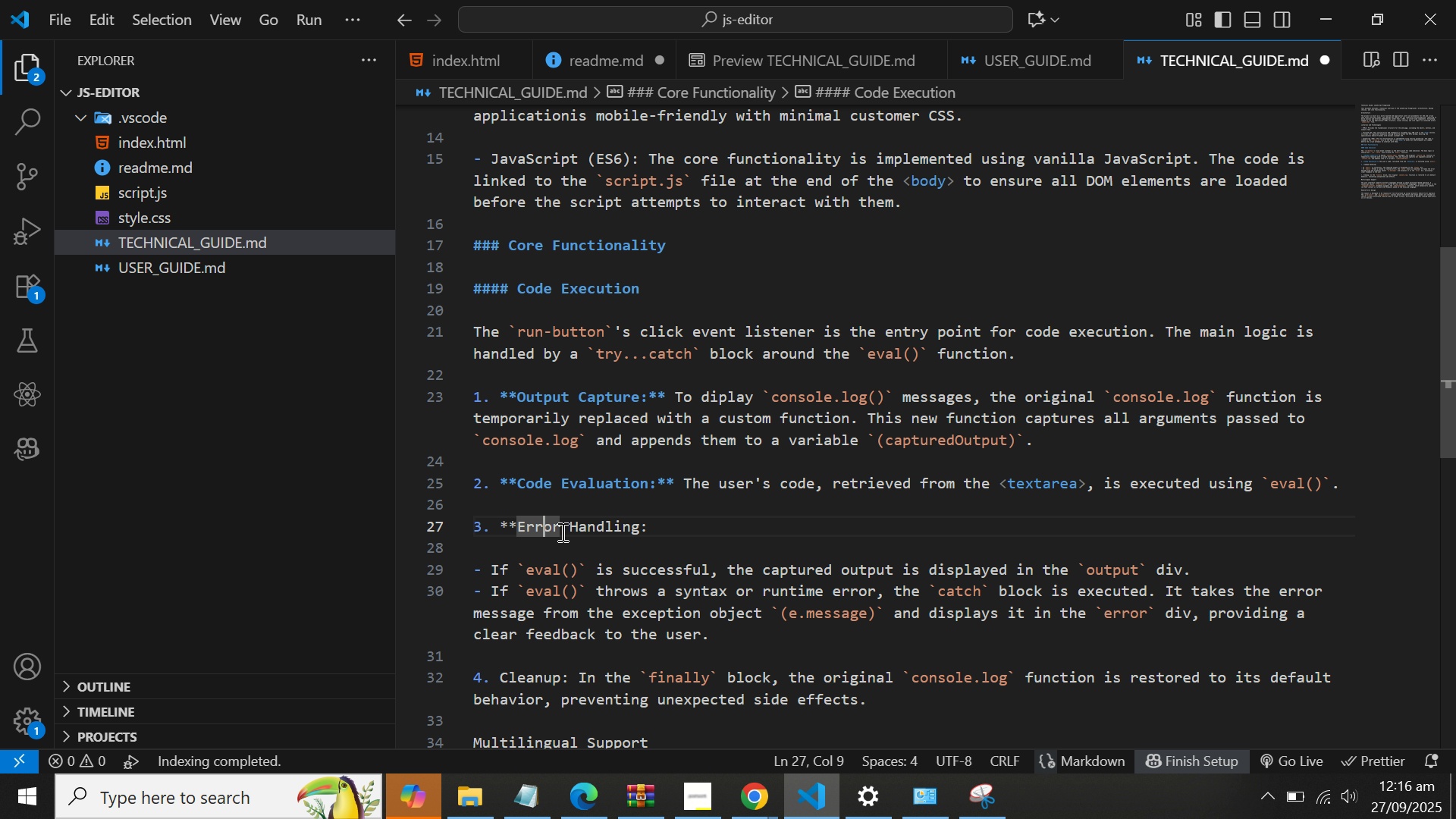 
key(ArrowRight)
 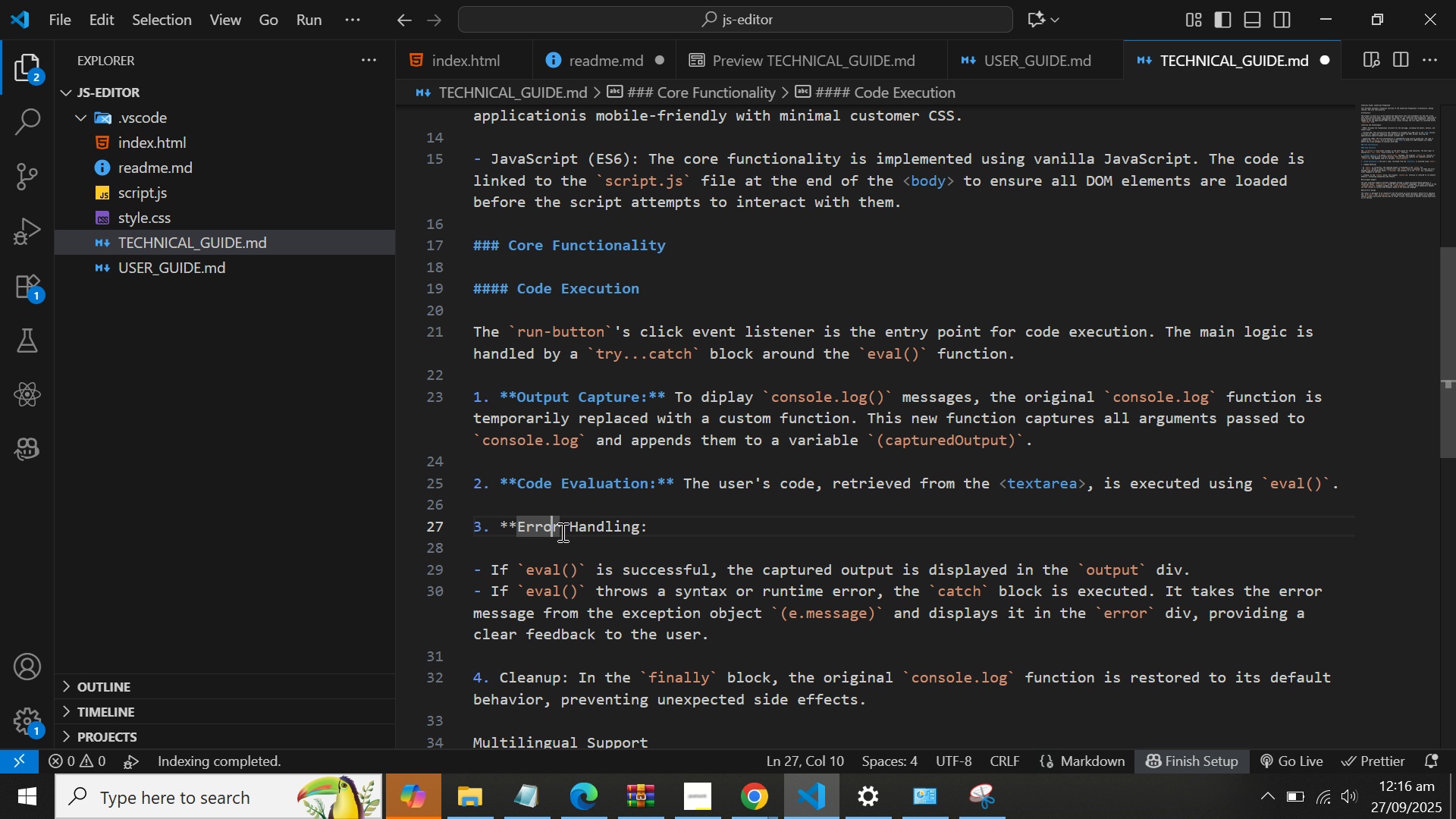 
key(ArrowRight)
 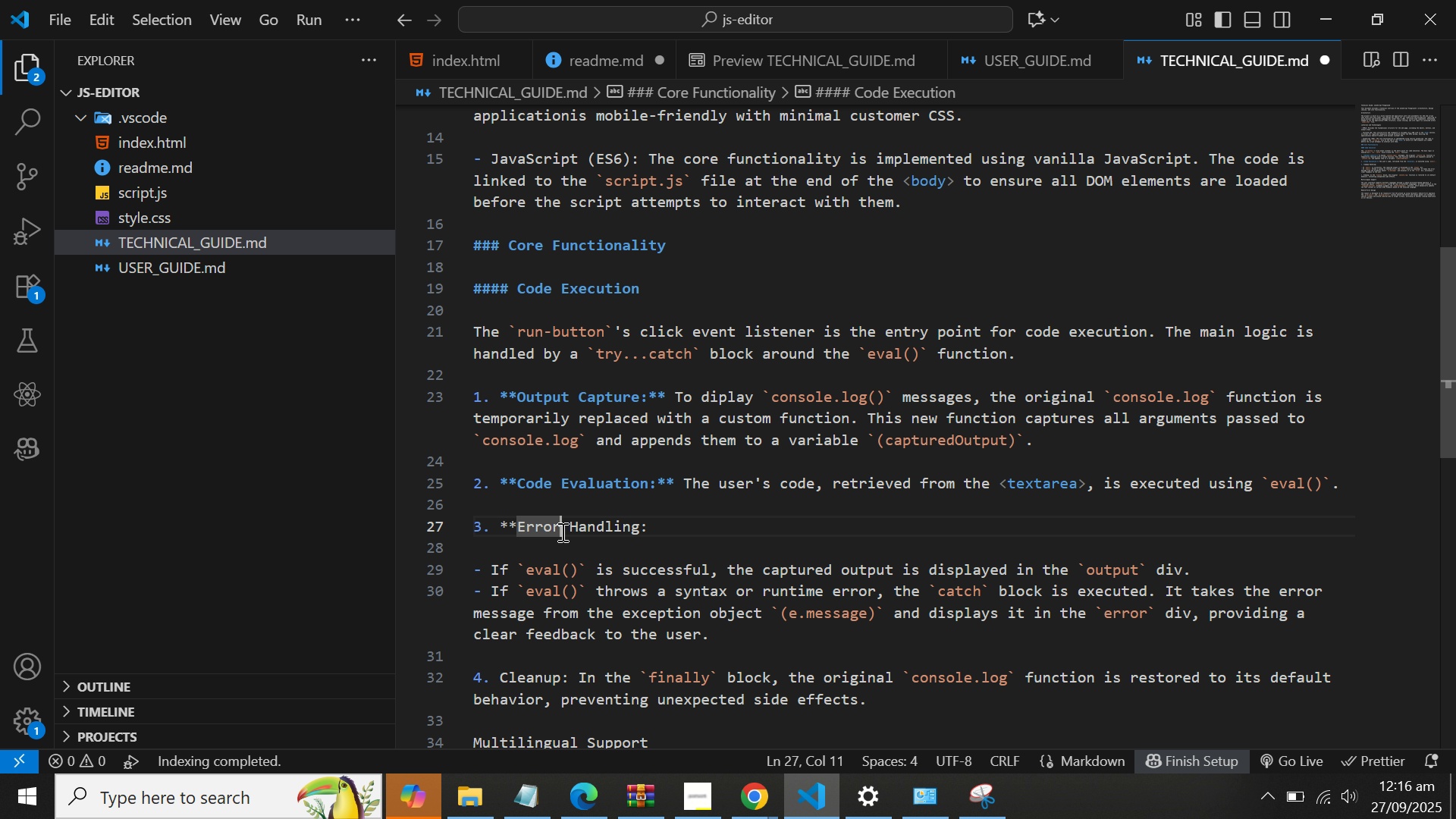 
key(ArrowRight)
 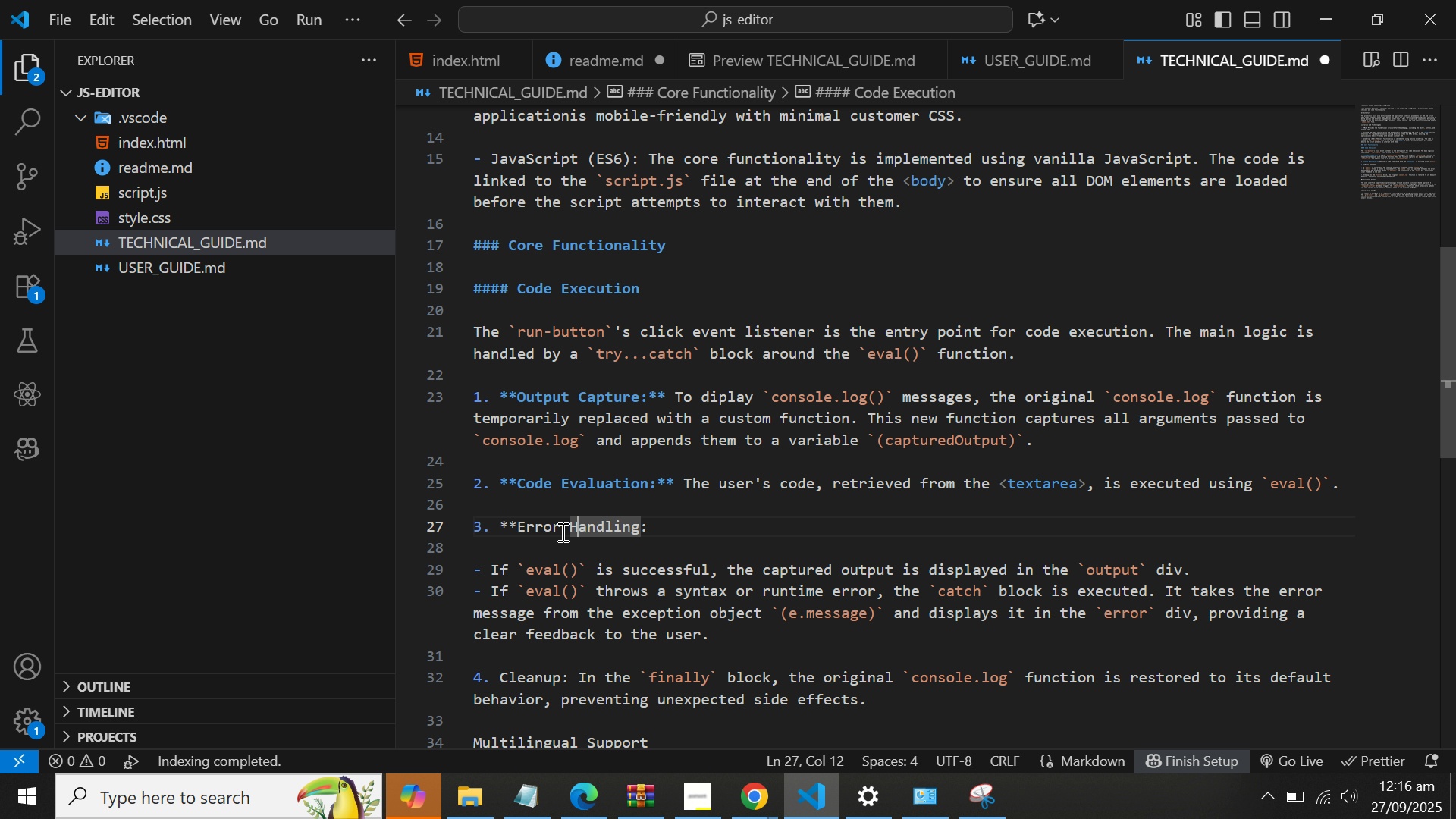 
key(ArrowRight)
 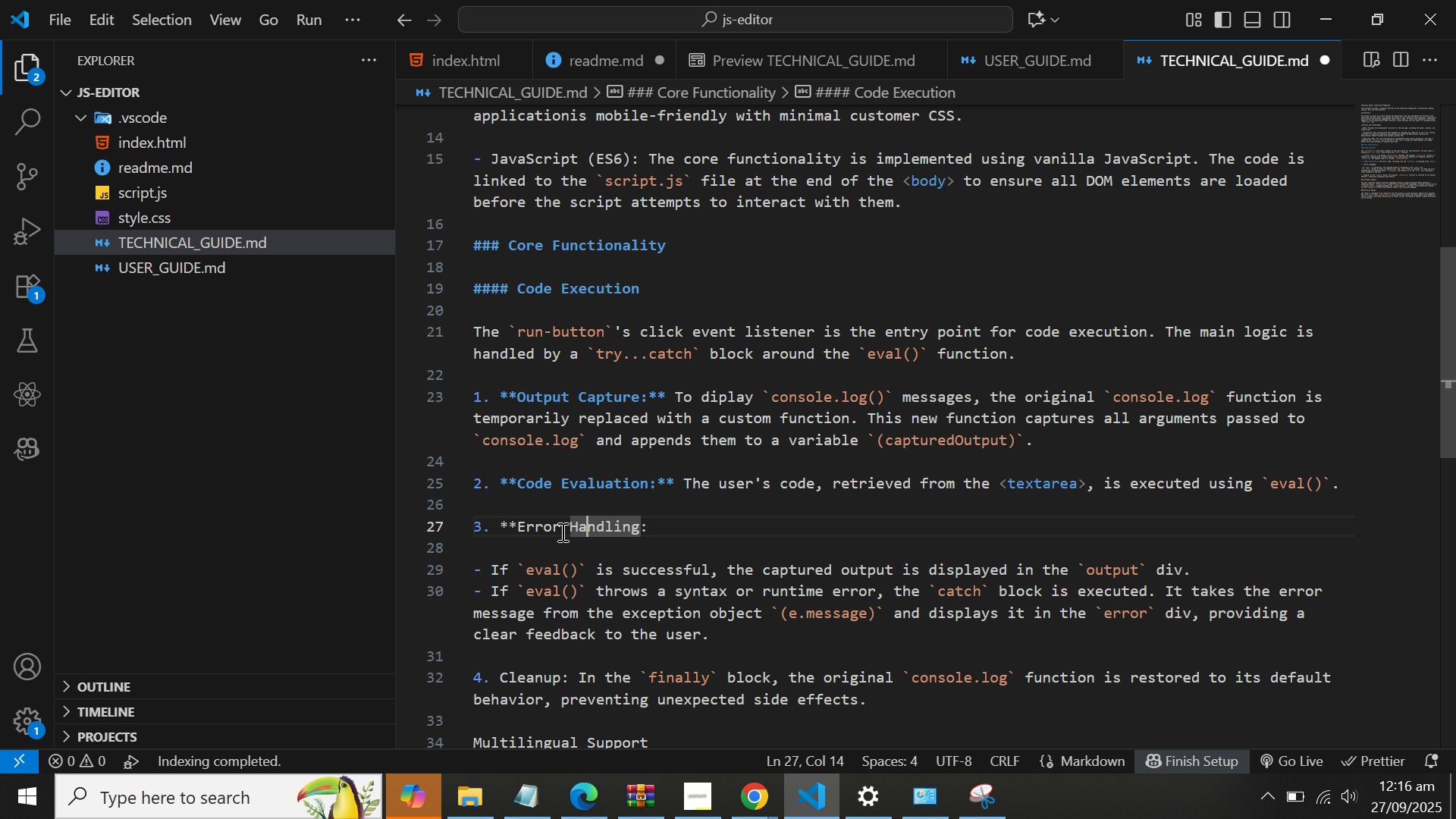 
key(ArrowRight)
 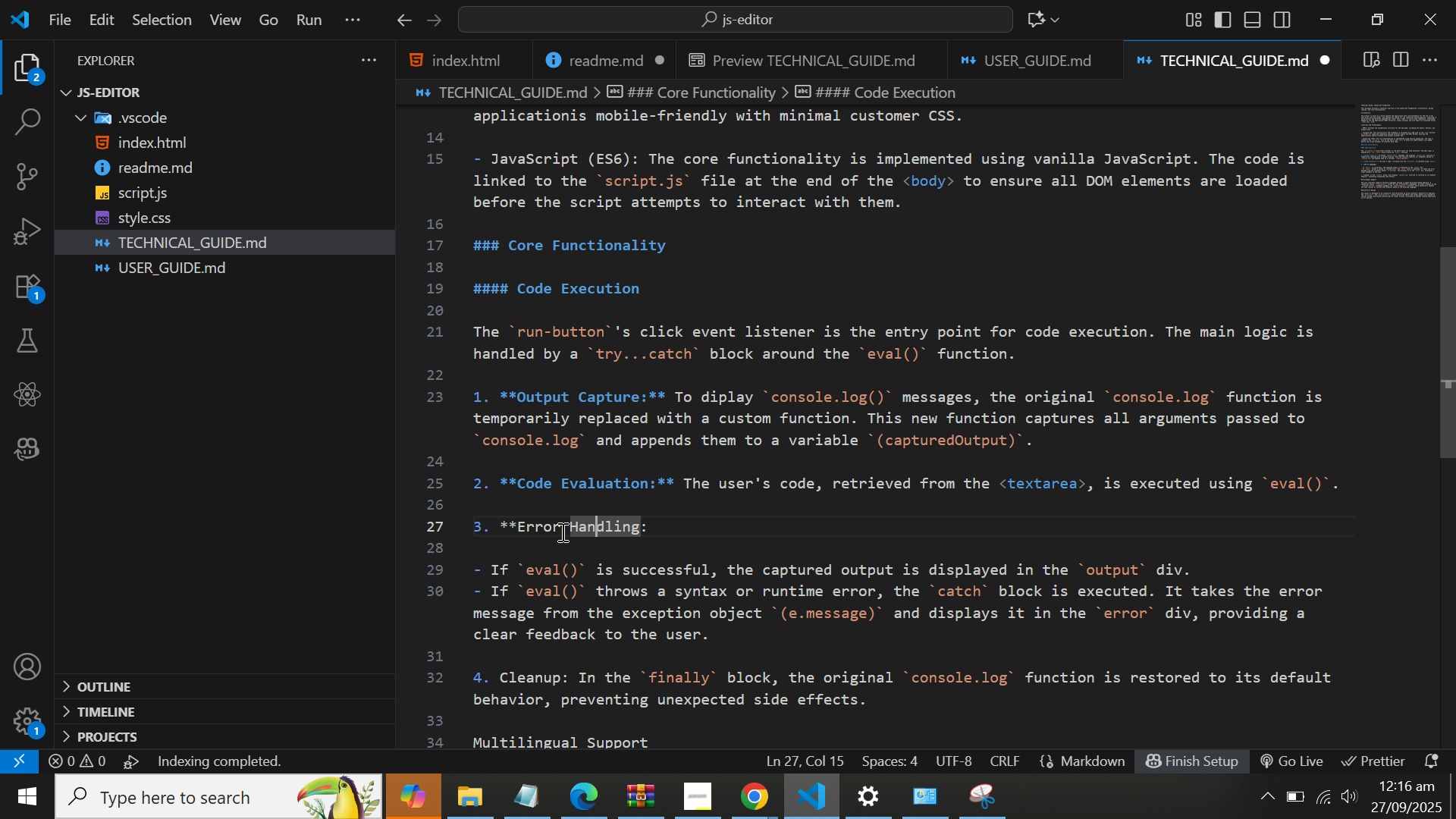 
key(ArrowRight)
 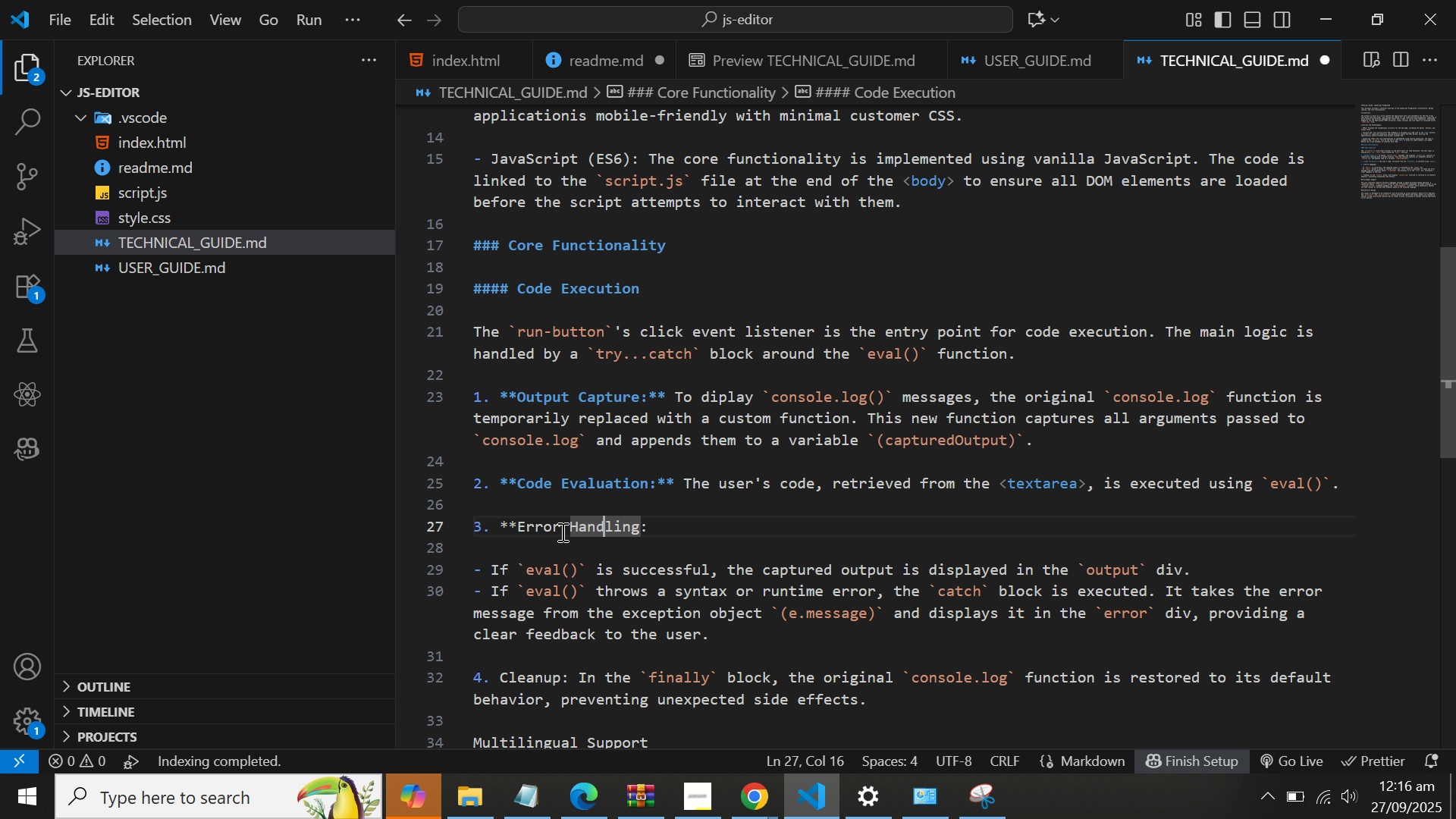 
key(ArrowRight)
 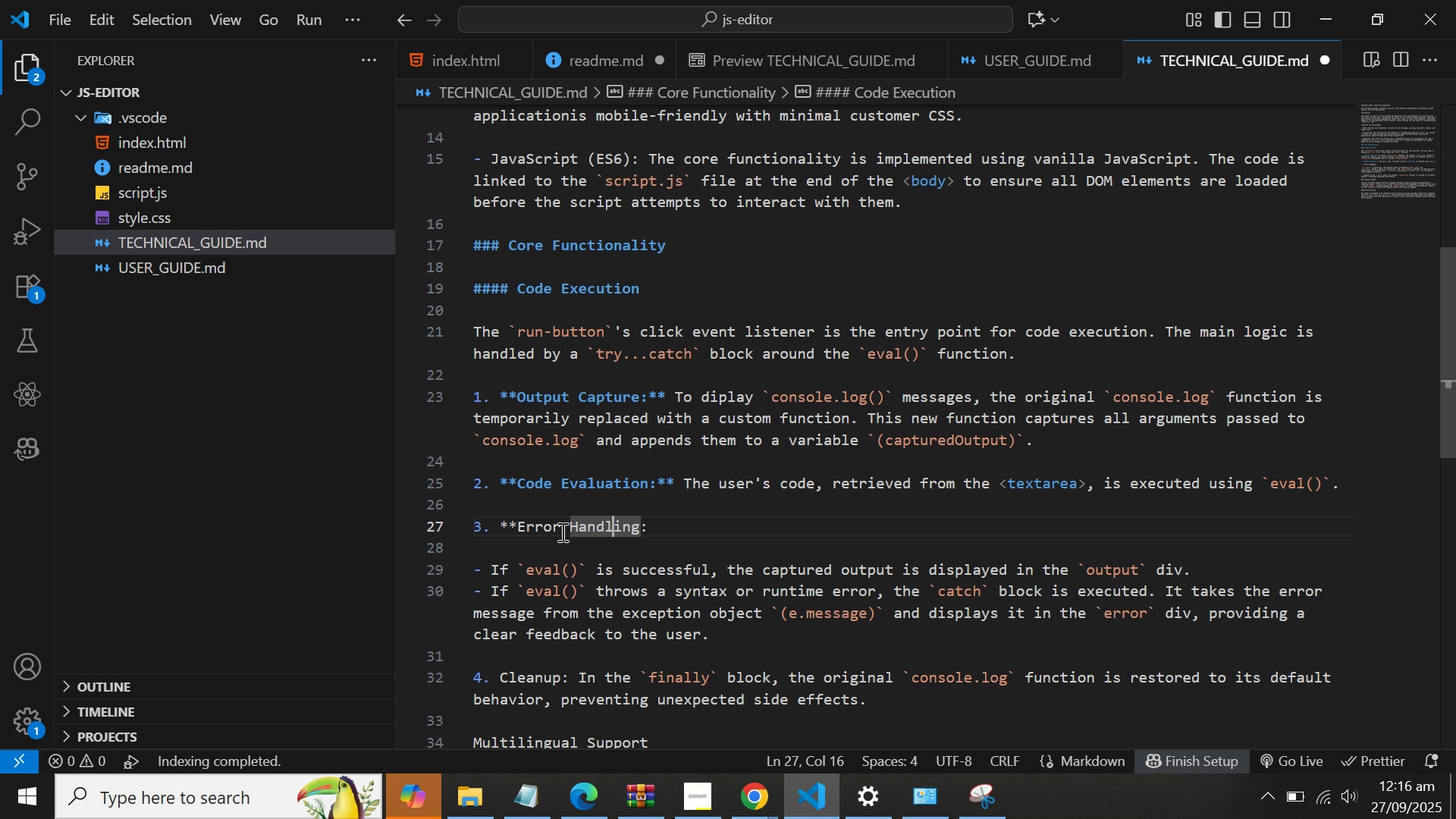 
key(ArrowRight)
 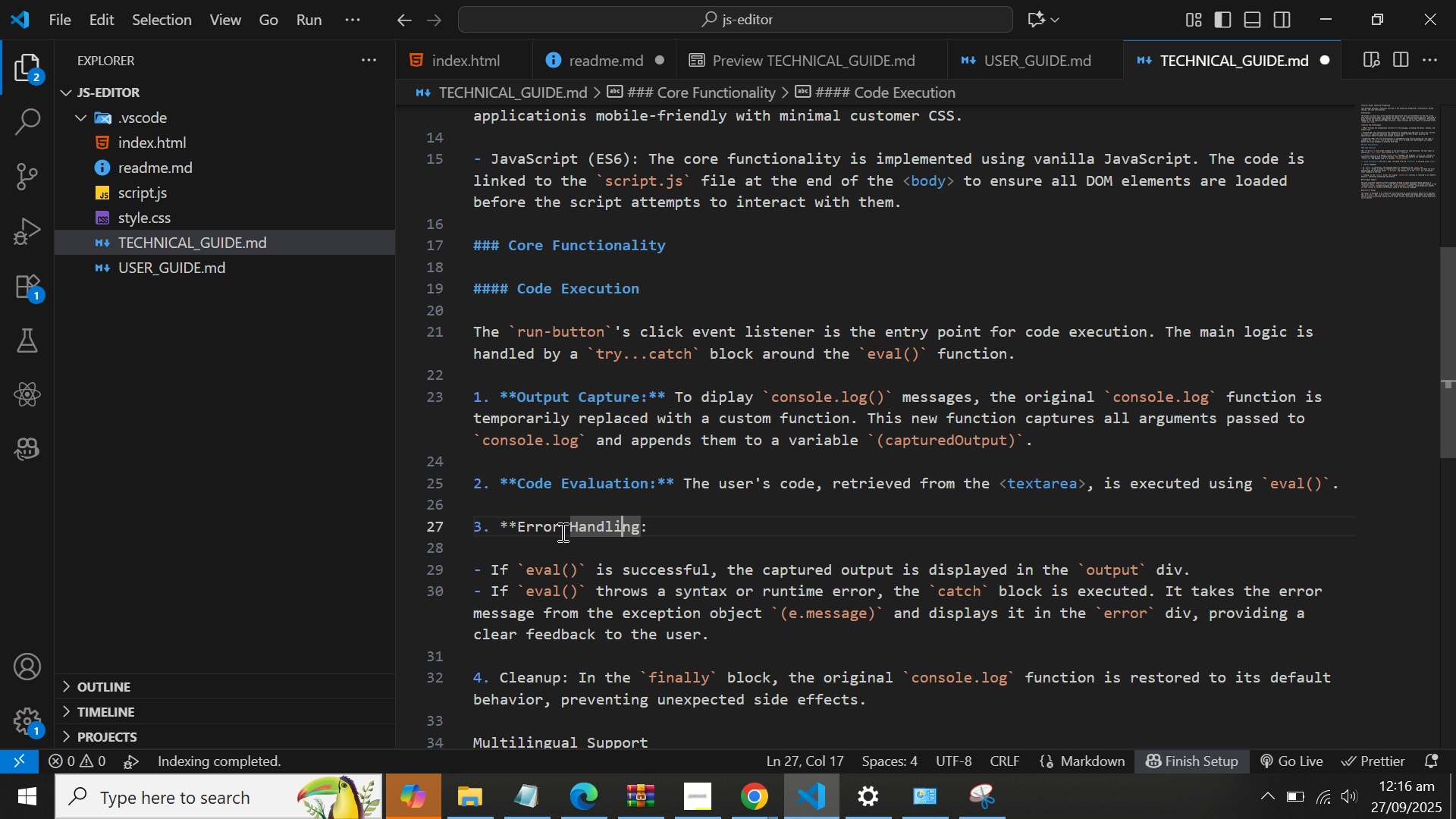 
key(ArrowRight)
 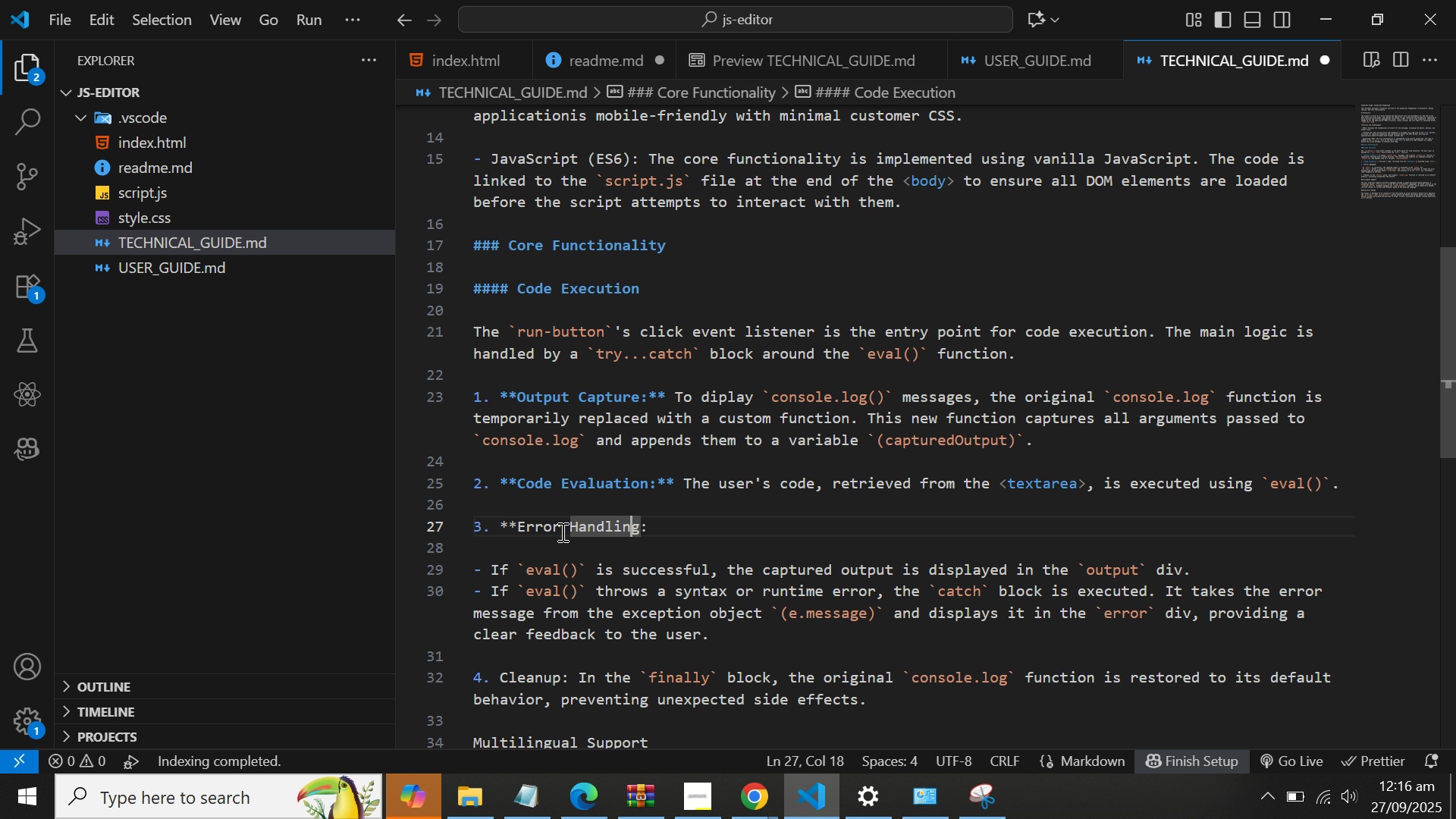 
key(ArrowRight)
 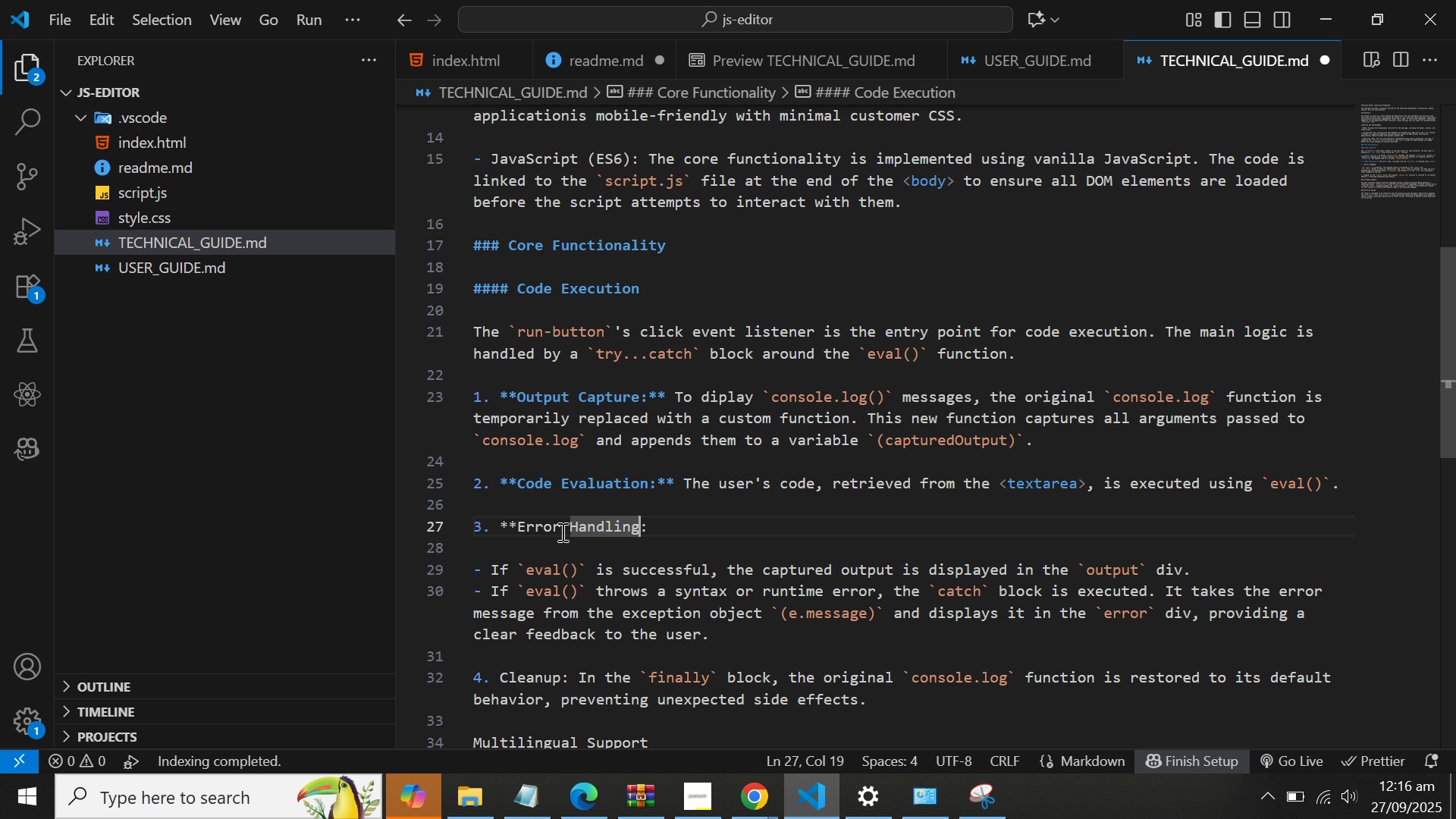 
key(ArrowRight)
 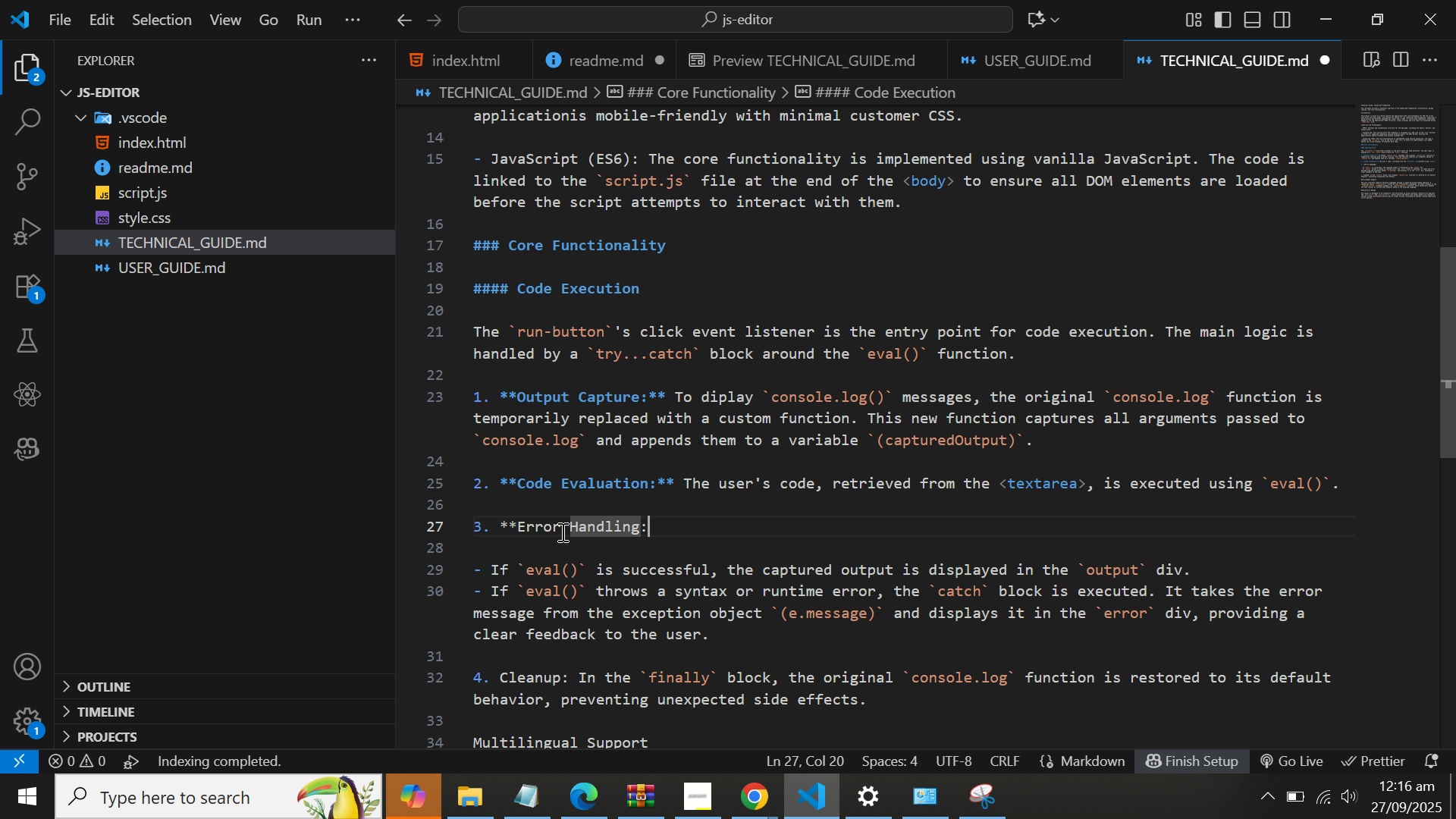 
key(ArrowRight)
 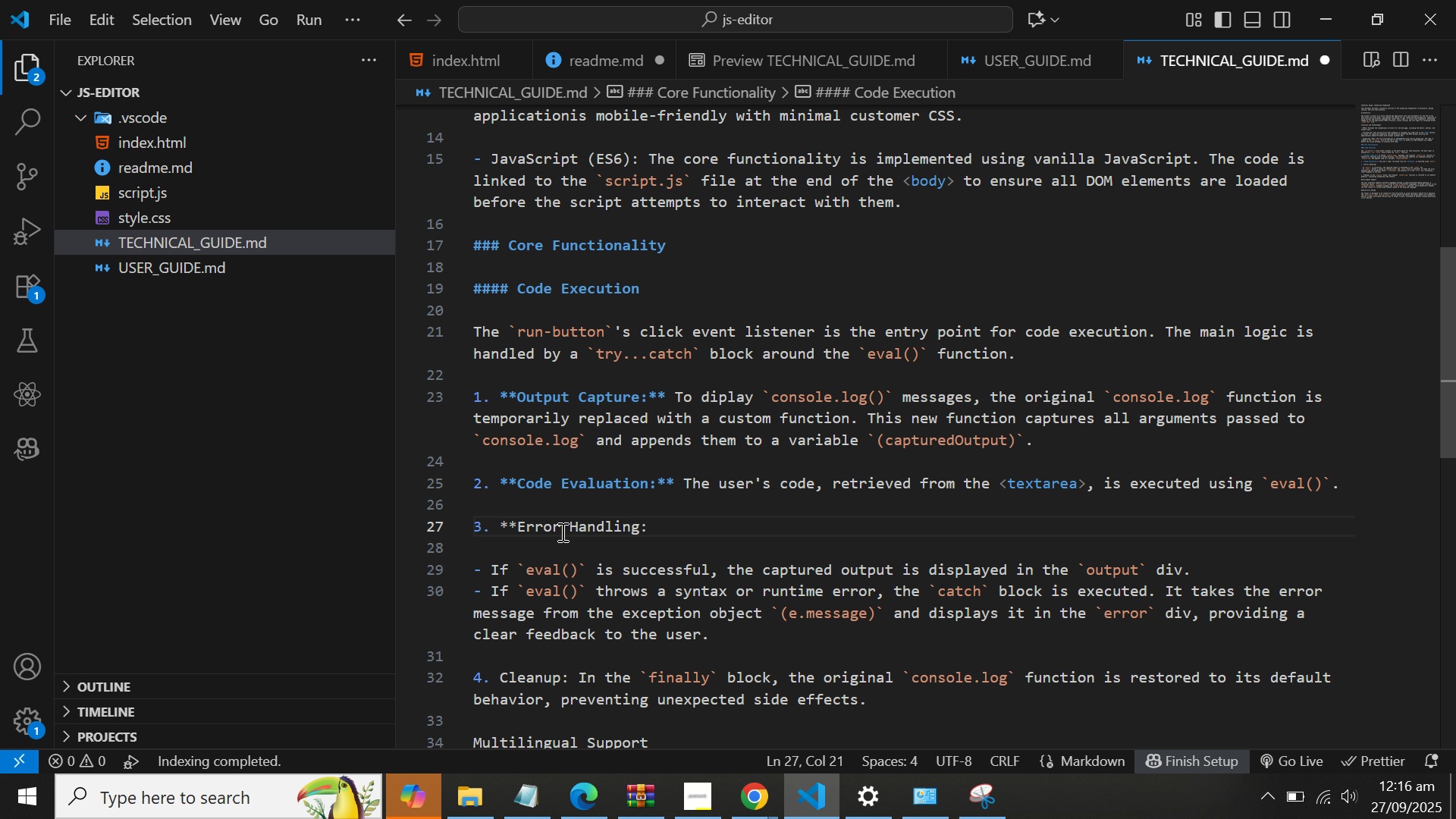 
type(**)
 